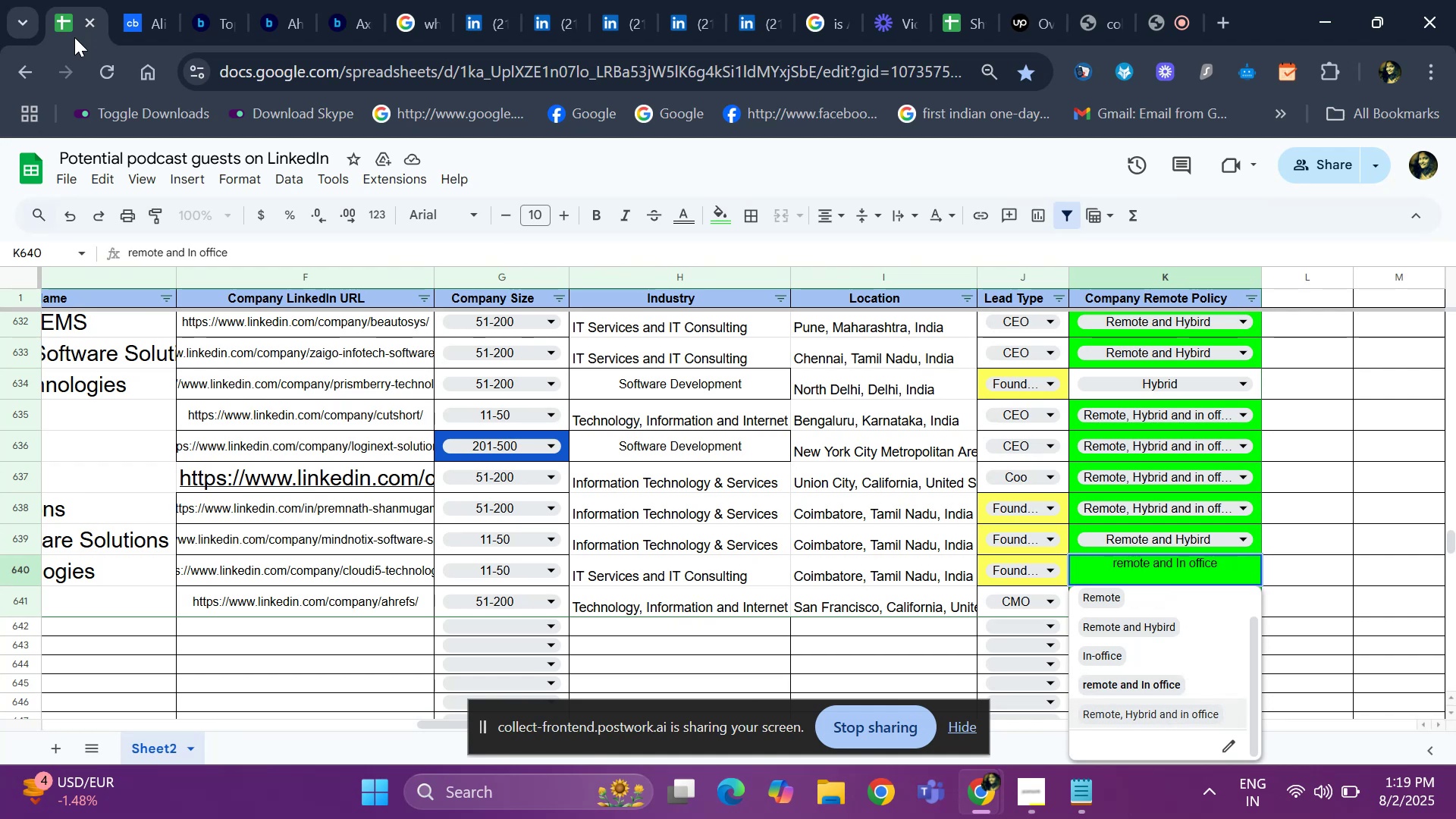 
key(Enter)
 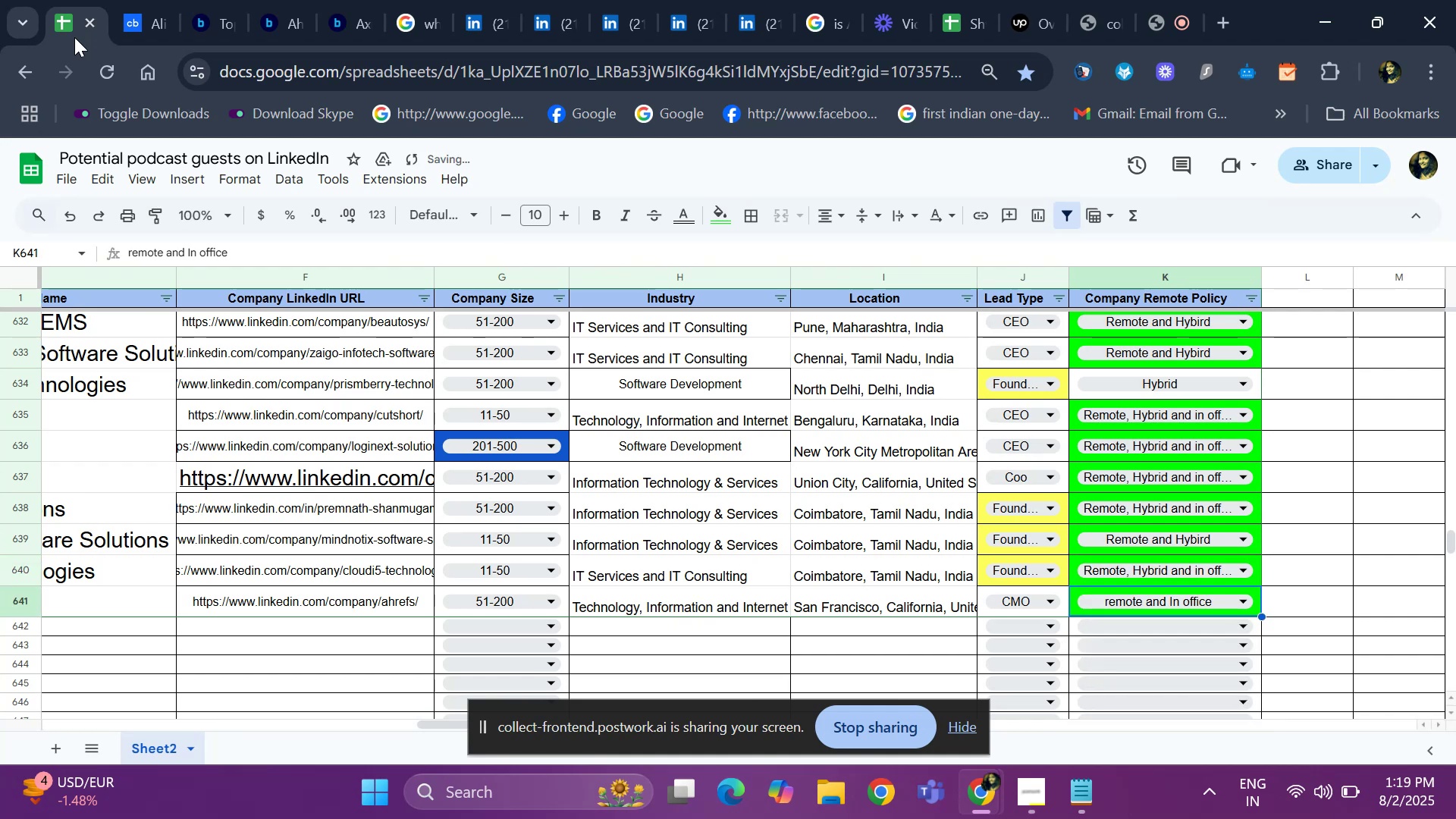 
key(ArrowDown)
 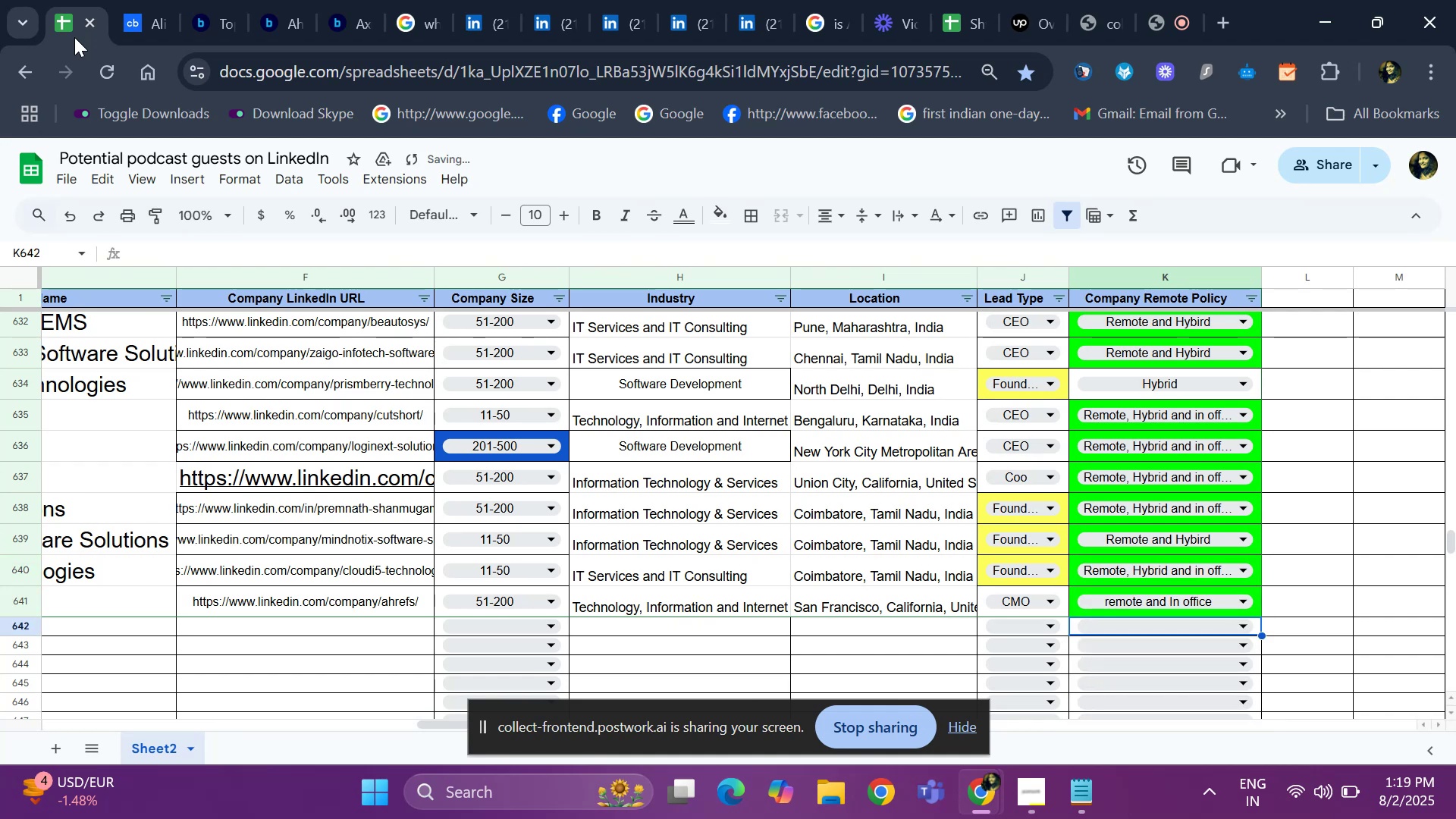 
key(ArrowUp)
 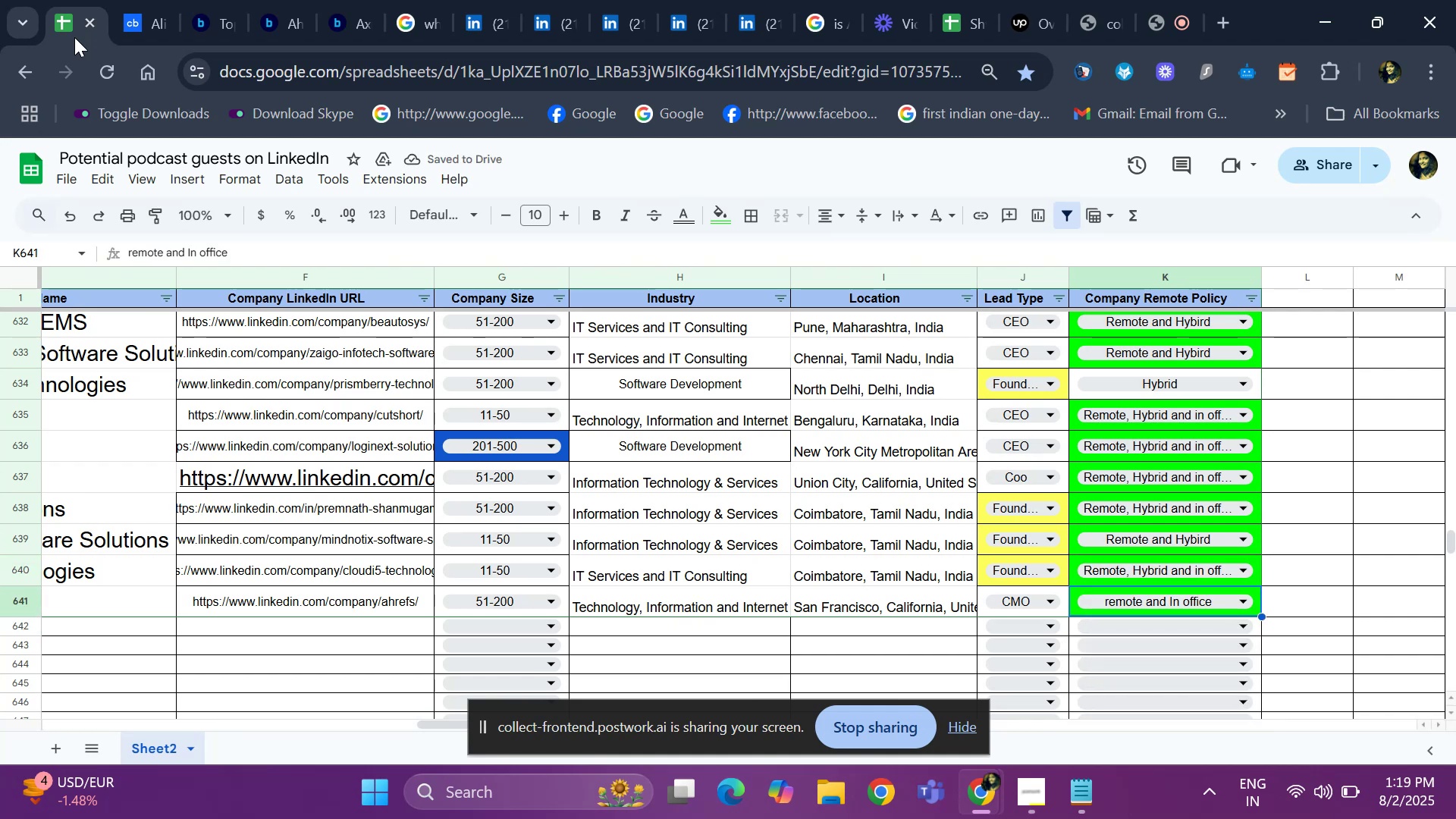 
key(Enter)
 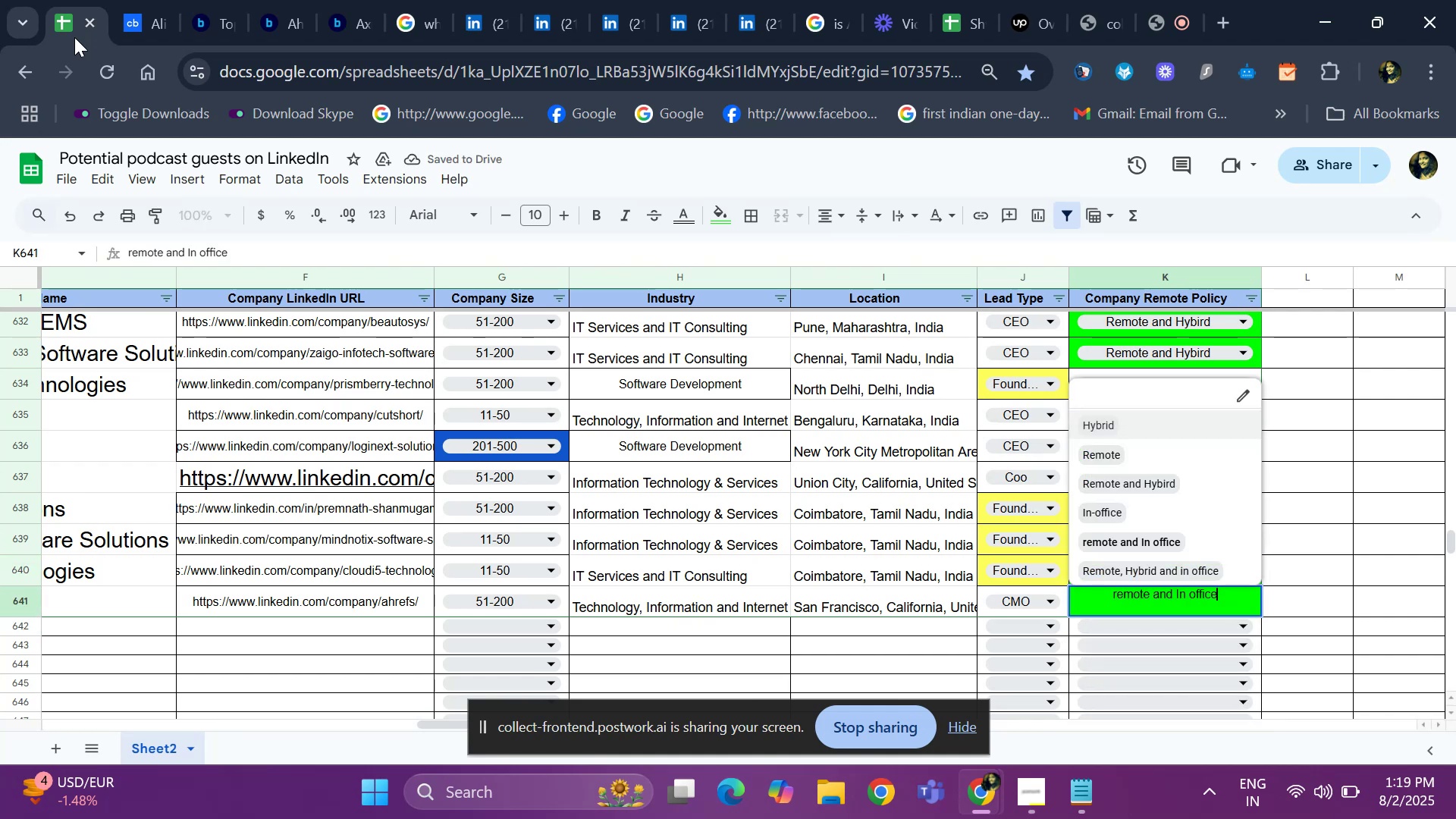 
key(ArrowDown)
 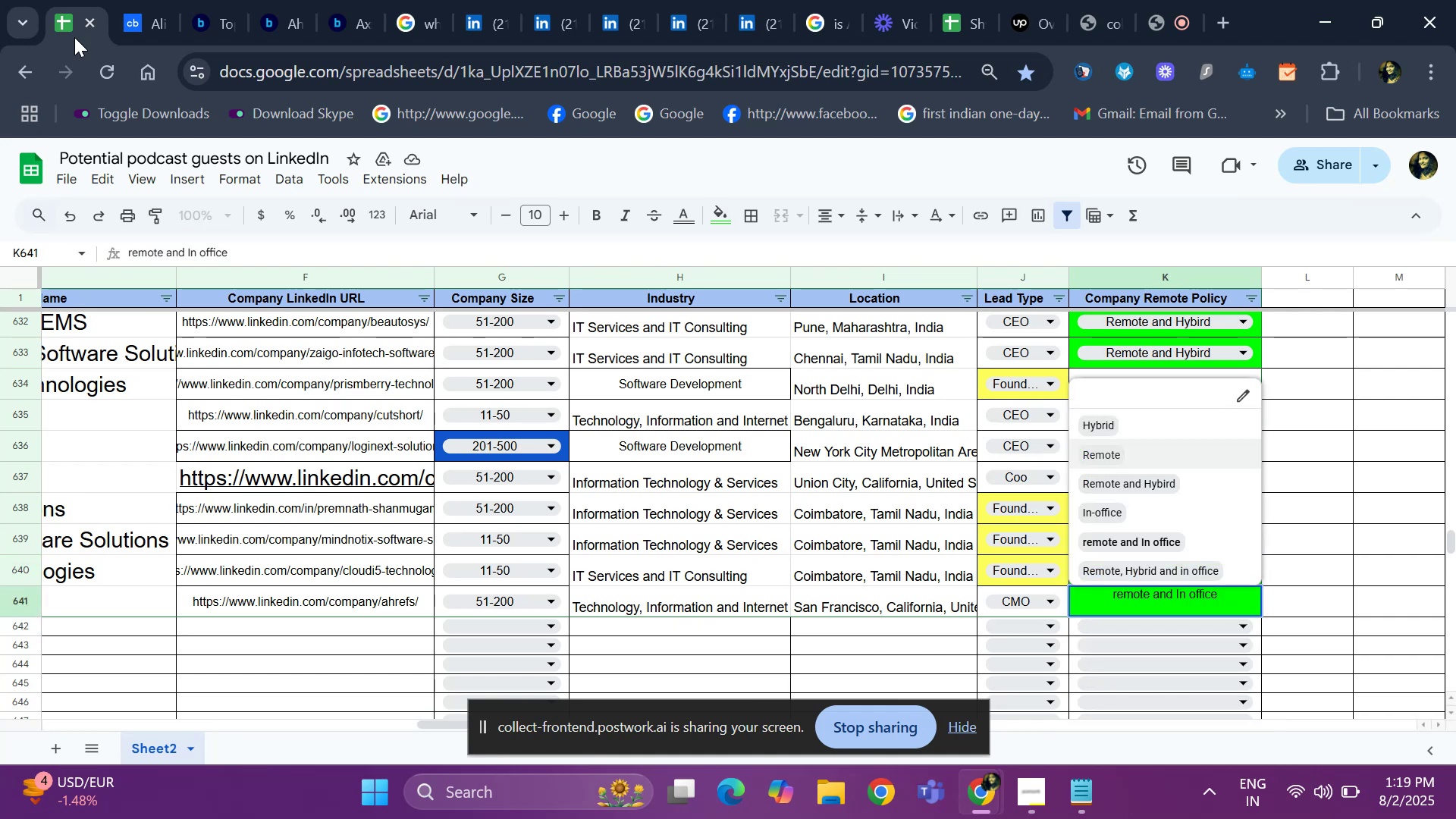 
key(ArrowDown)
 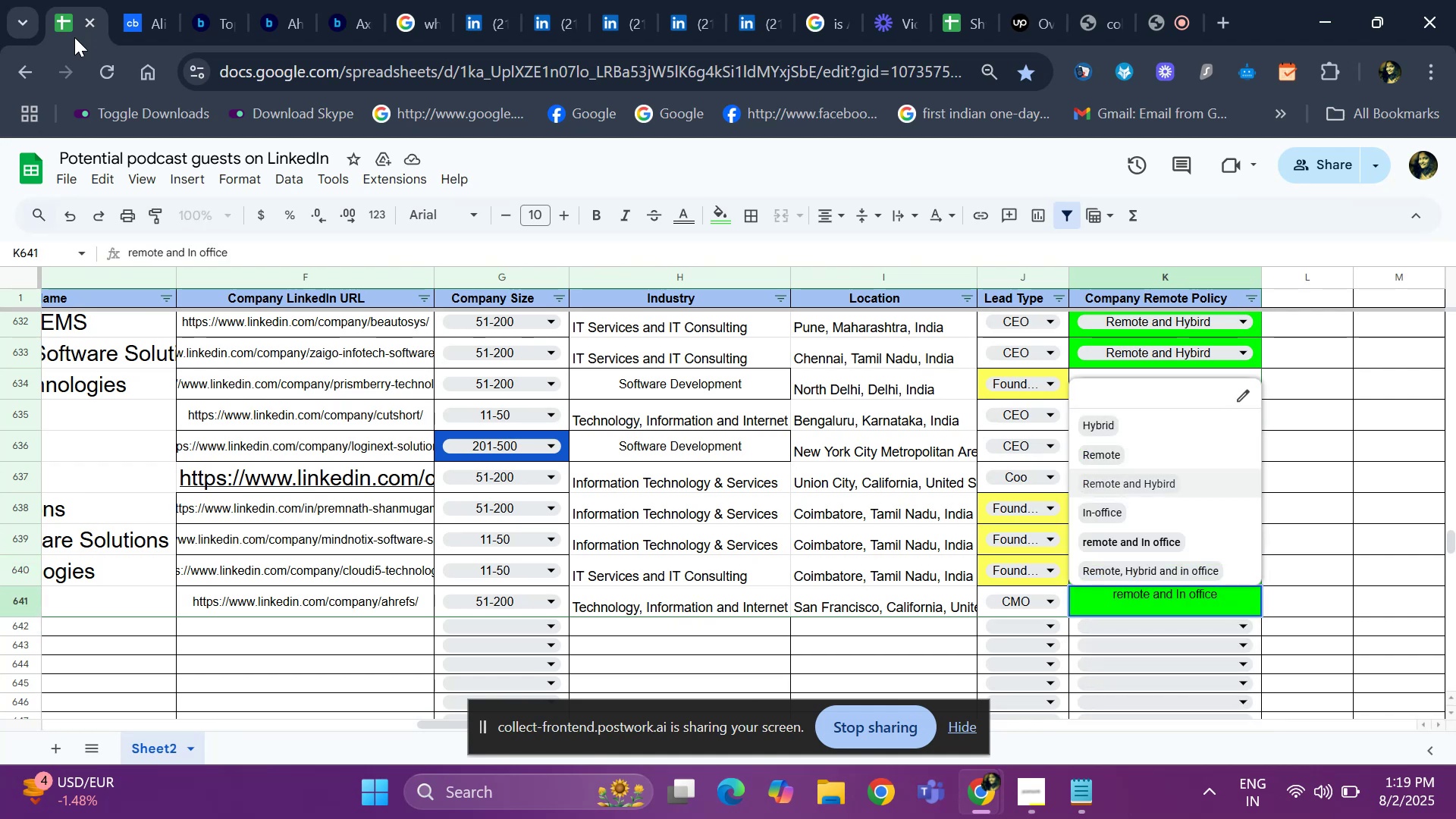 
key(ArrowDown)
 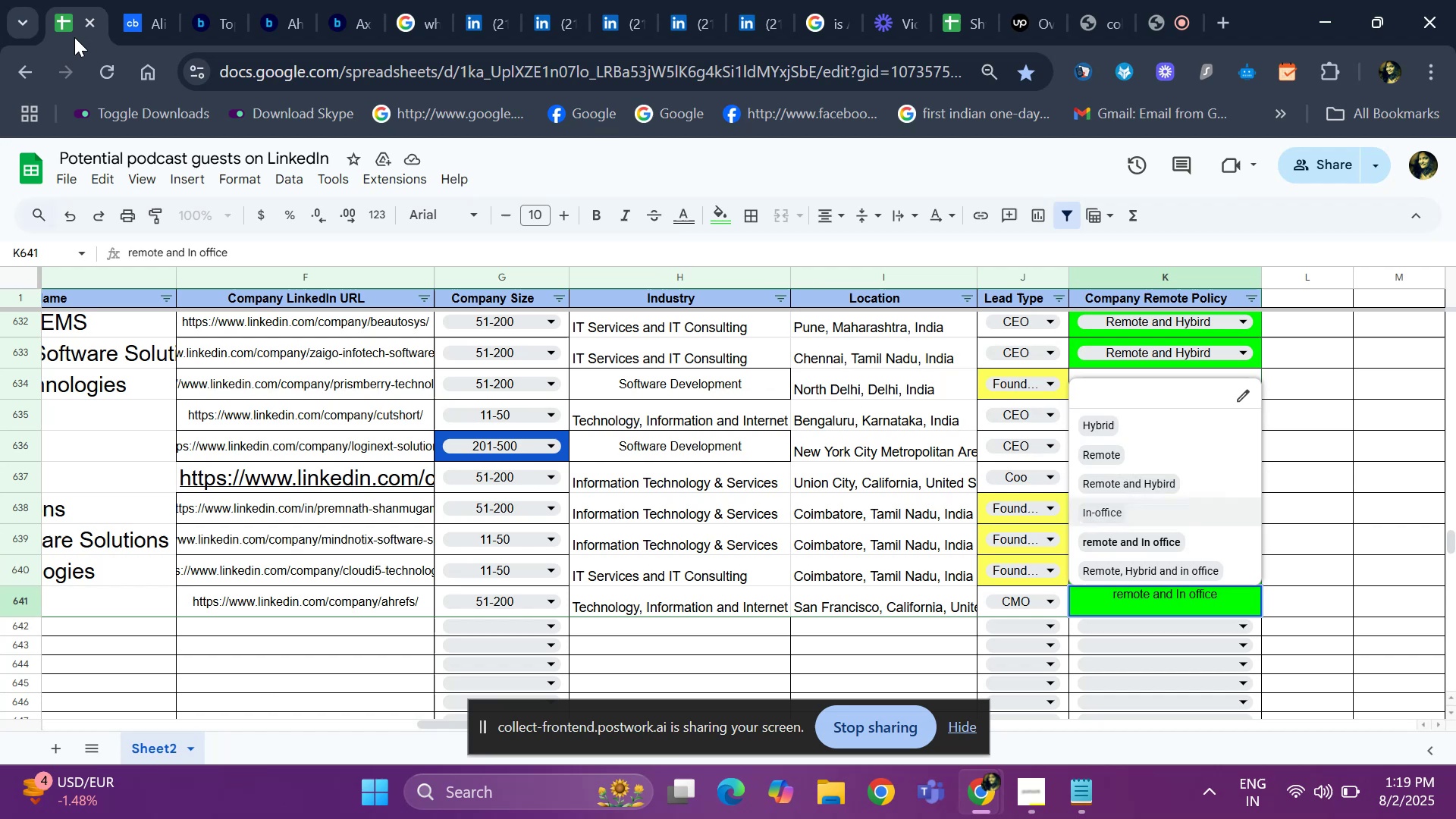 
key(ArrowDown)
 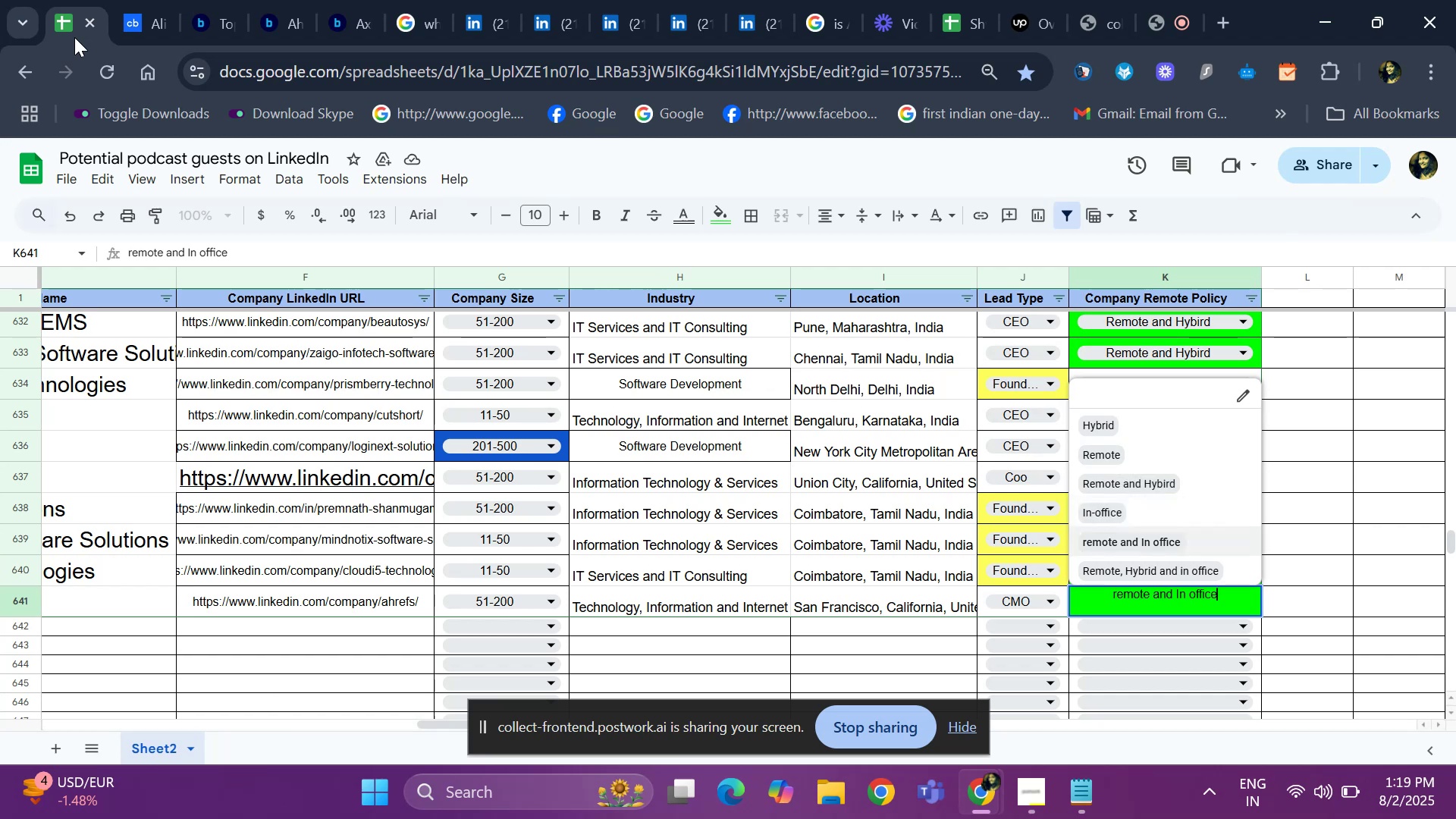 
key(ArrowDown)
 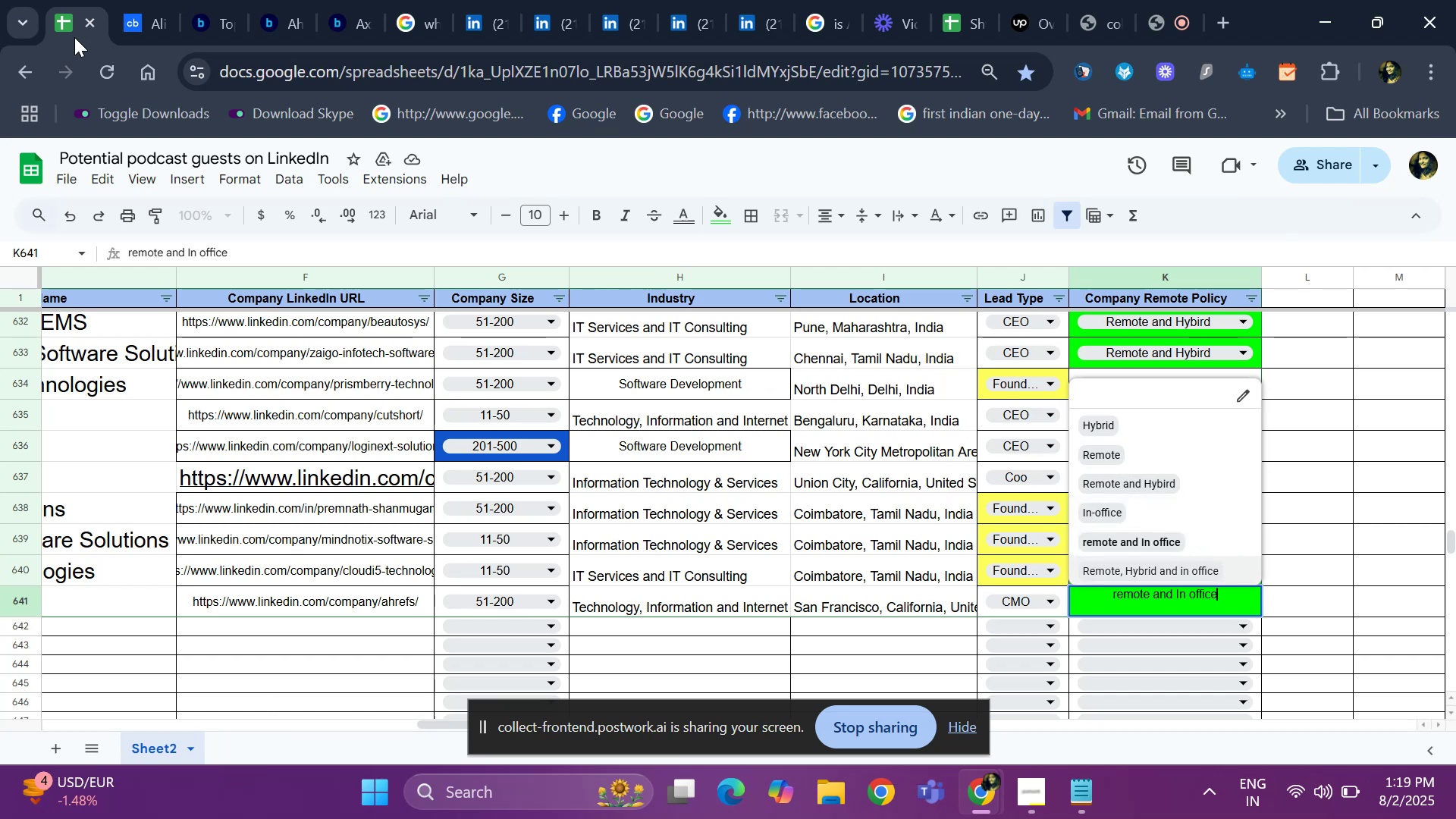 
key(Enter)
 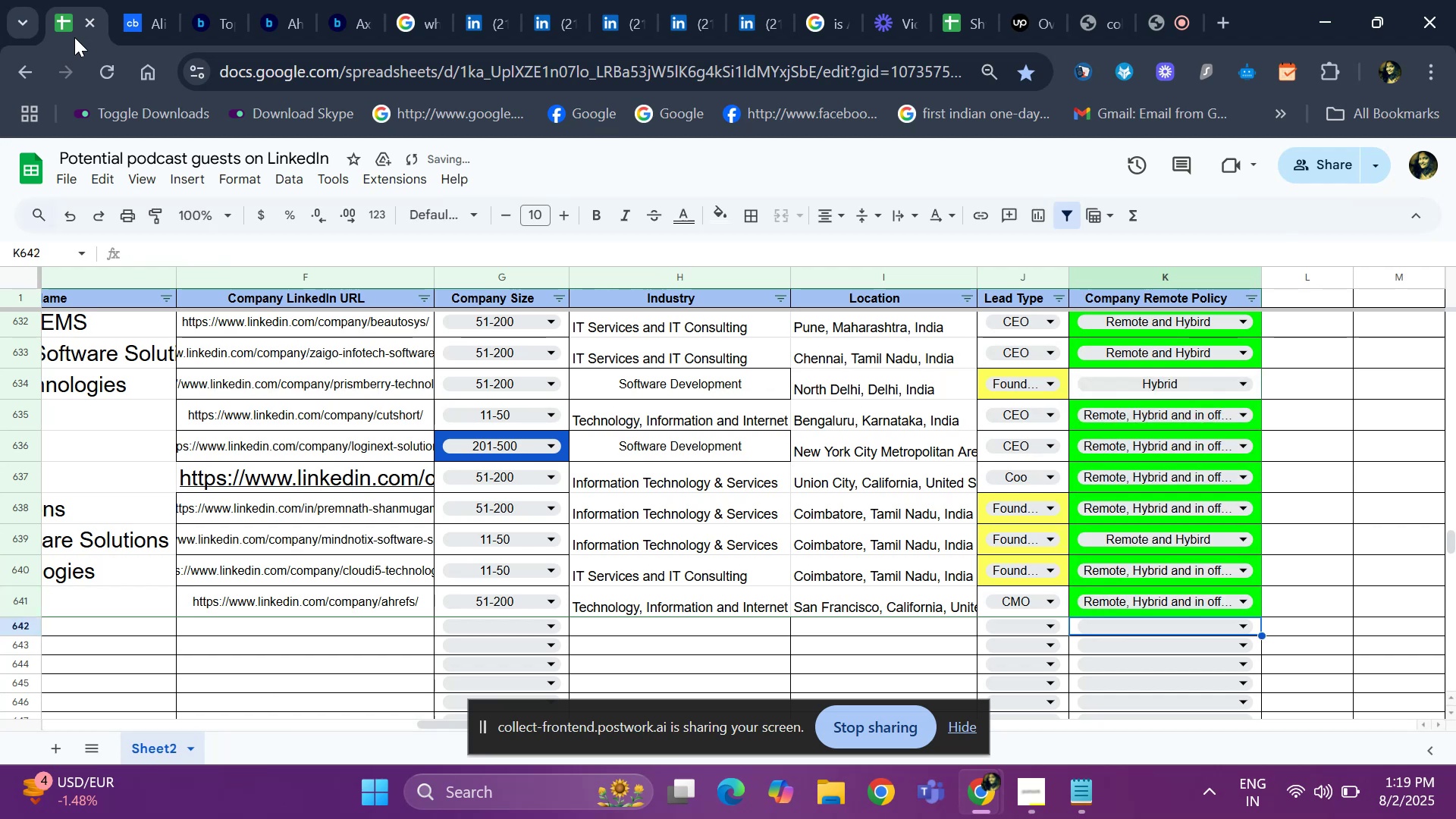 
hold_key(key=ArrowLeft, duration=0.32)
 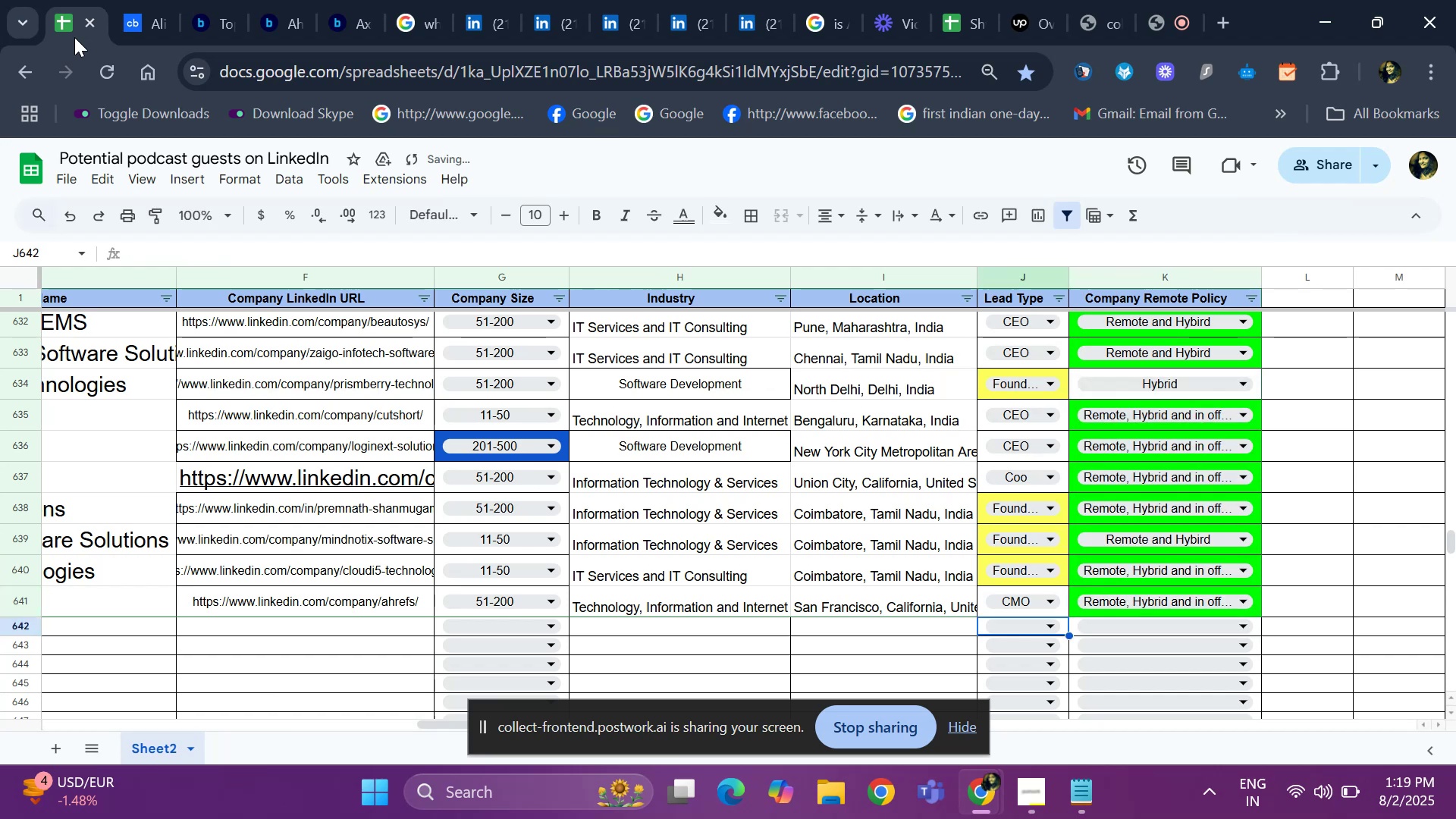 
key(ArrowUp)
 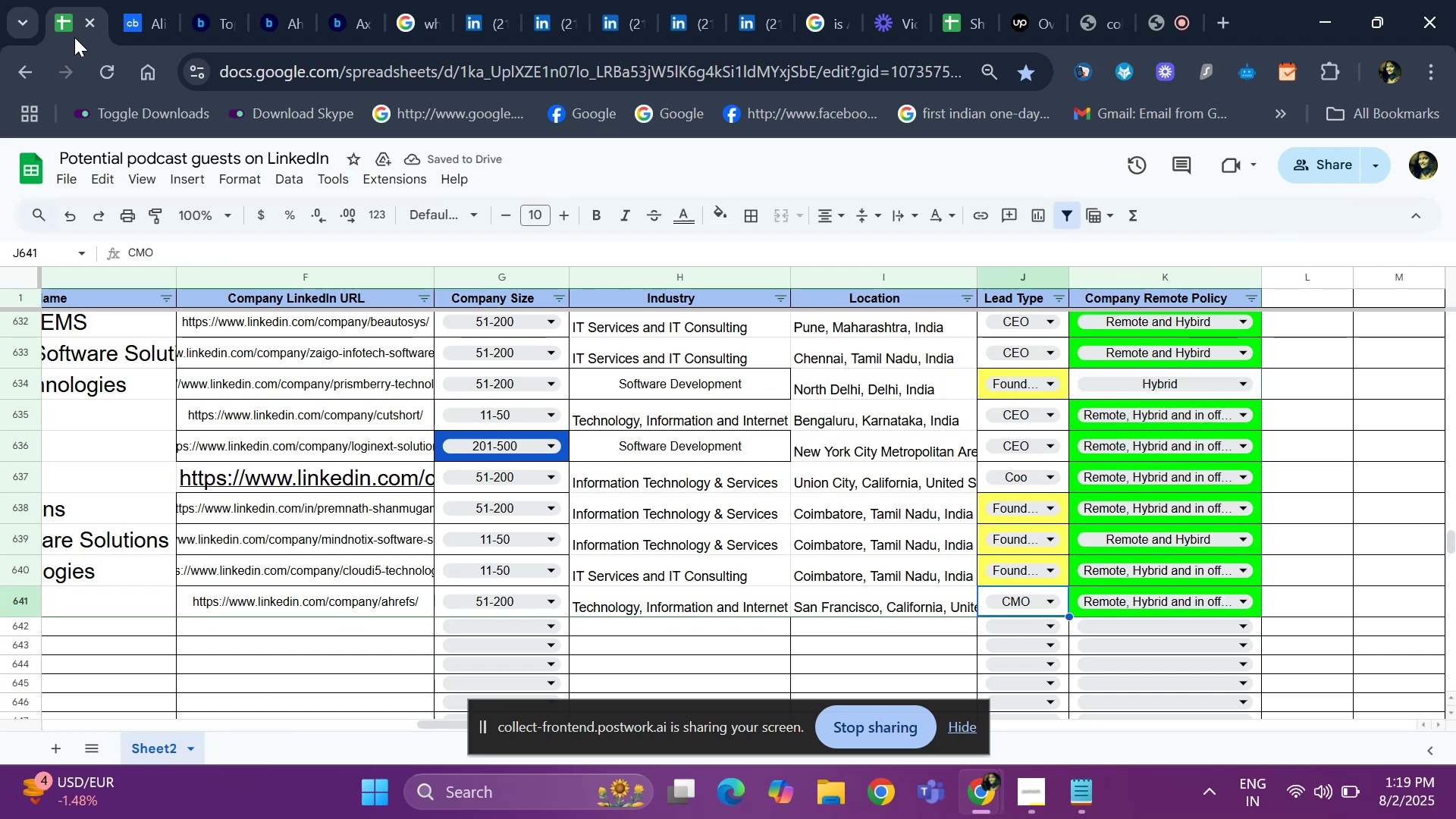 
key(ArrowUp)
 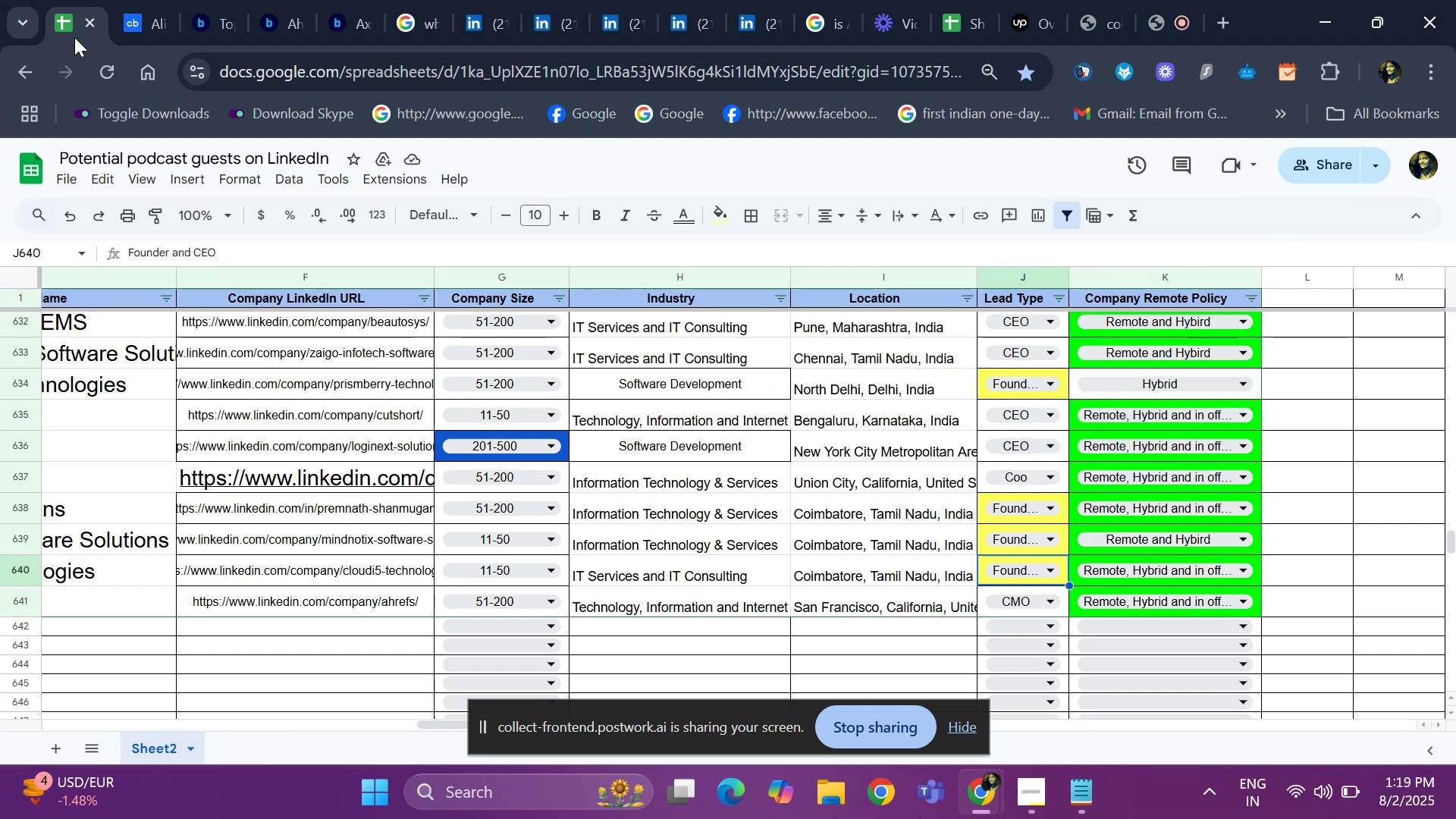 
key(ArrowDown)
 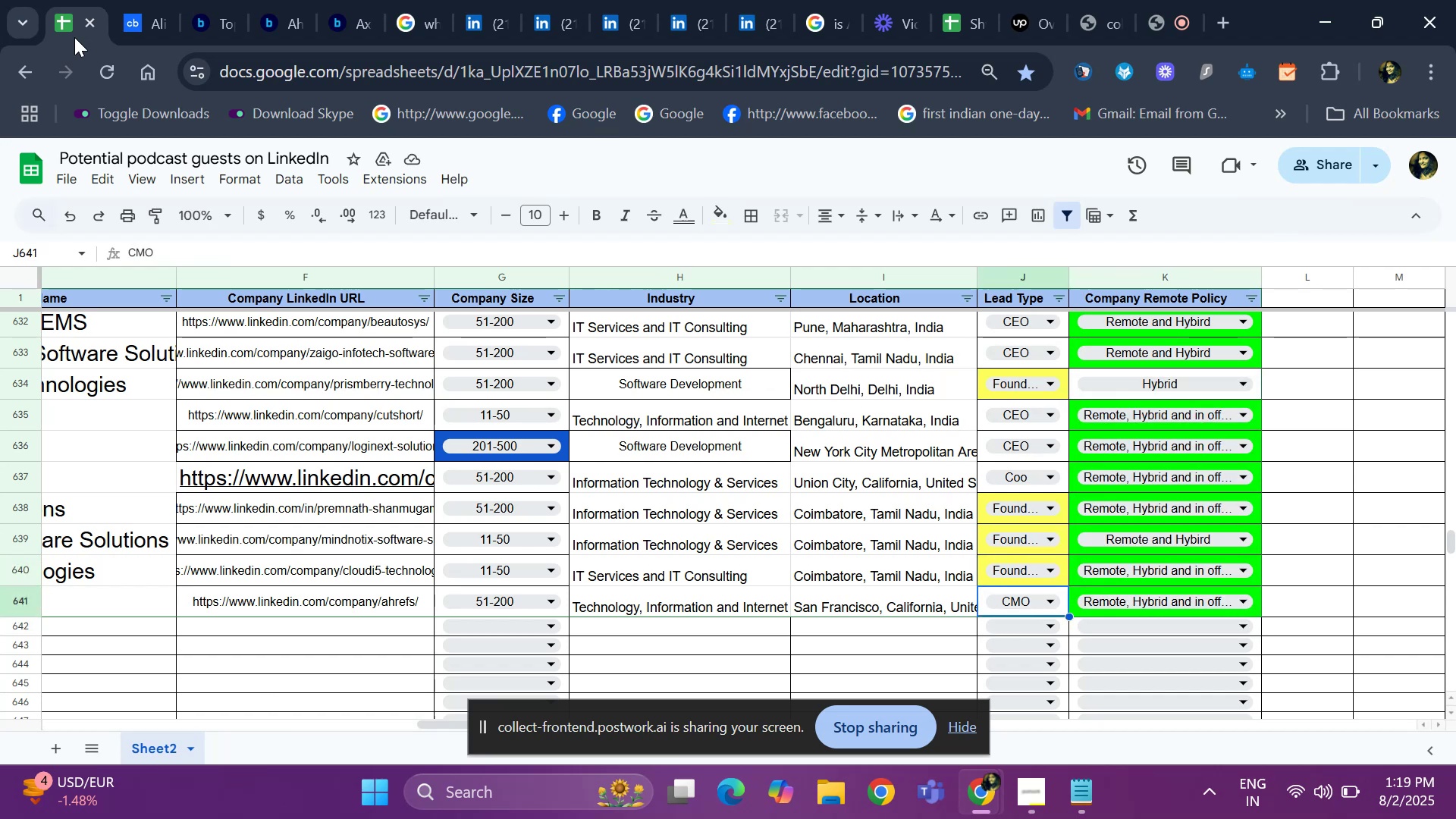 
hold_key(key=ArrowLeft, duration=0.74)
 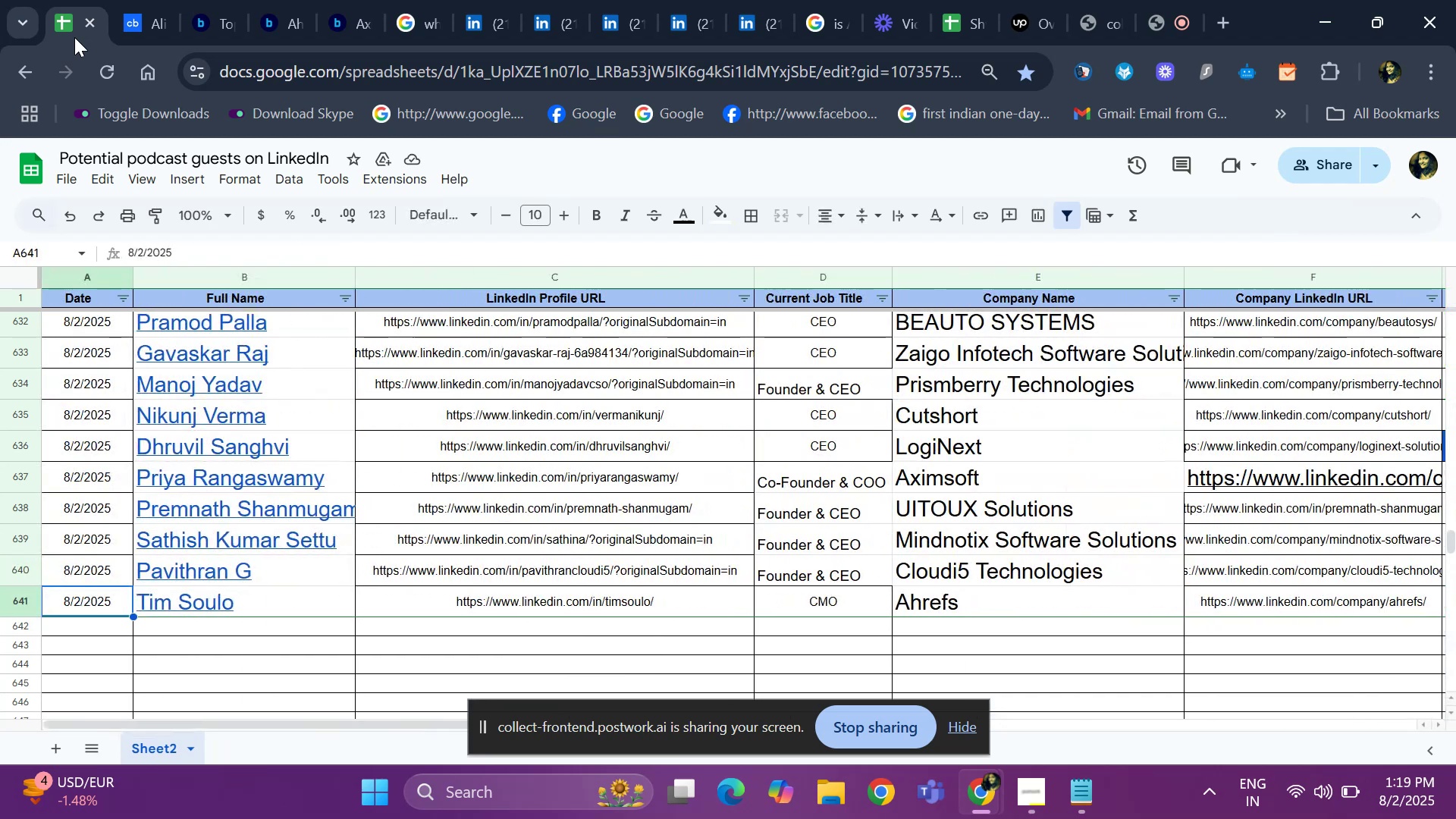 
key(ArrowRight)
 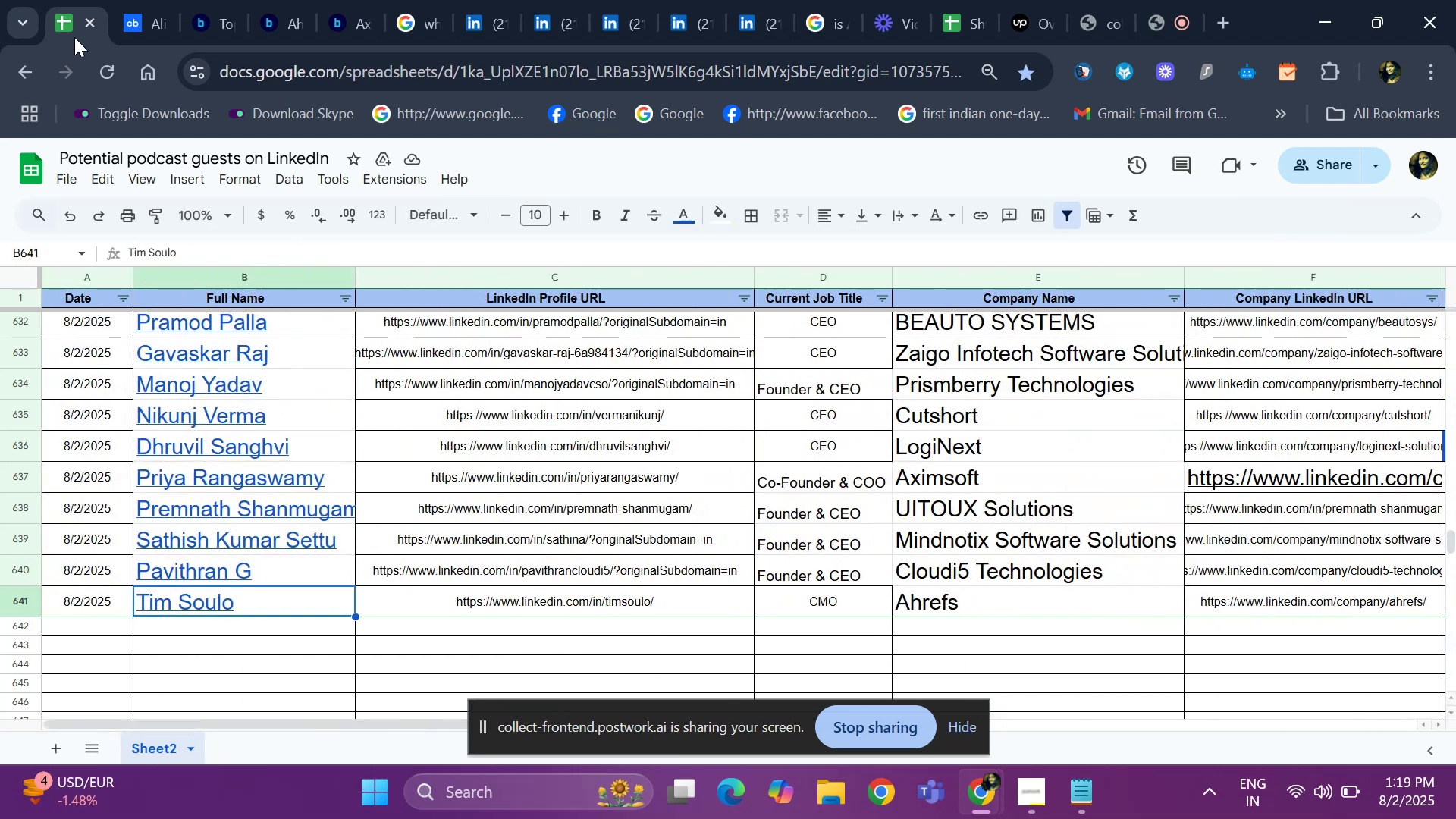 
key(ArrowRight)
 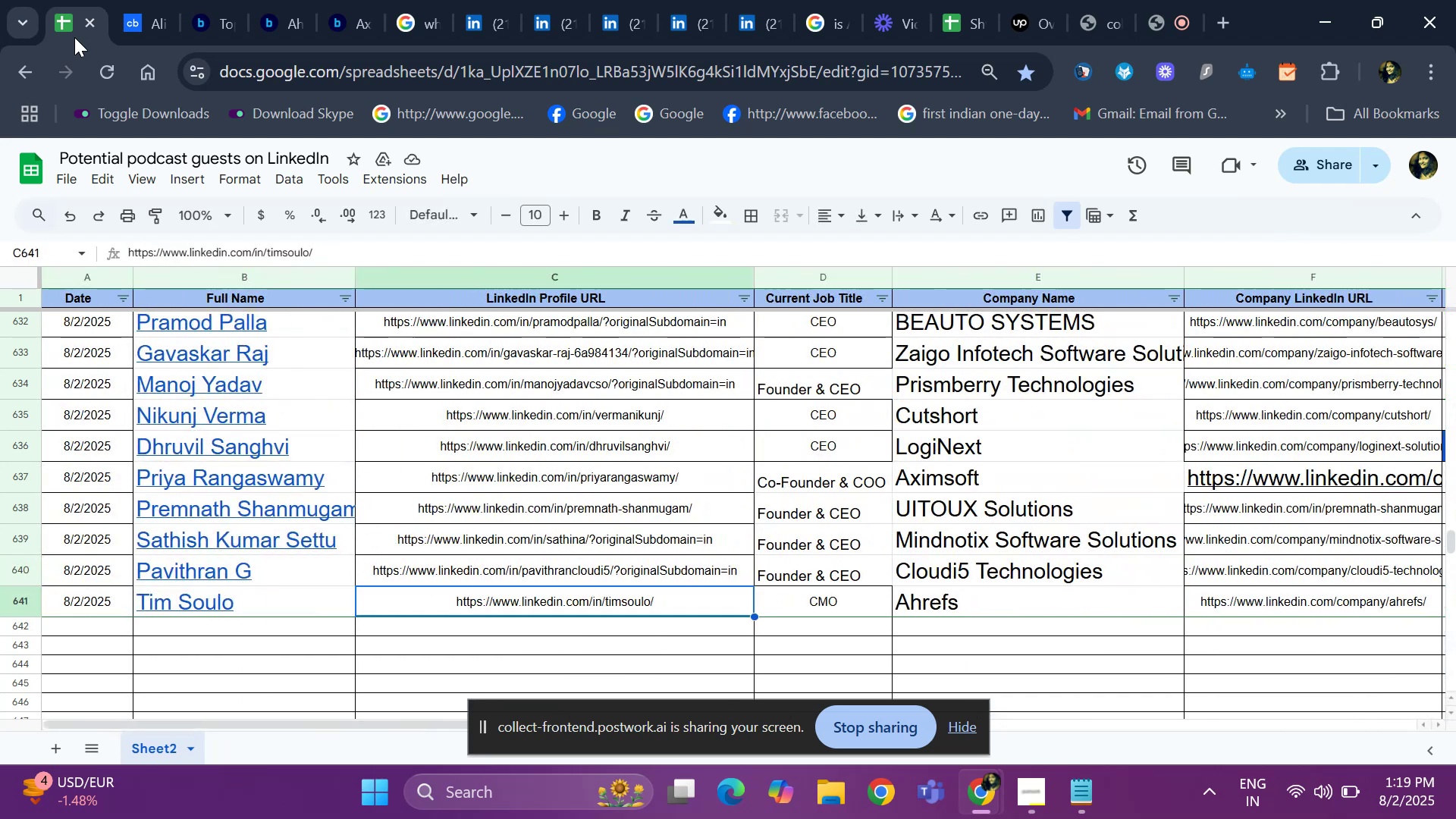 
key(ArrowRight)
 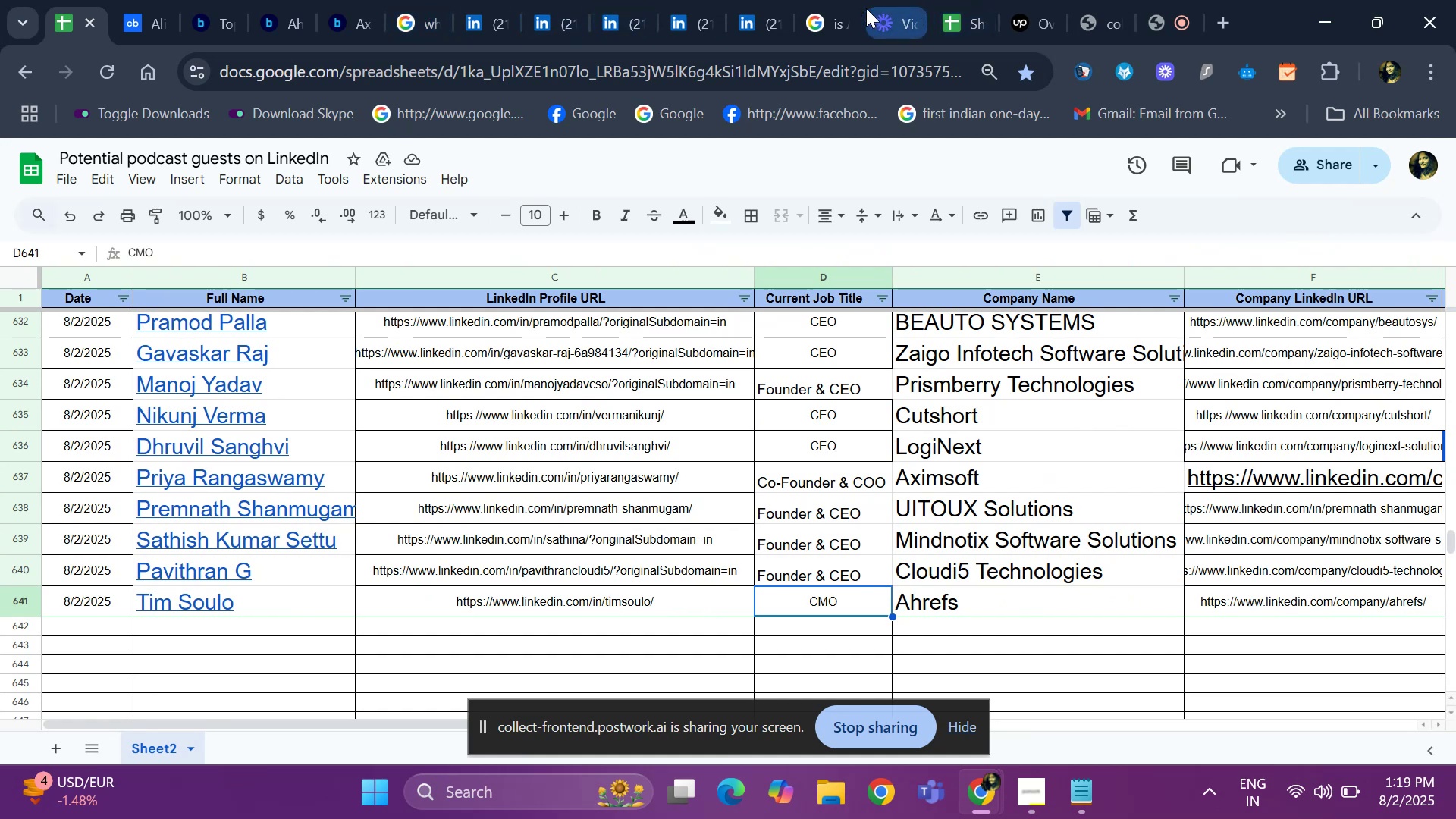 
left_click([826, 19])
 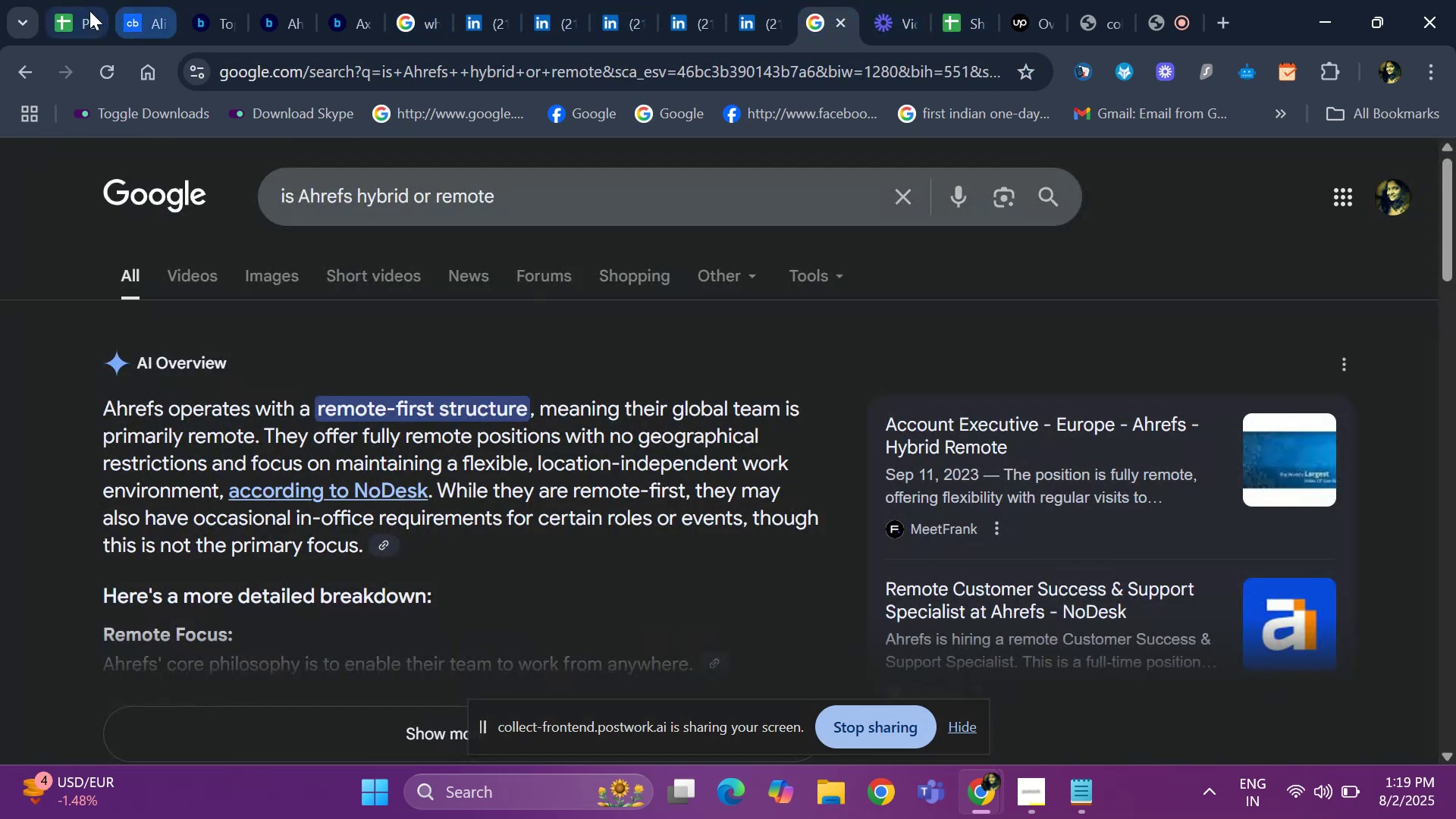 
left_click([80, 5])
 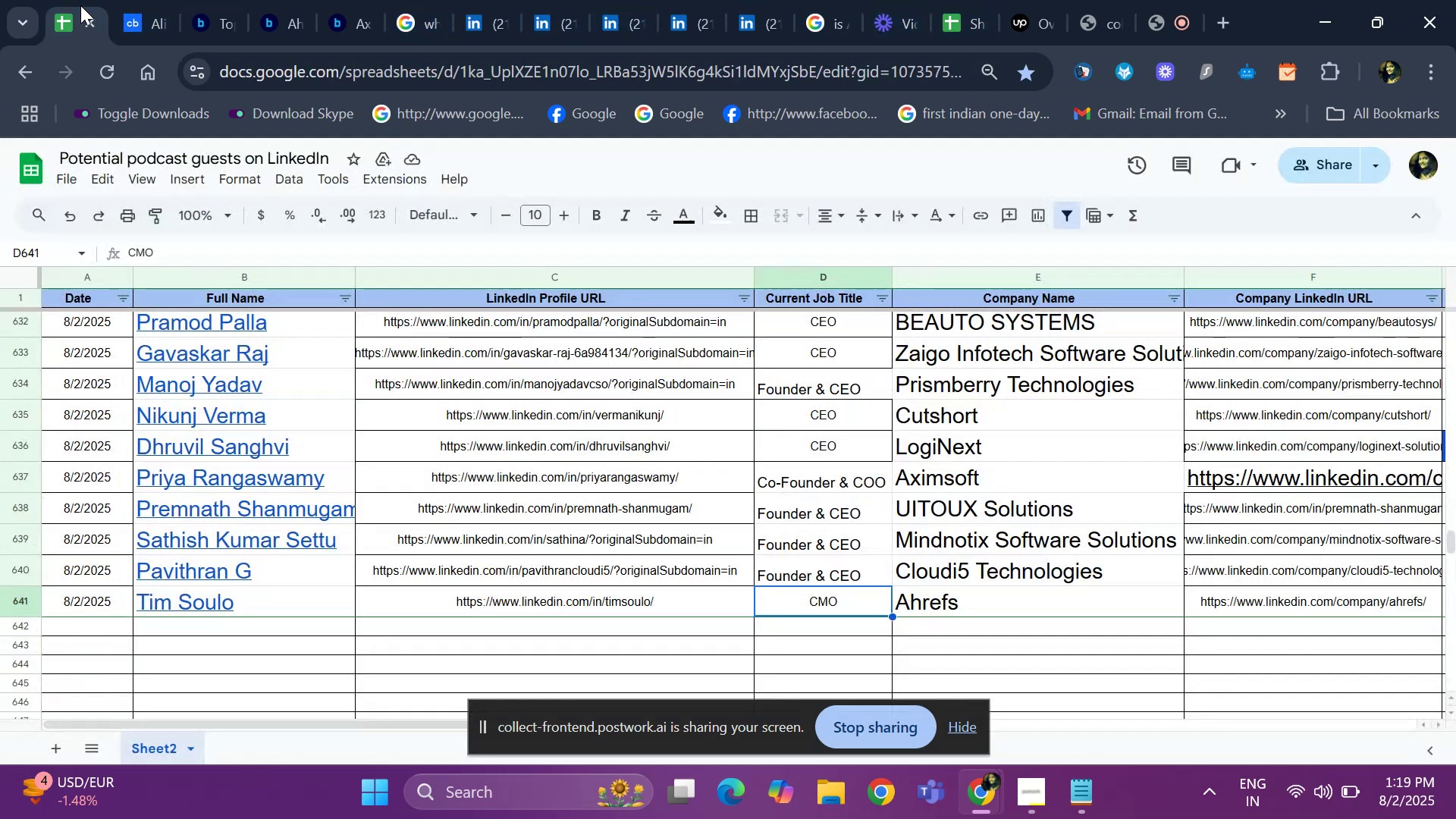 
key(ArrowRight)
 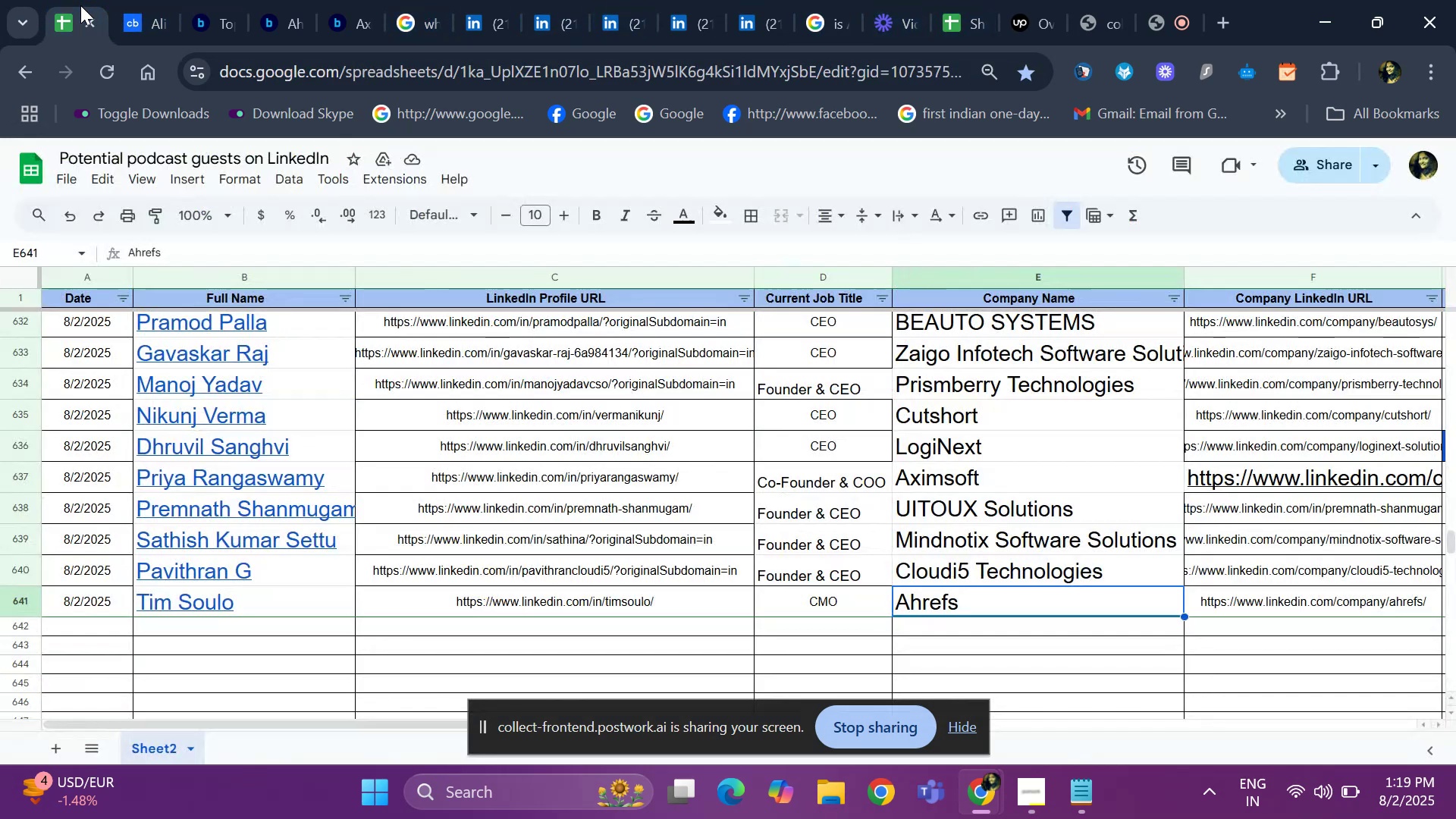 
key(ArrowRight)
 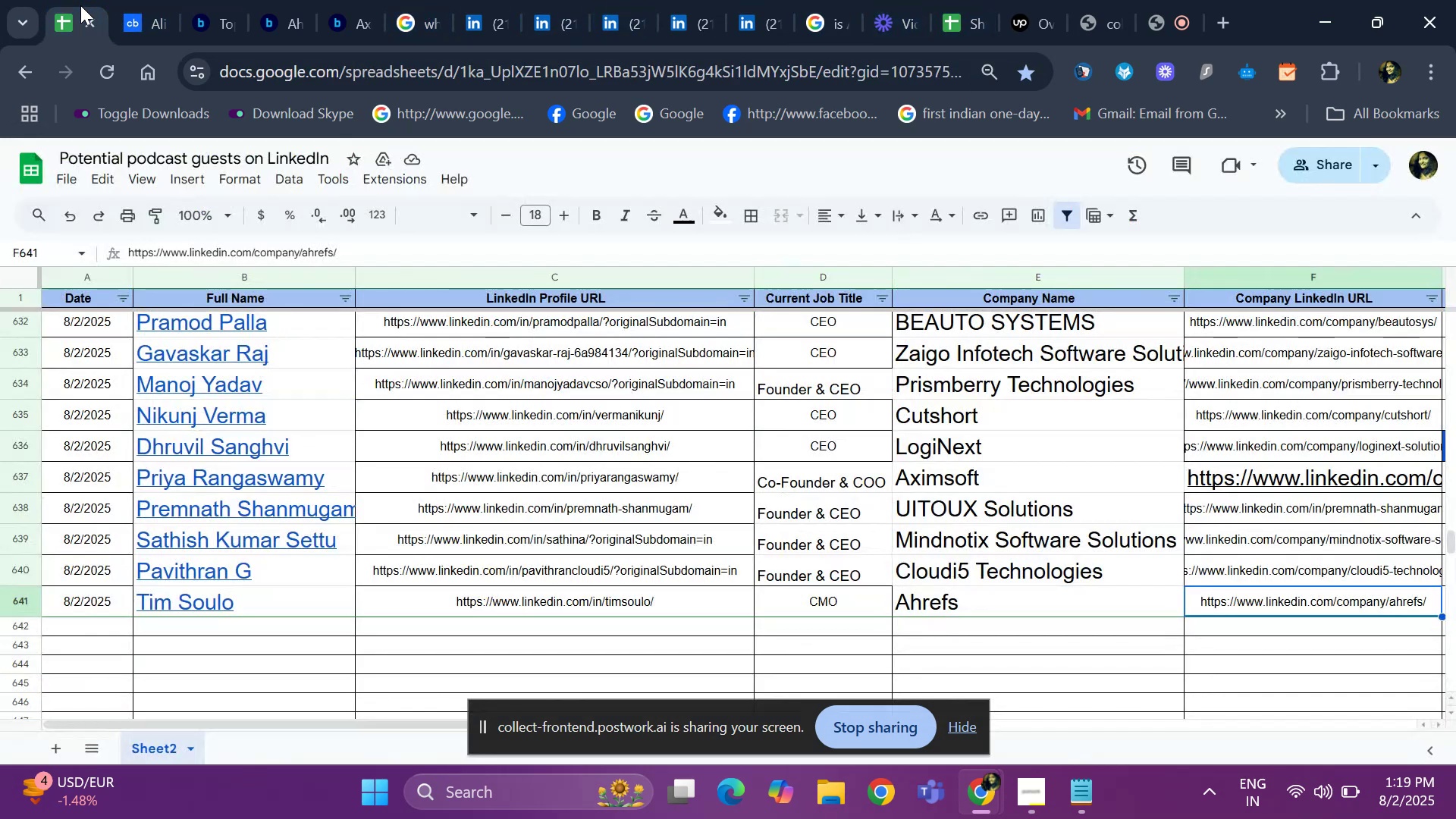 
key(ArrowRight)
 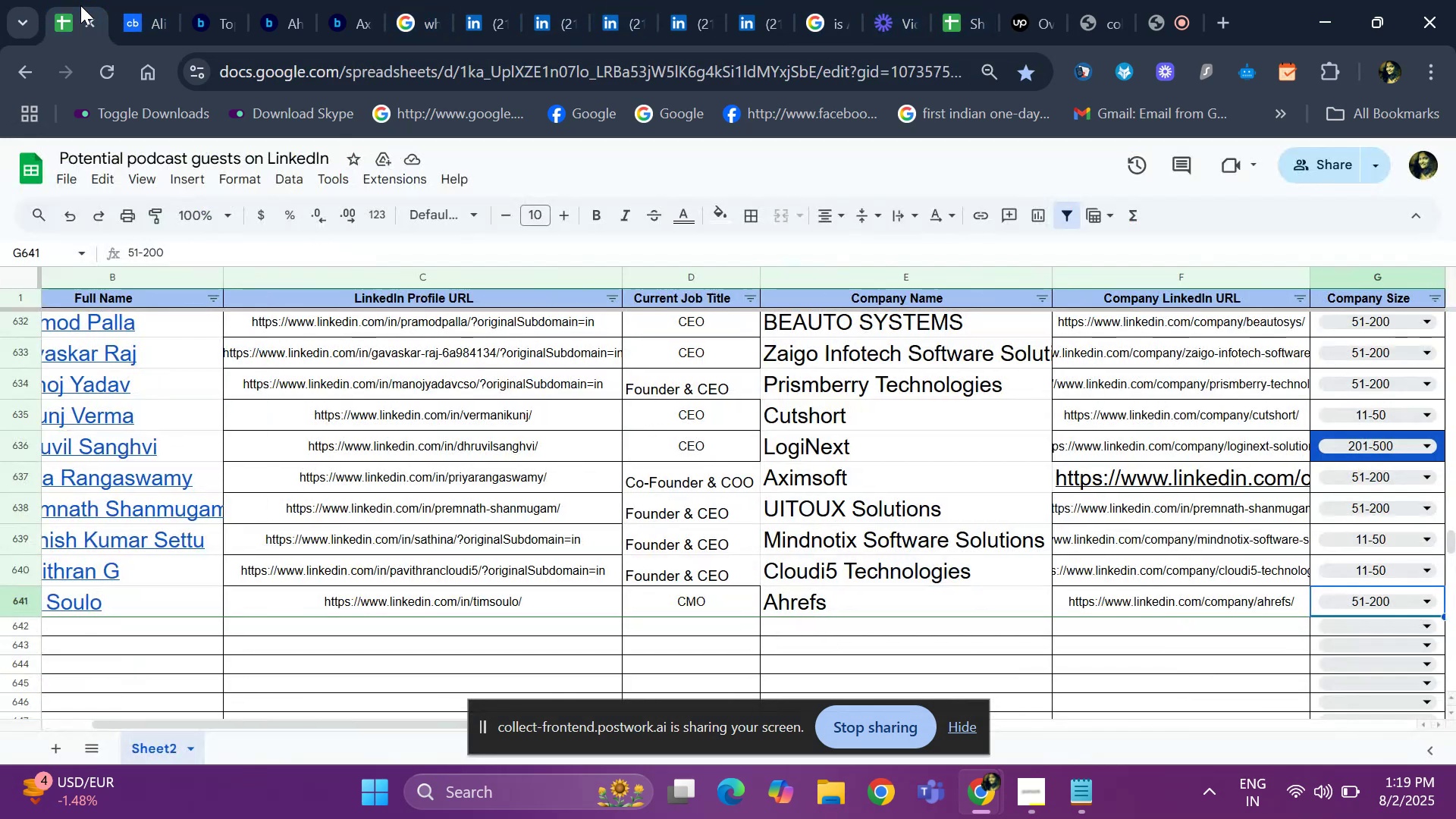 
key(ArrowRight)
 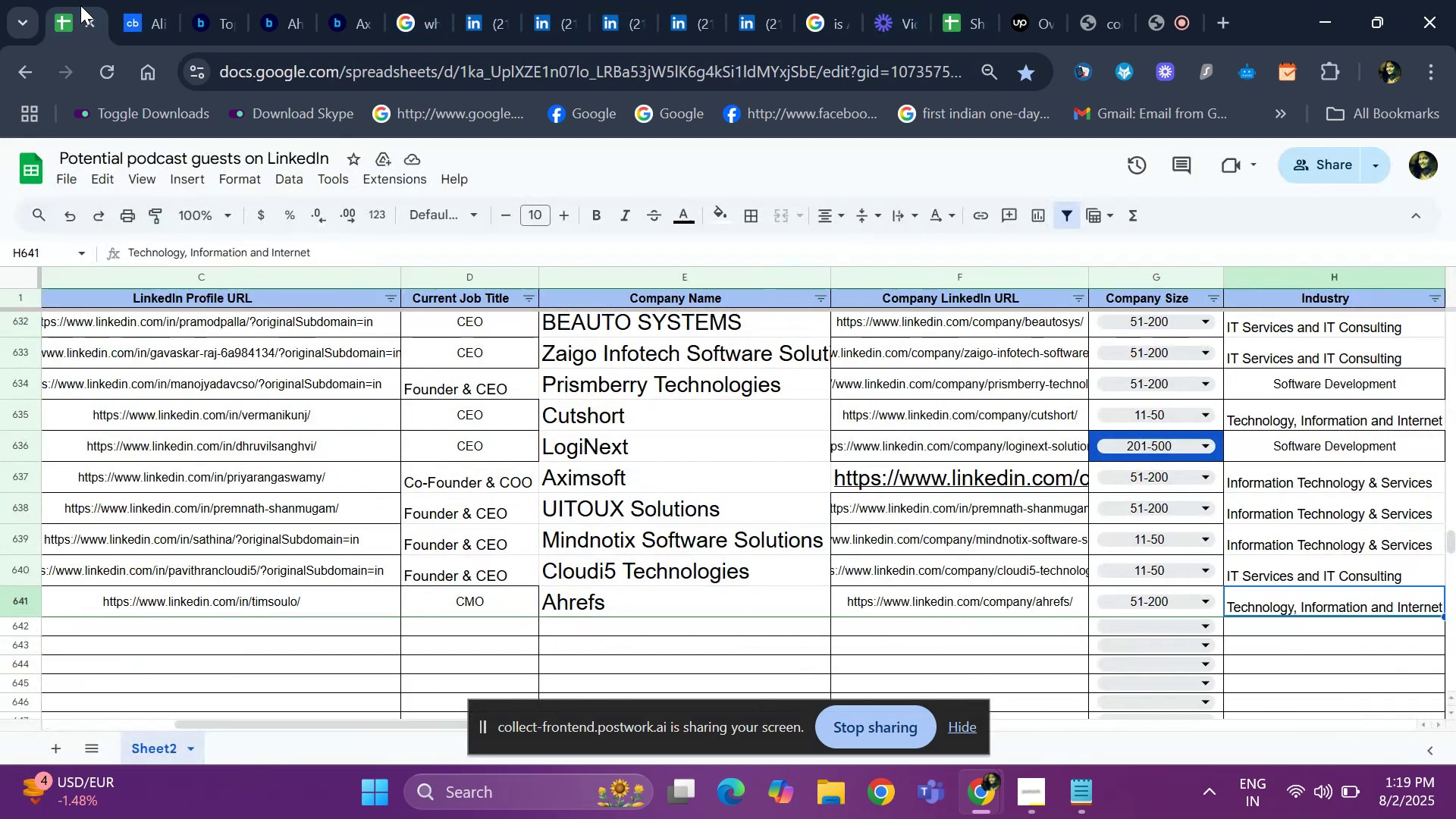 
key(ArrowRight)
 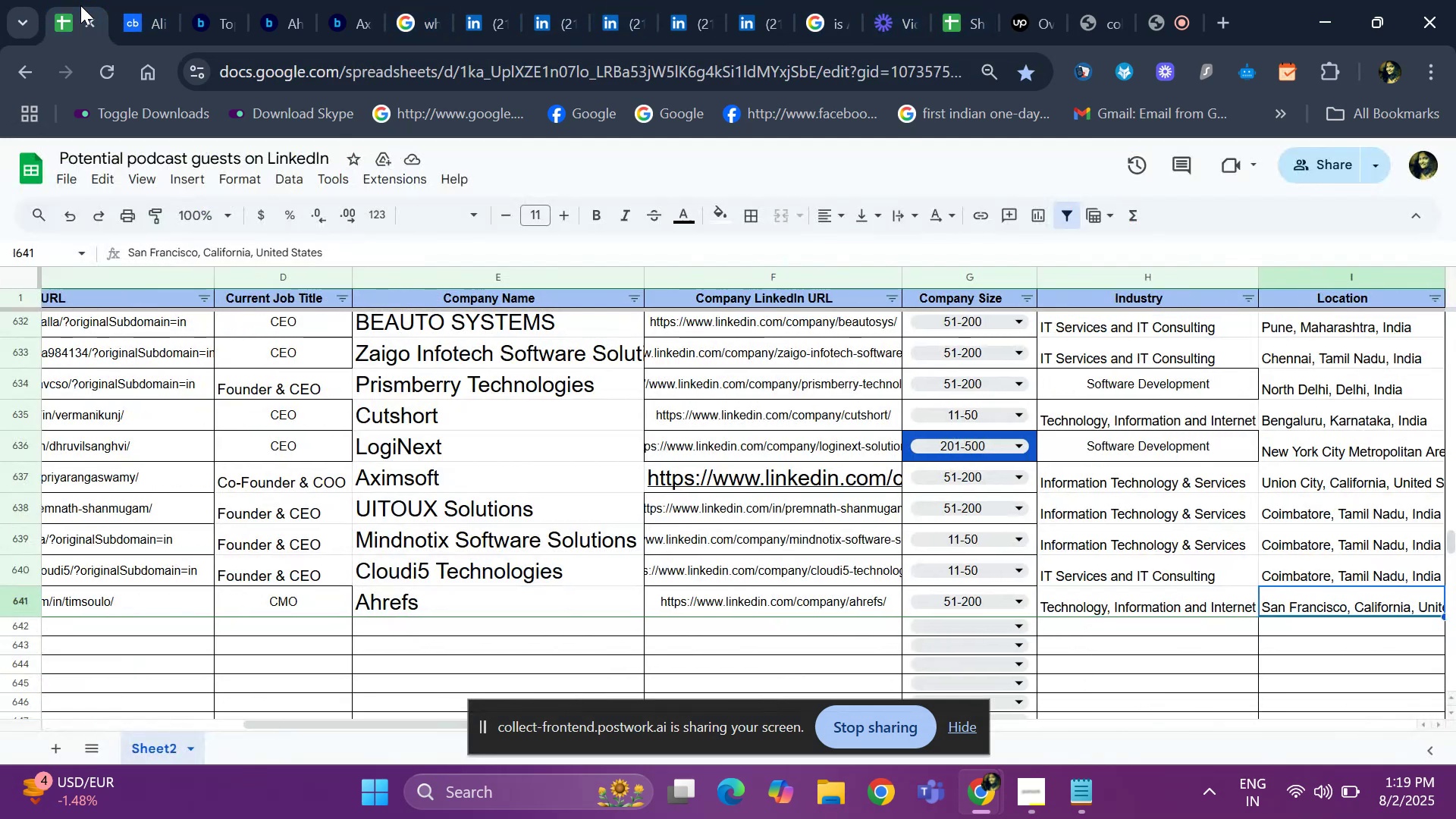 
key(ArrowRight)
 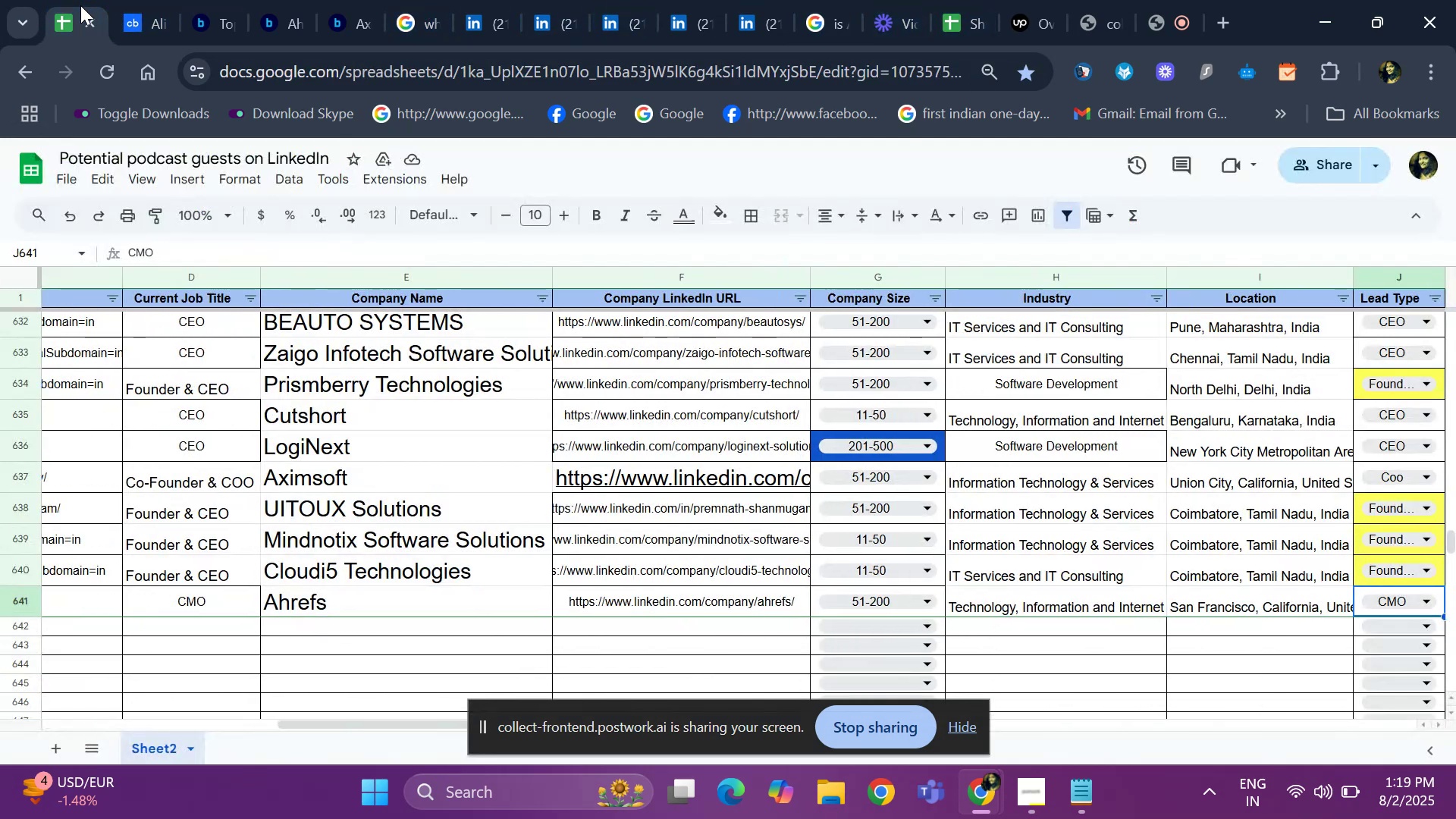 
key(ArrowRight)
 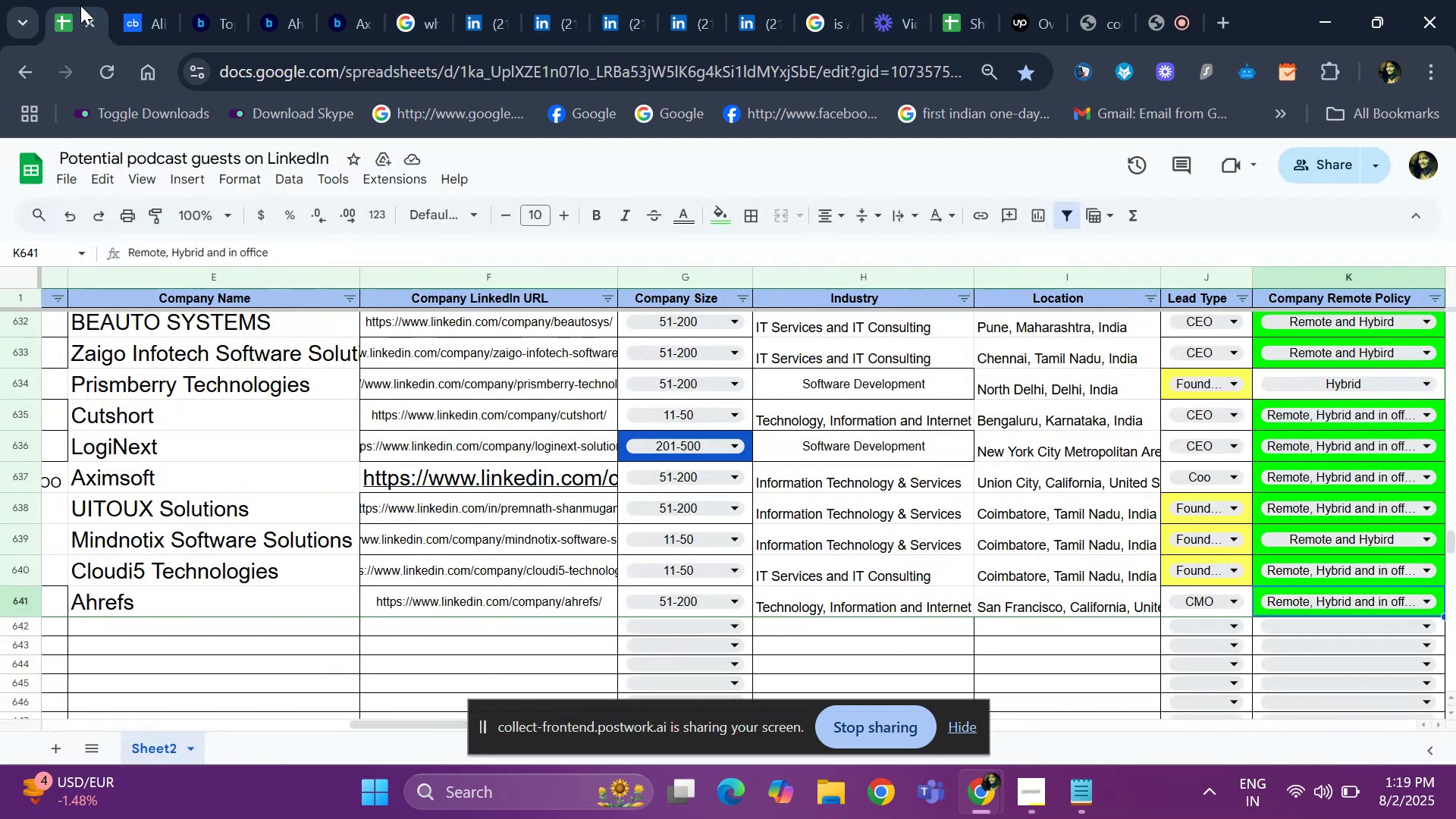 
type(re)
 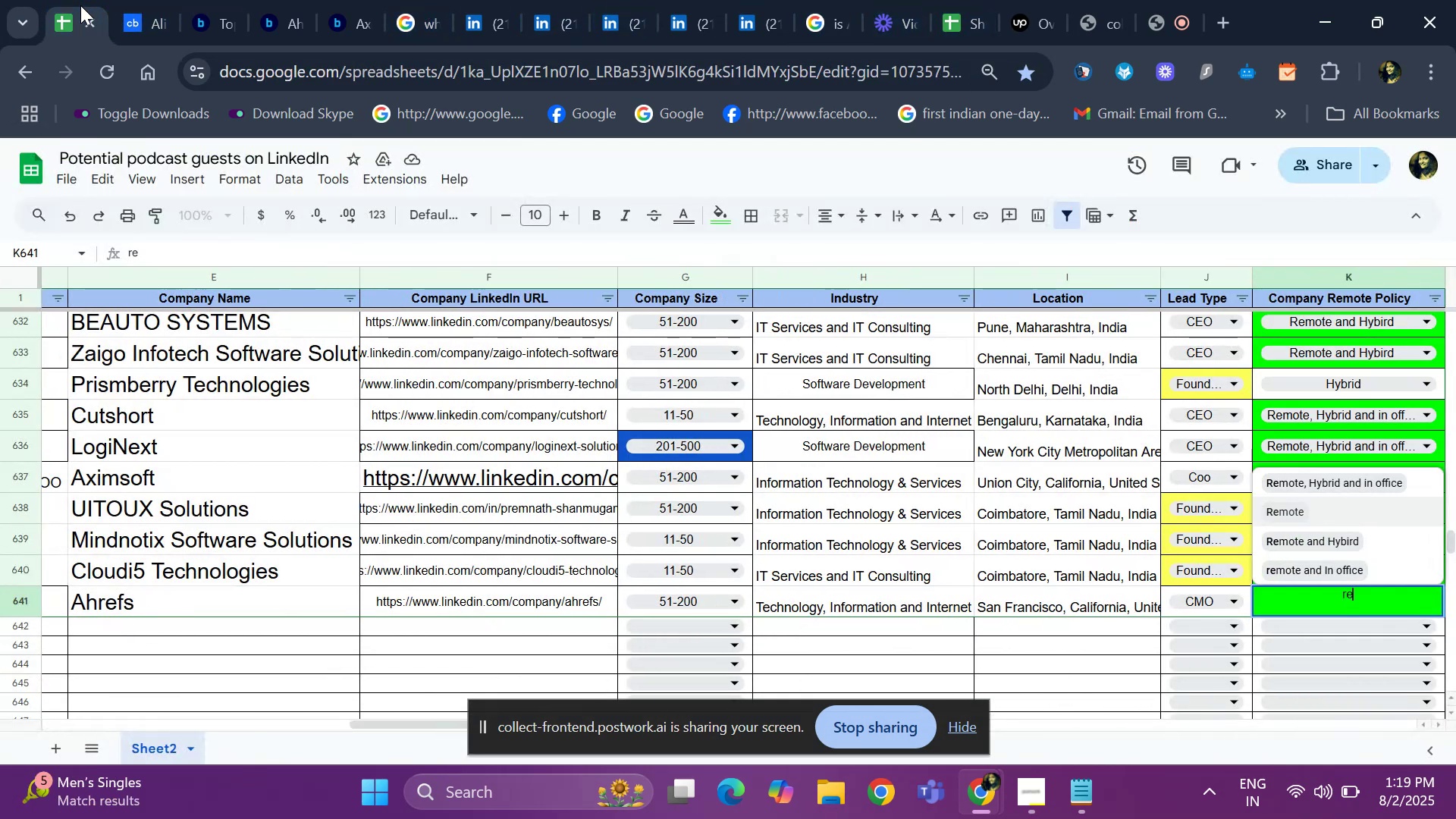 
key(ArrowDown)
 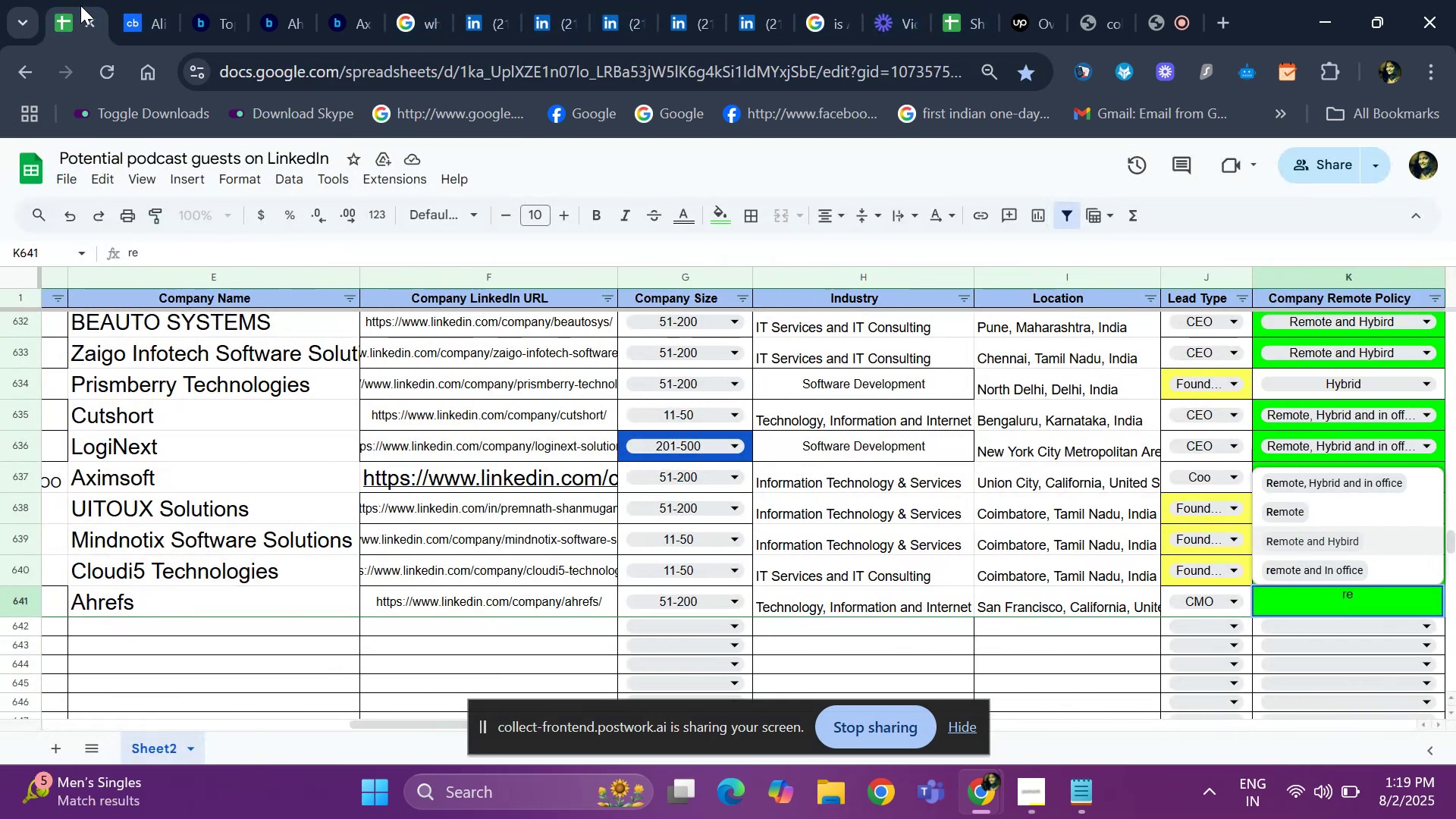 
key(ArrowDown)
 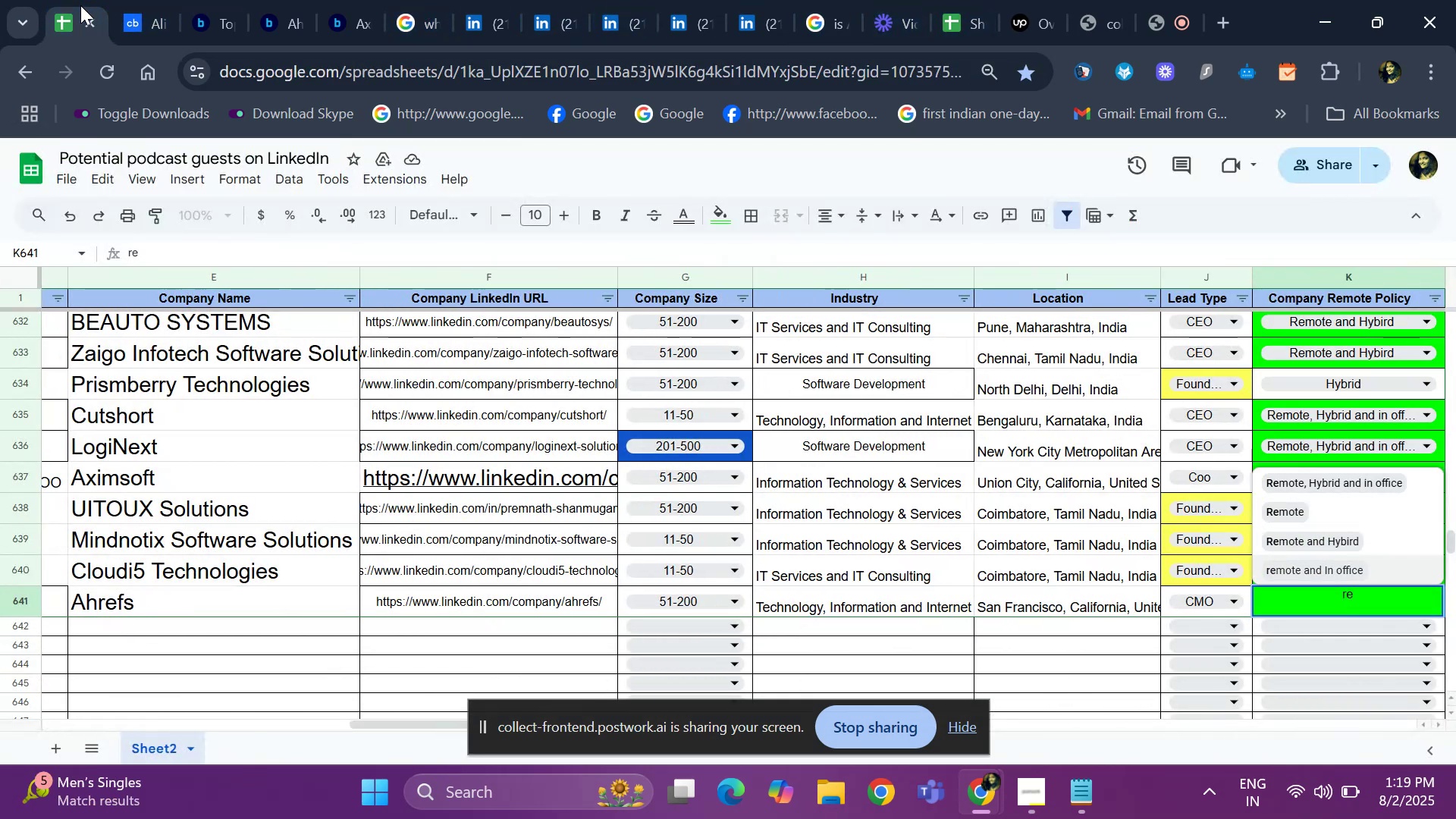 
key(ArrowUp)
 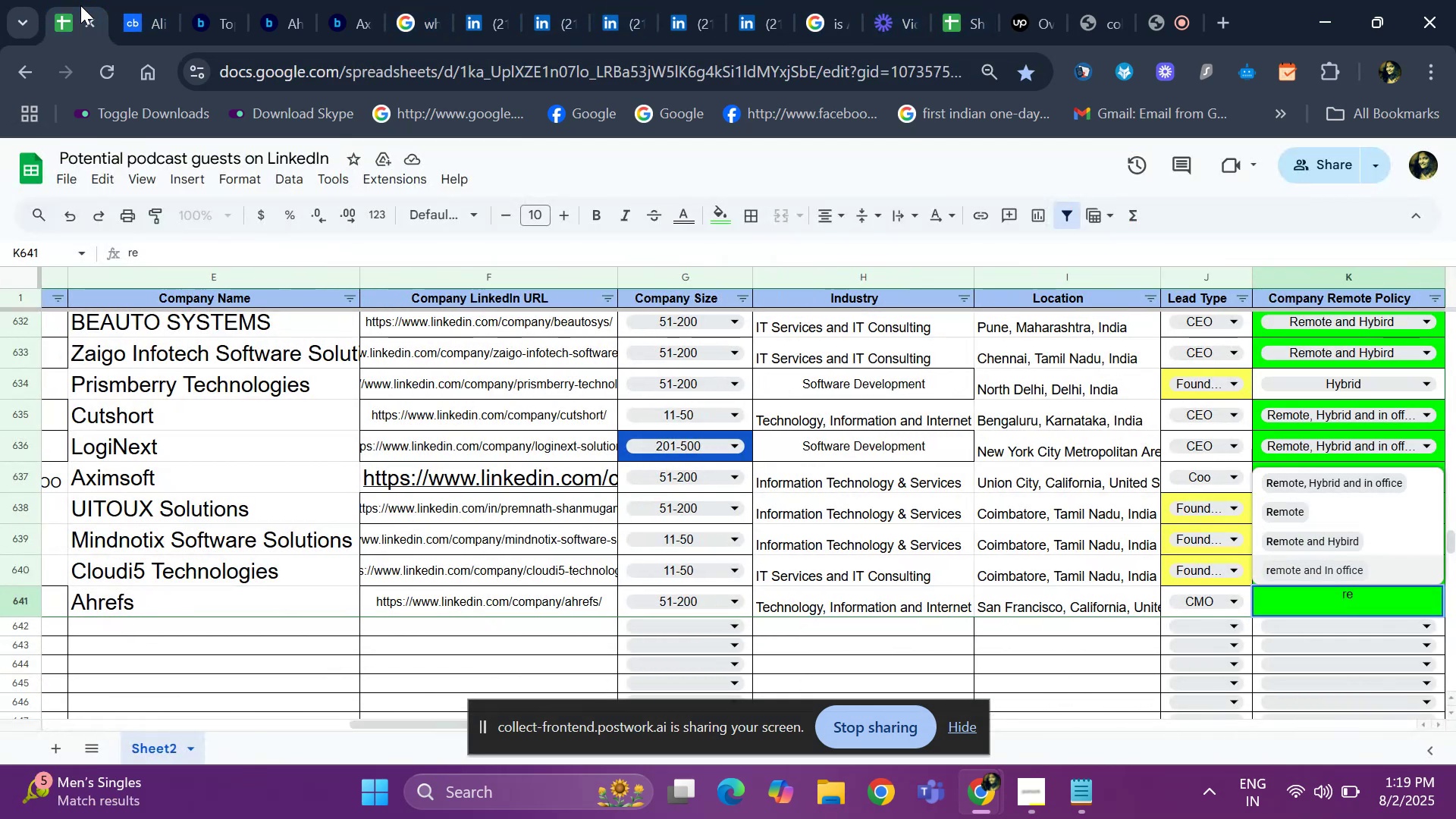 
key(ArrowUp)
 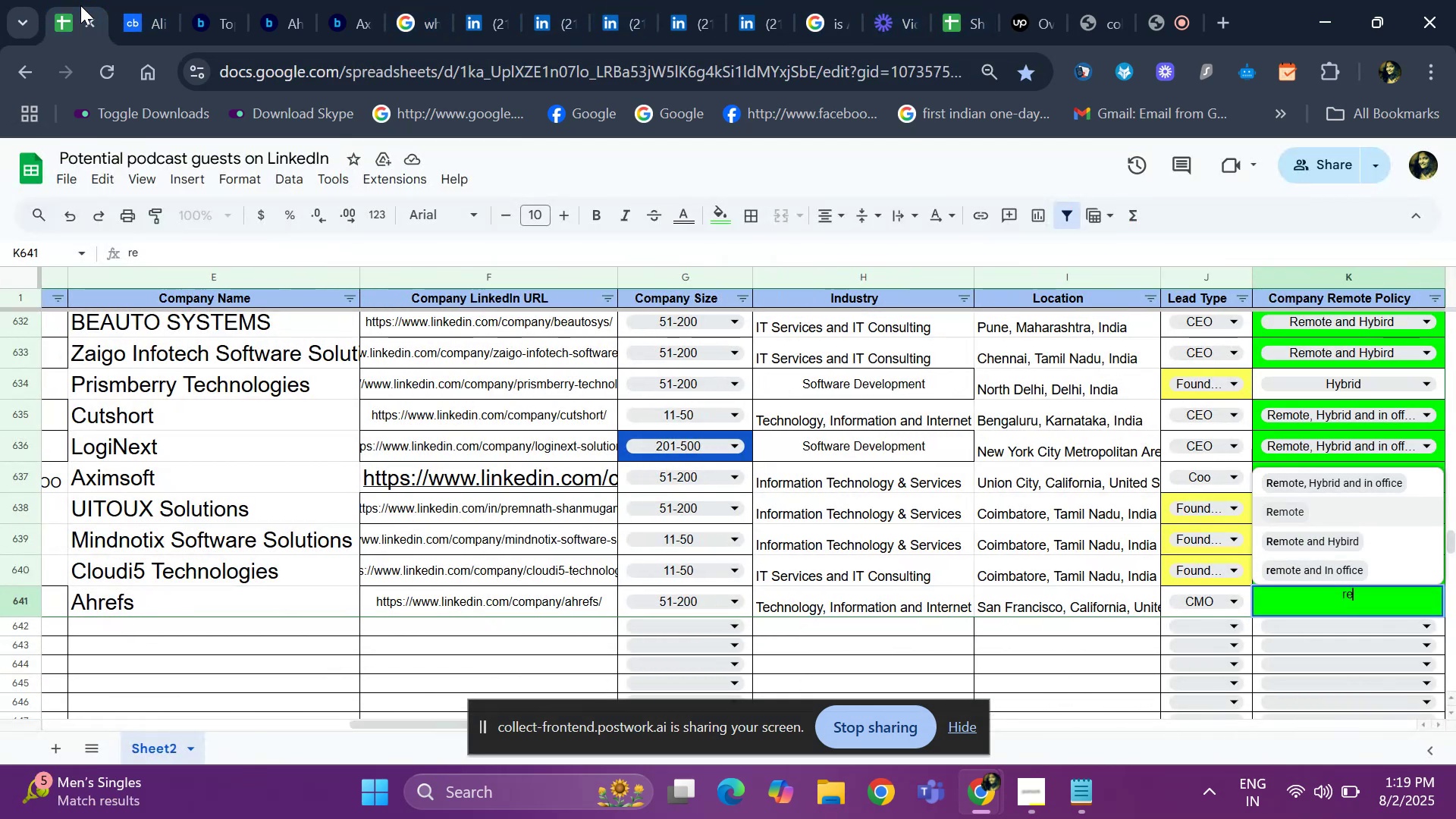 
key(Enter)
 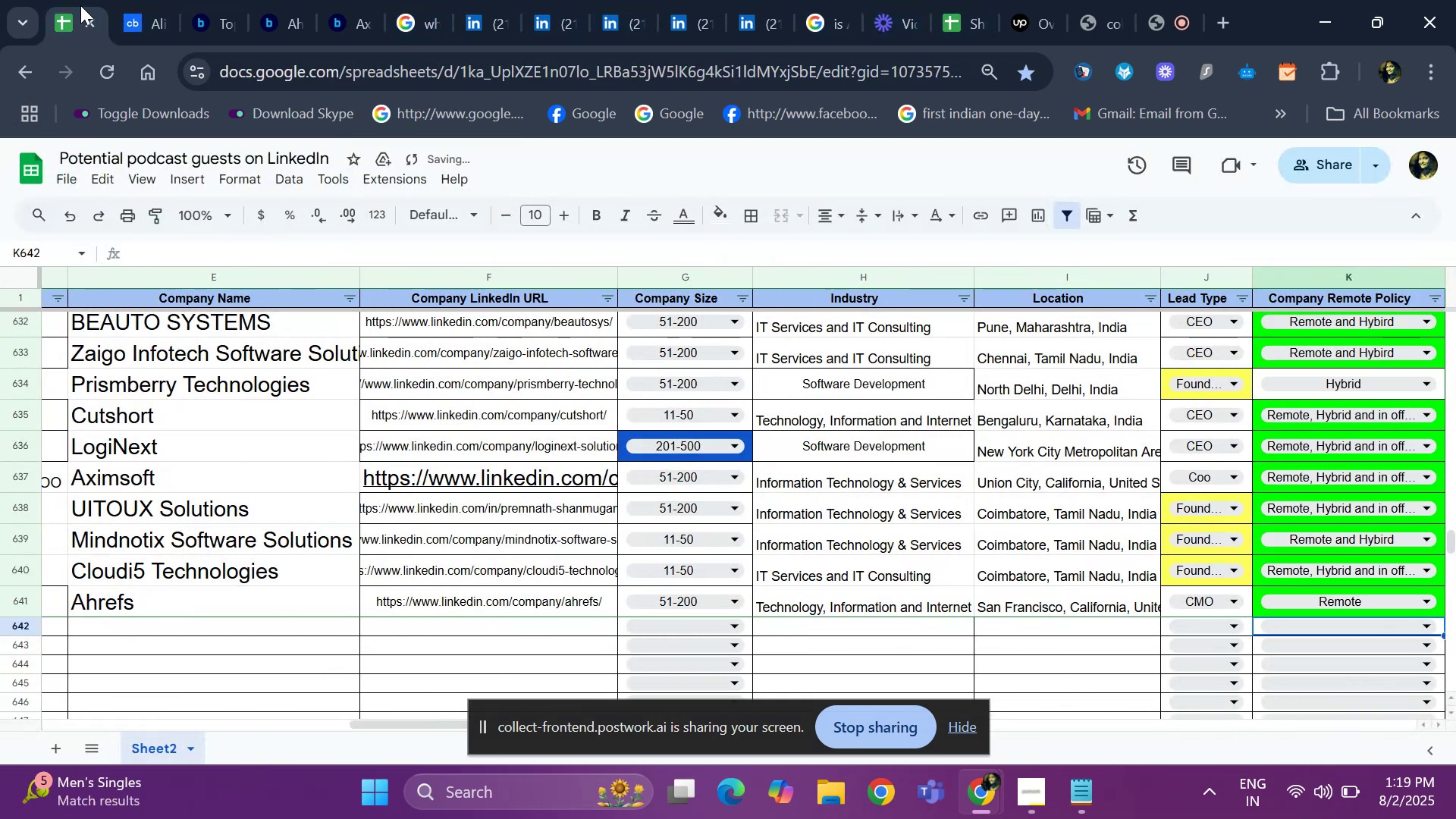 
hold_key(key=ArrowLeft, duration=1.08)
 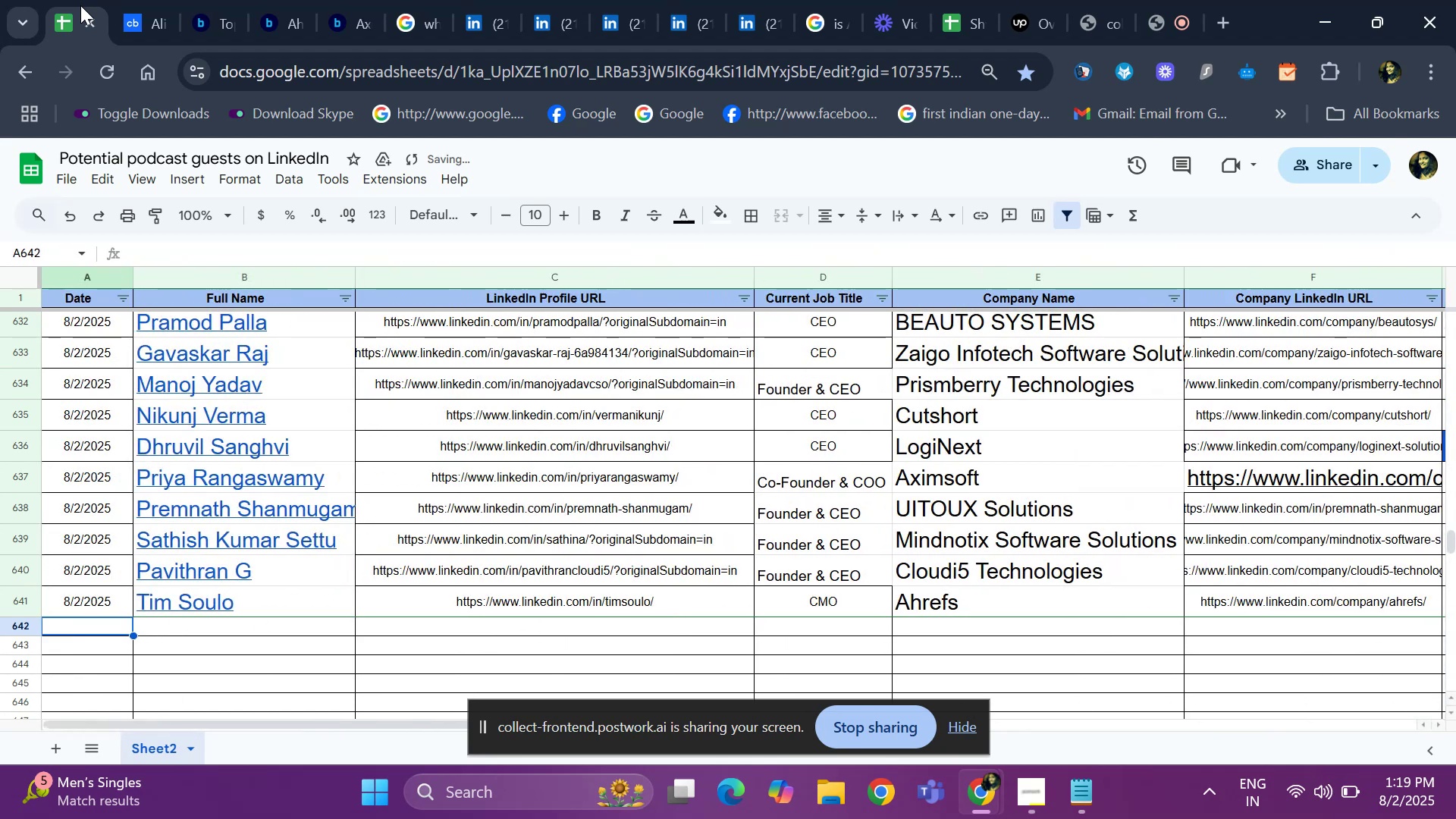 
key(Control+D)
 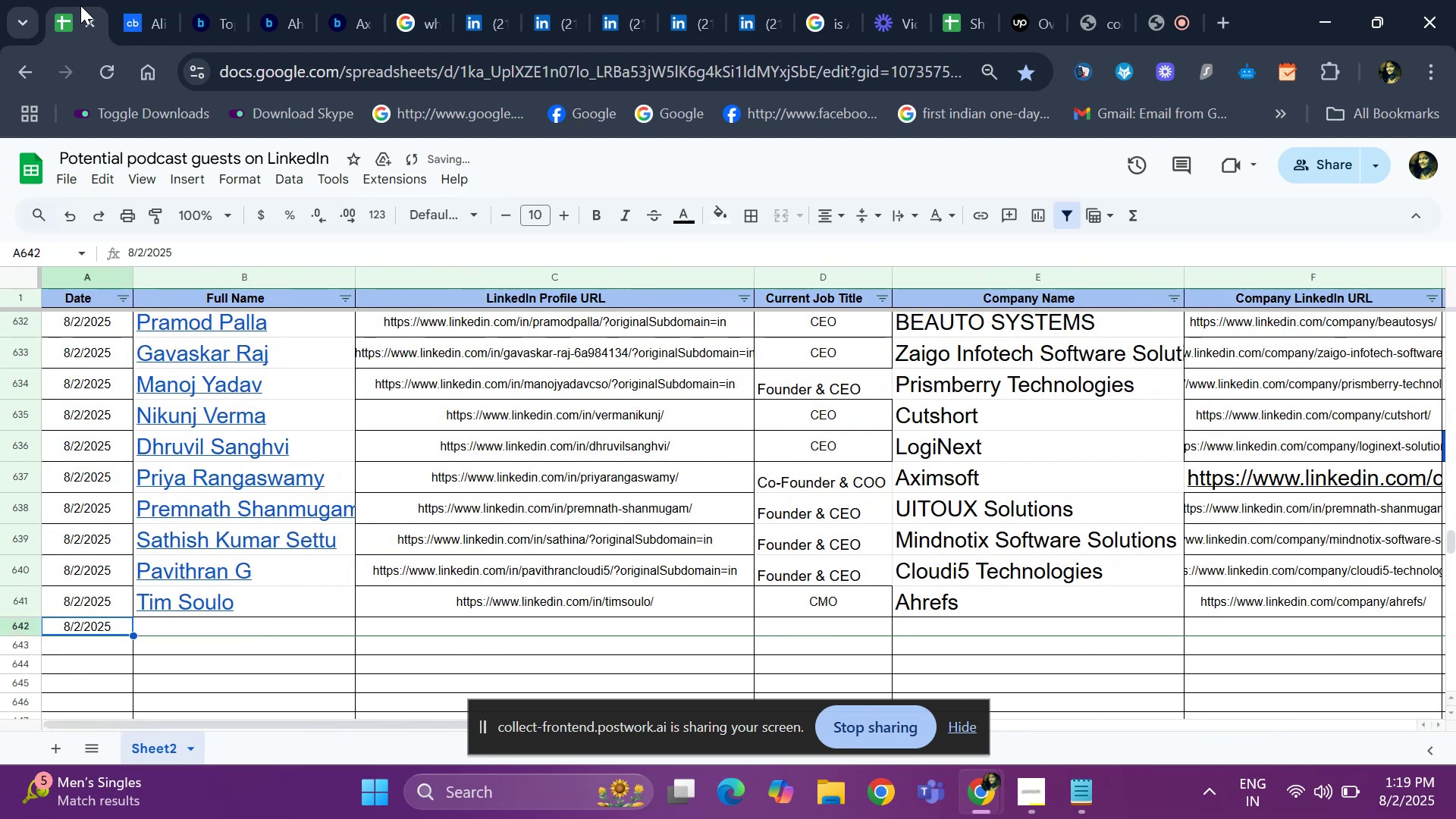 
key(ArrowRight)
 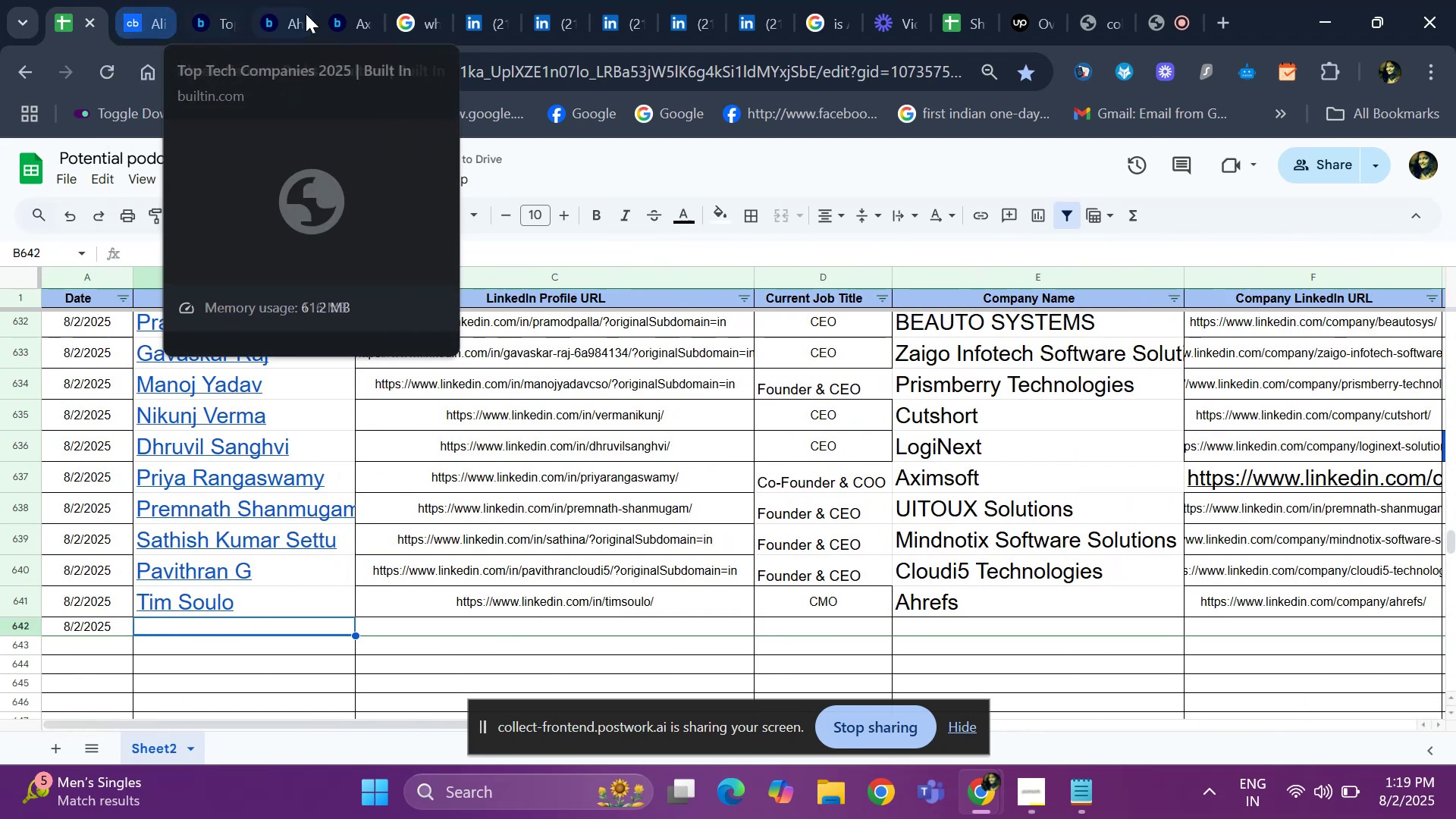 
left_click([488, 5])
 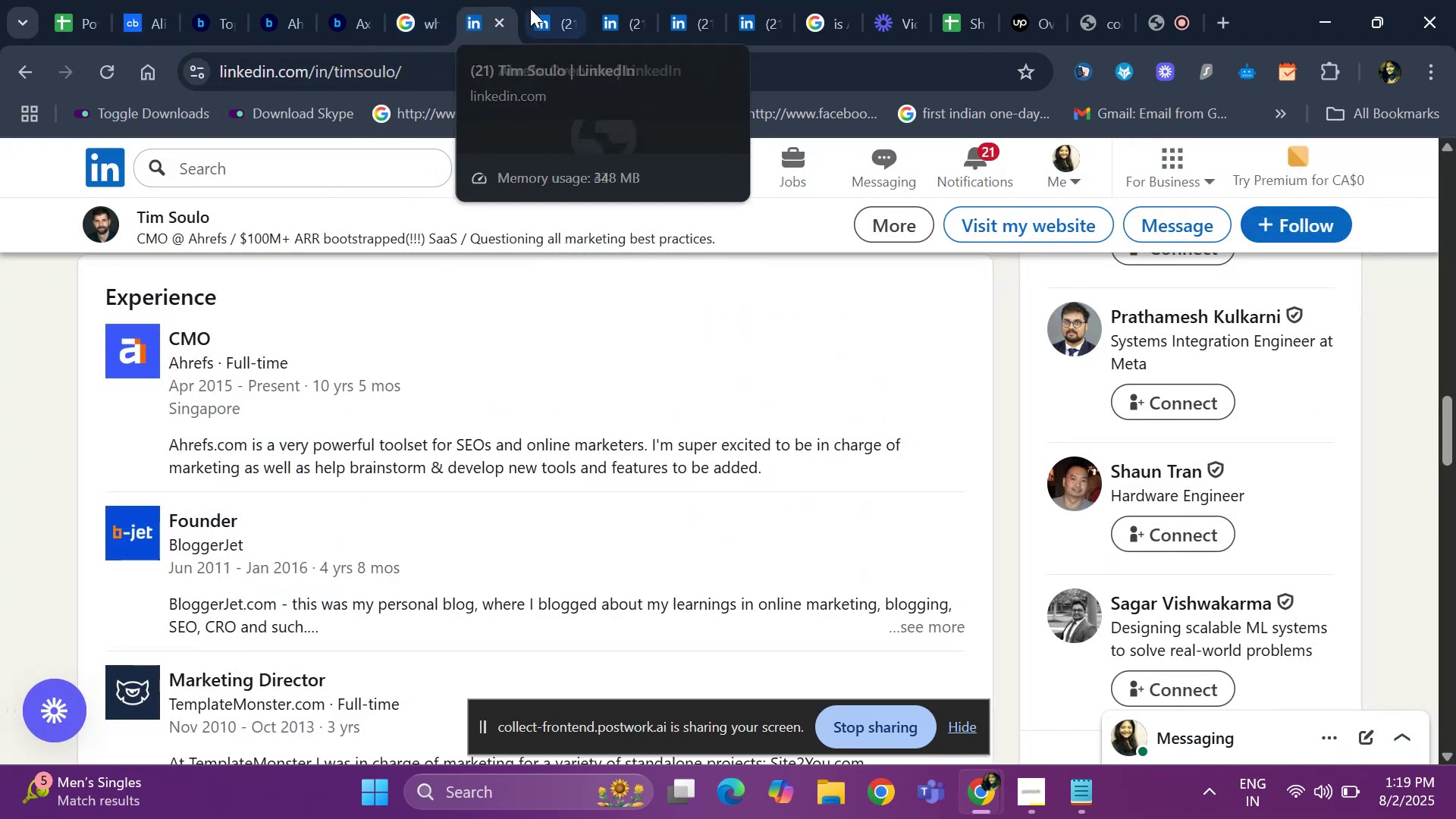 
left_click([541, 12])
 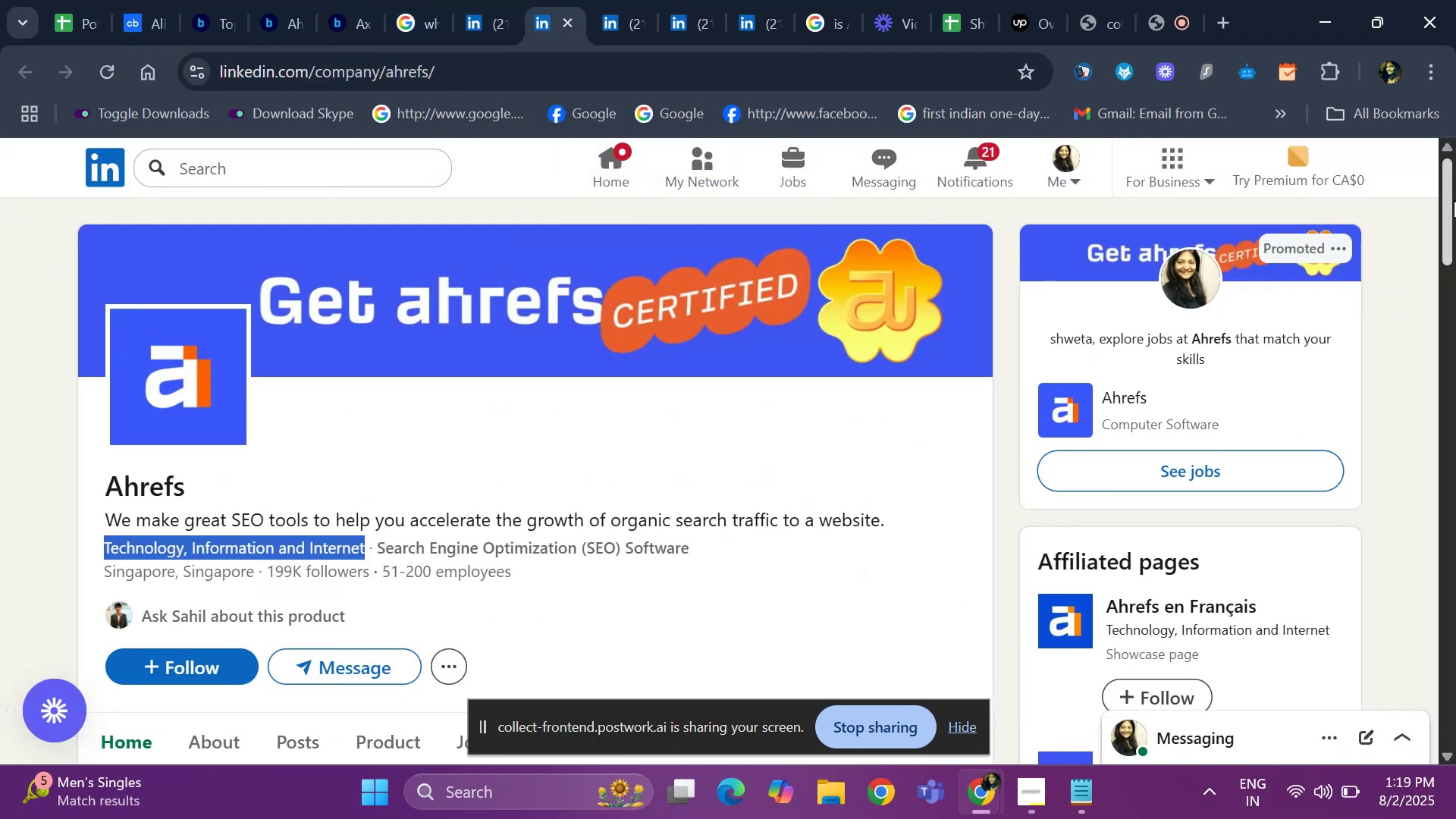 
left_click_drag(start_coordinate=[1455, 187], to_coordinate=[1455, 333])
 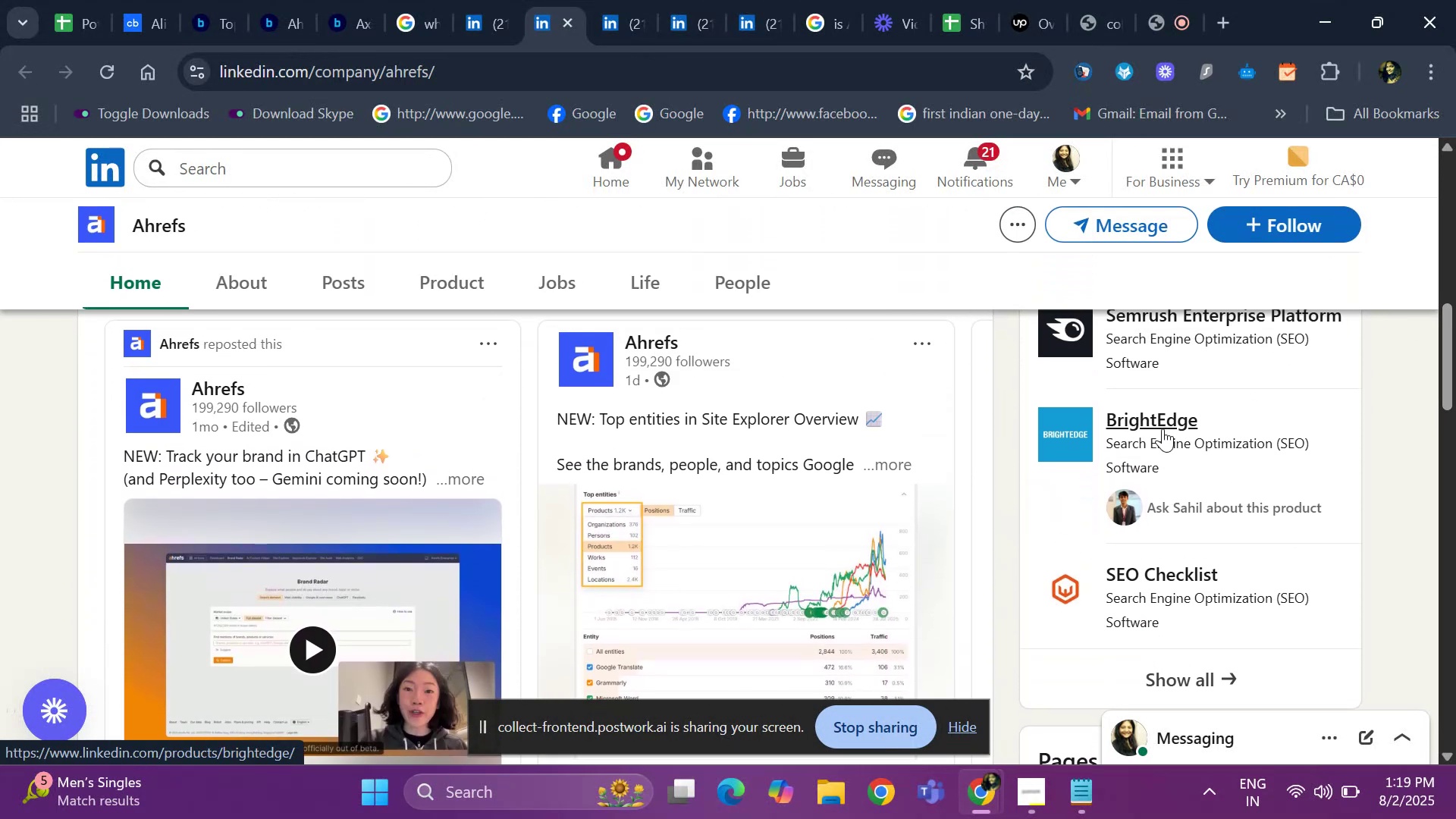 
right_click([1163, 428])
 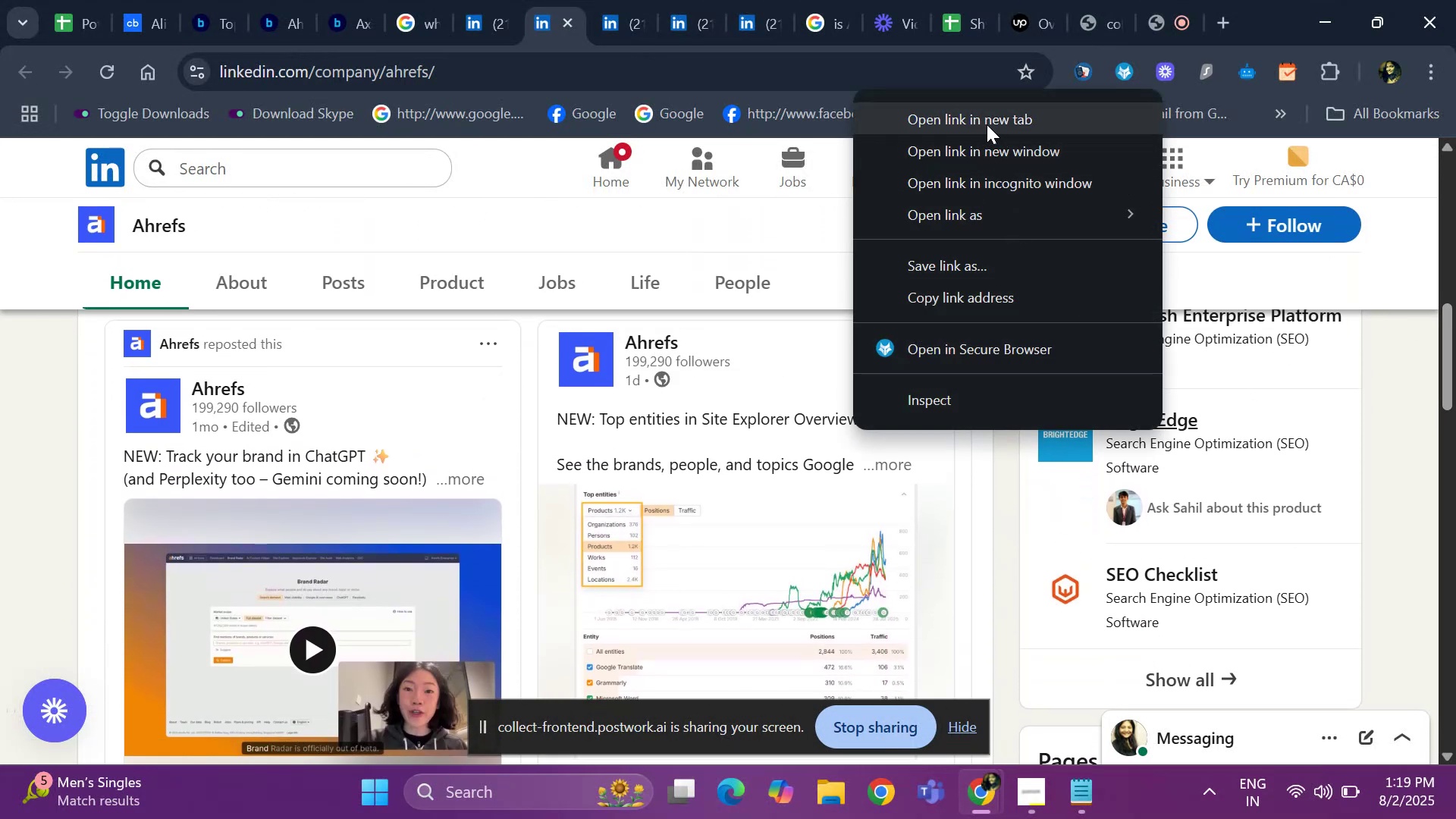 
left_click([986, 124])
 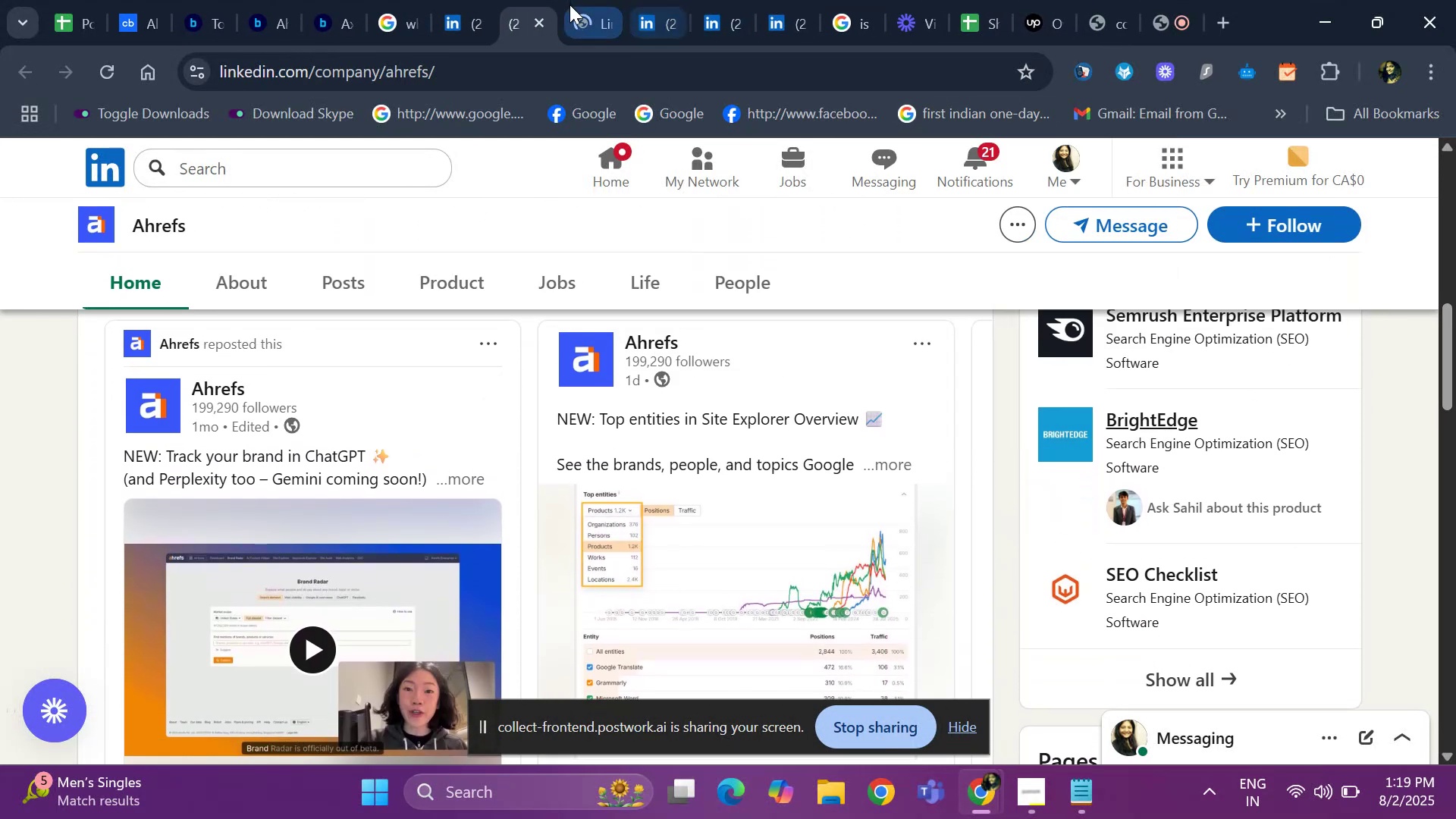 
left_click([570, 5])
 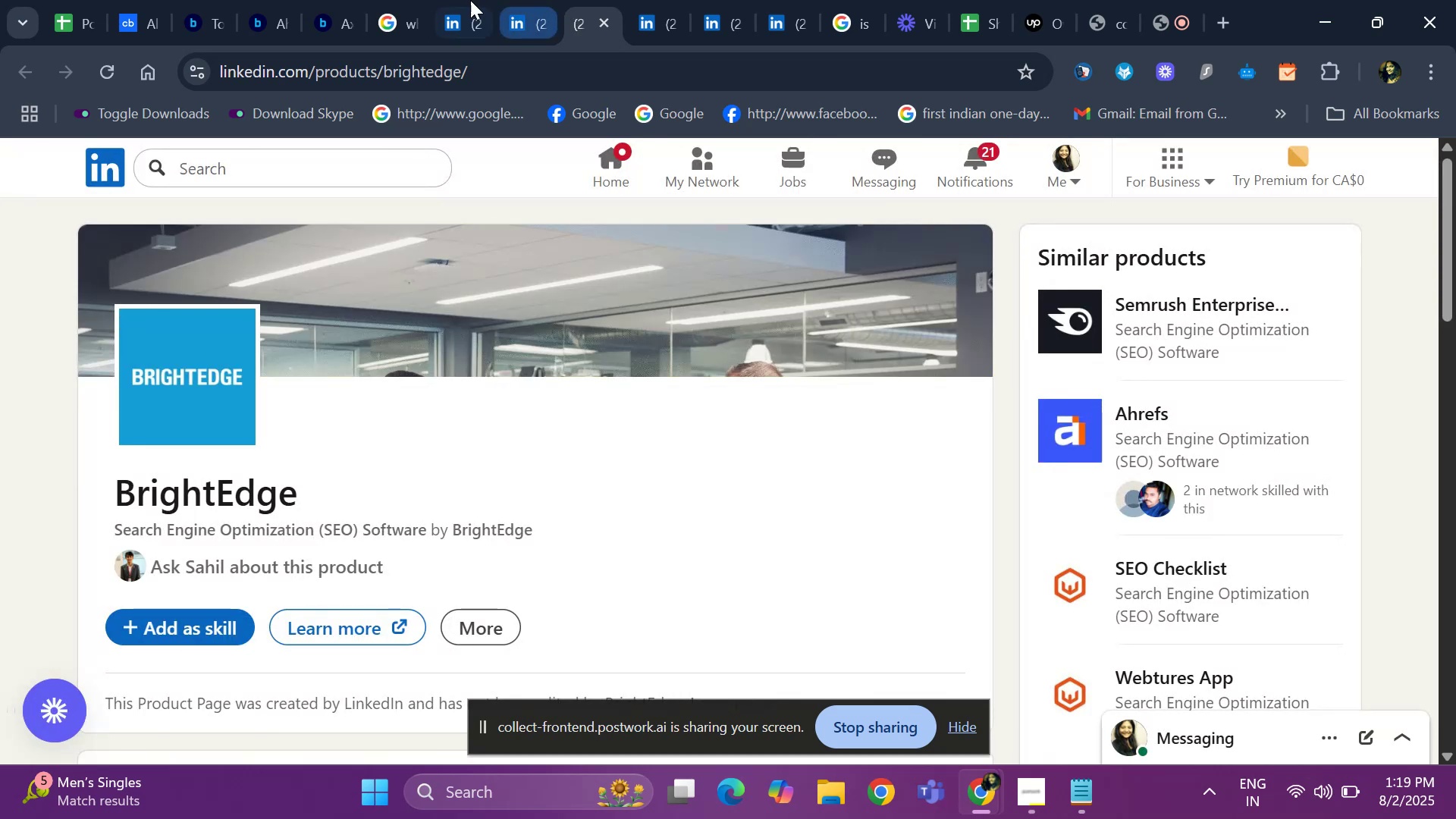 
wait(5.52)
 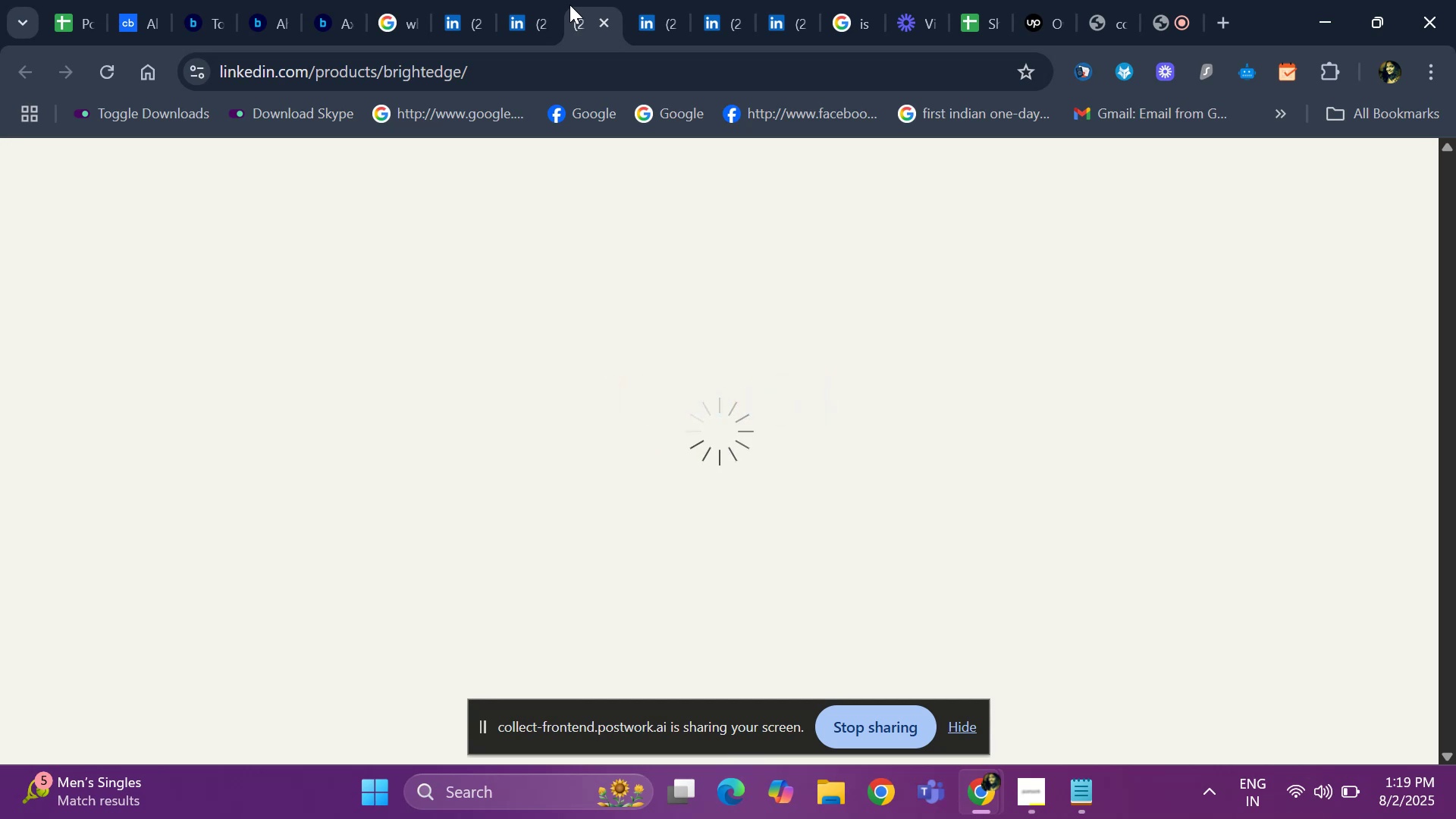 
left_click([607, 20])
 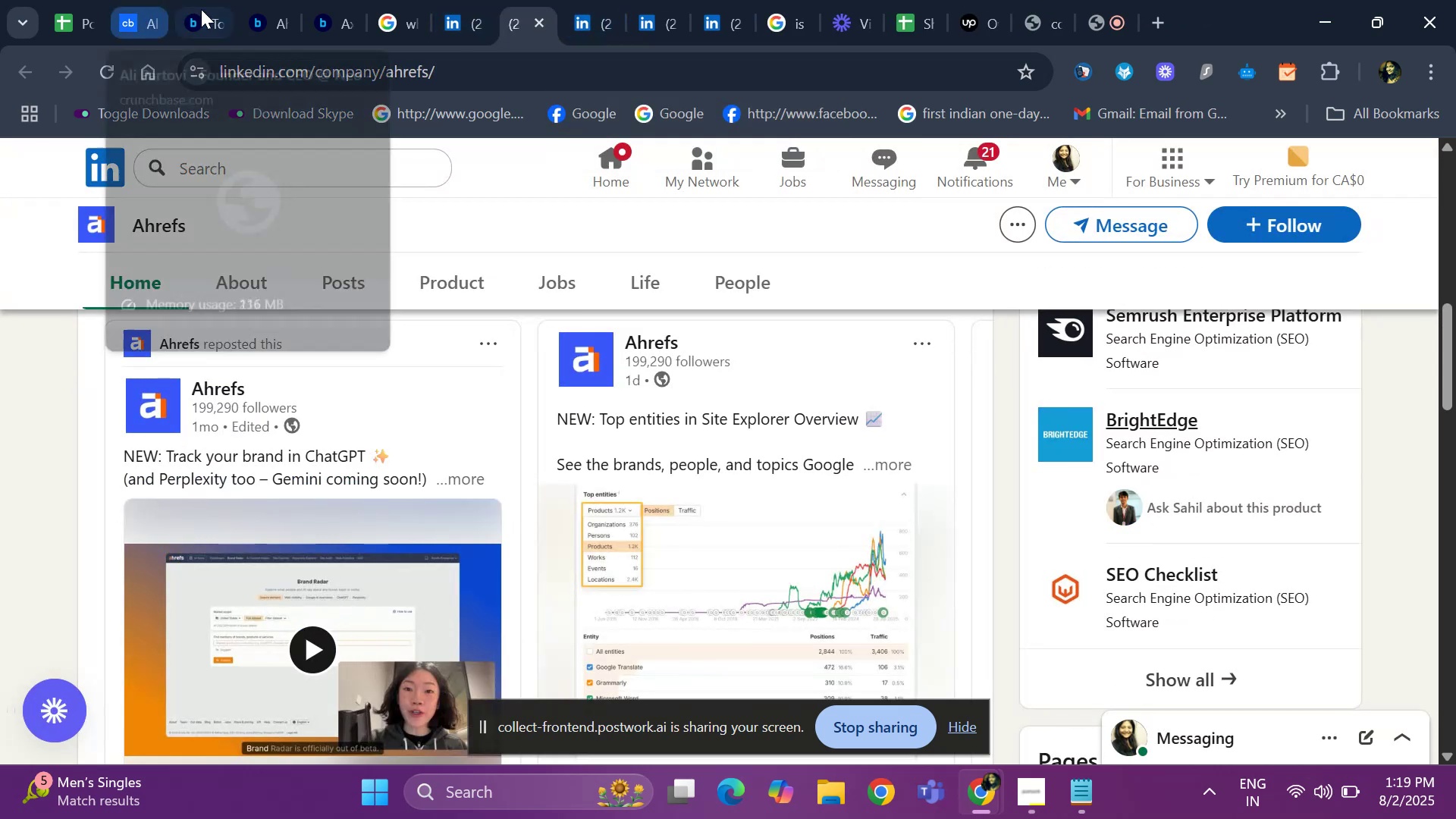 
left_click([199, 11])
 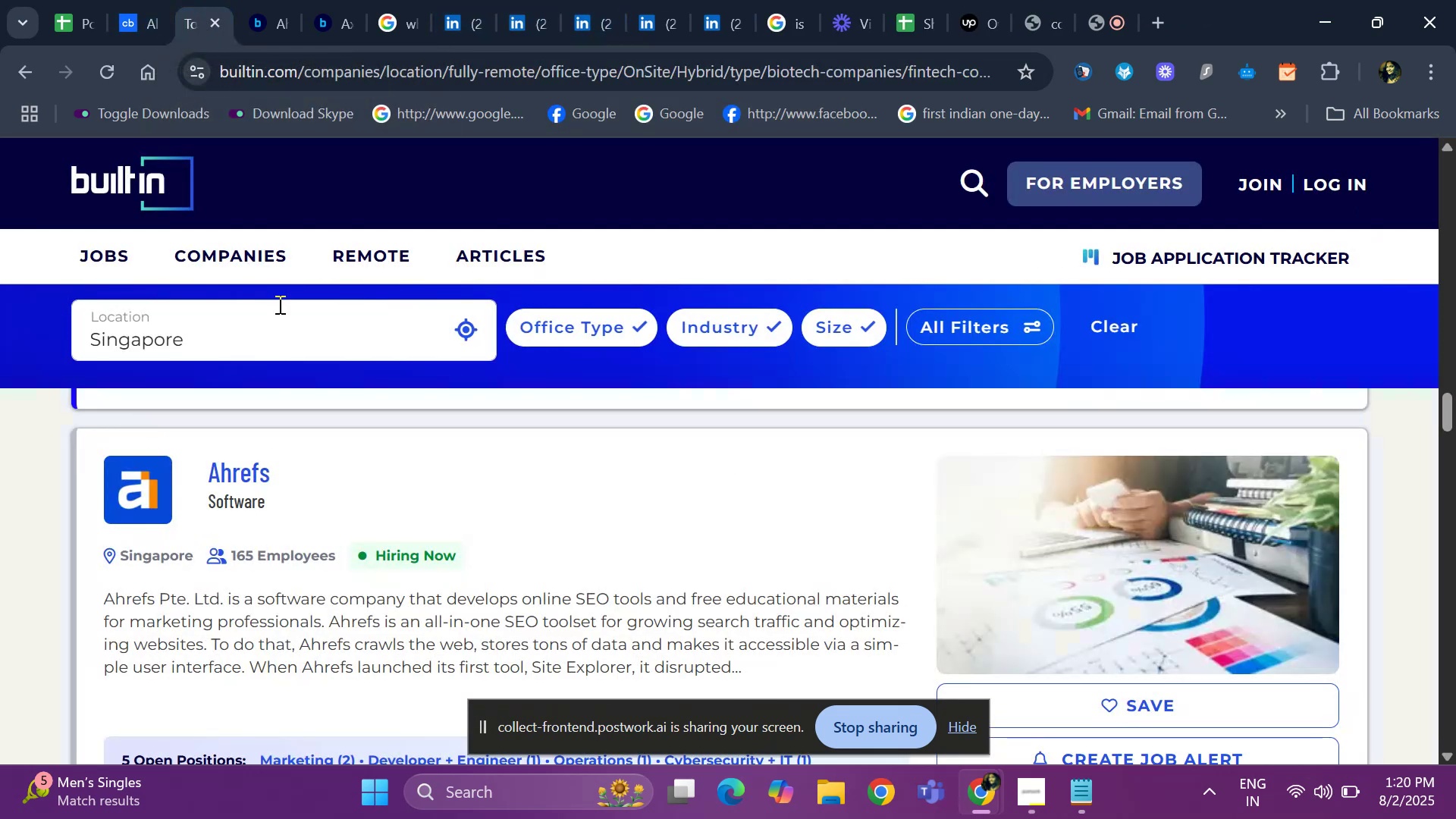 
key(ArrowDown)
 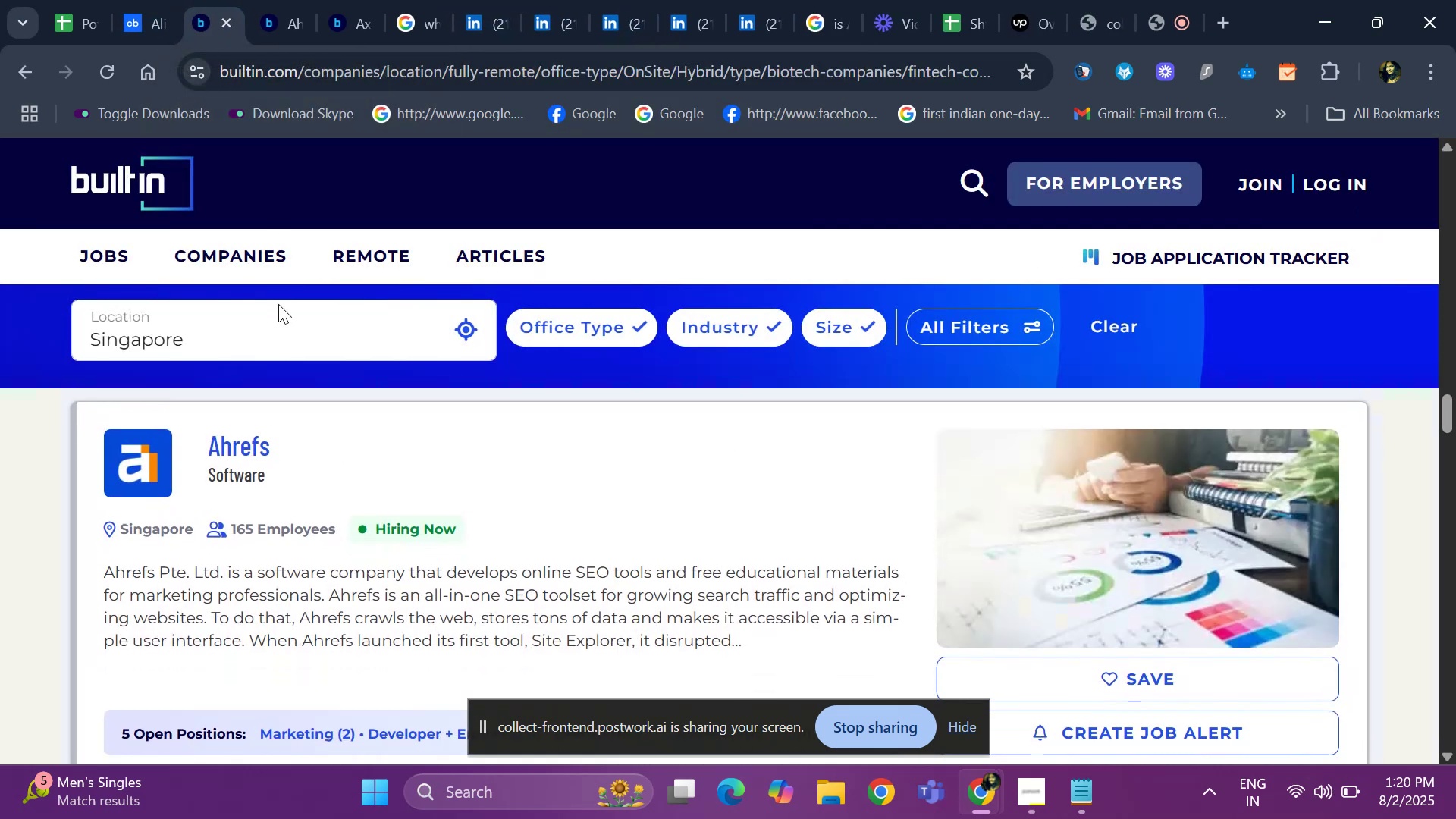 
key(ArrowDown)
 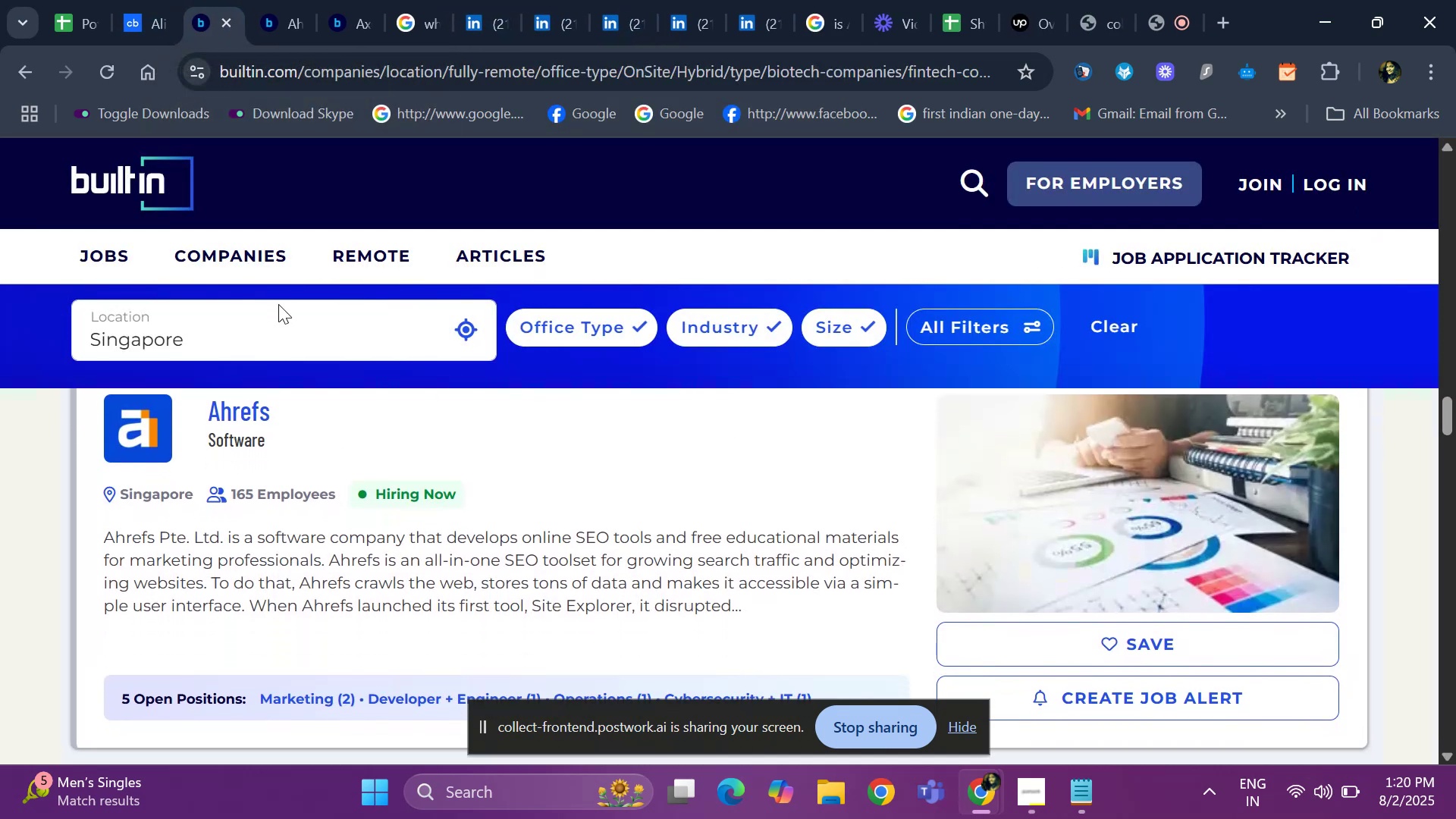 
key(ArrowDown)
 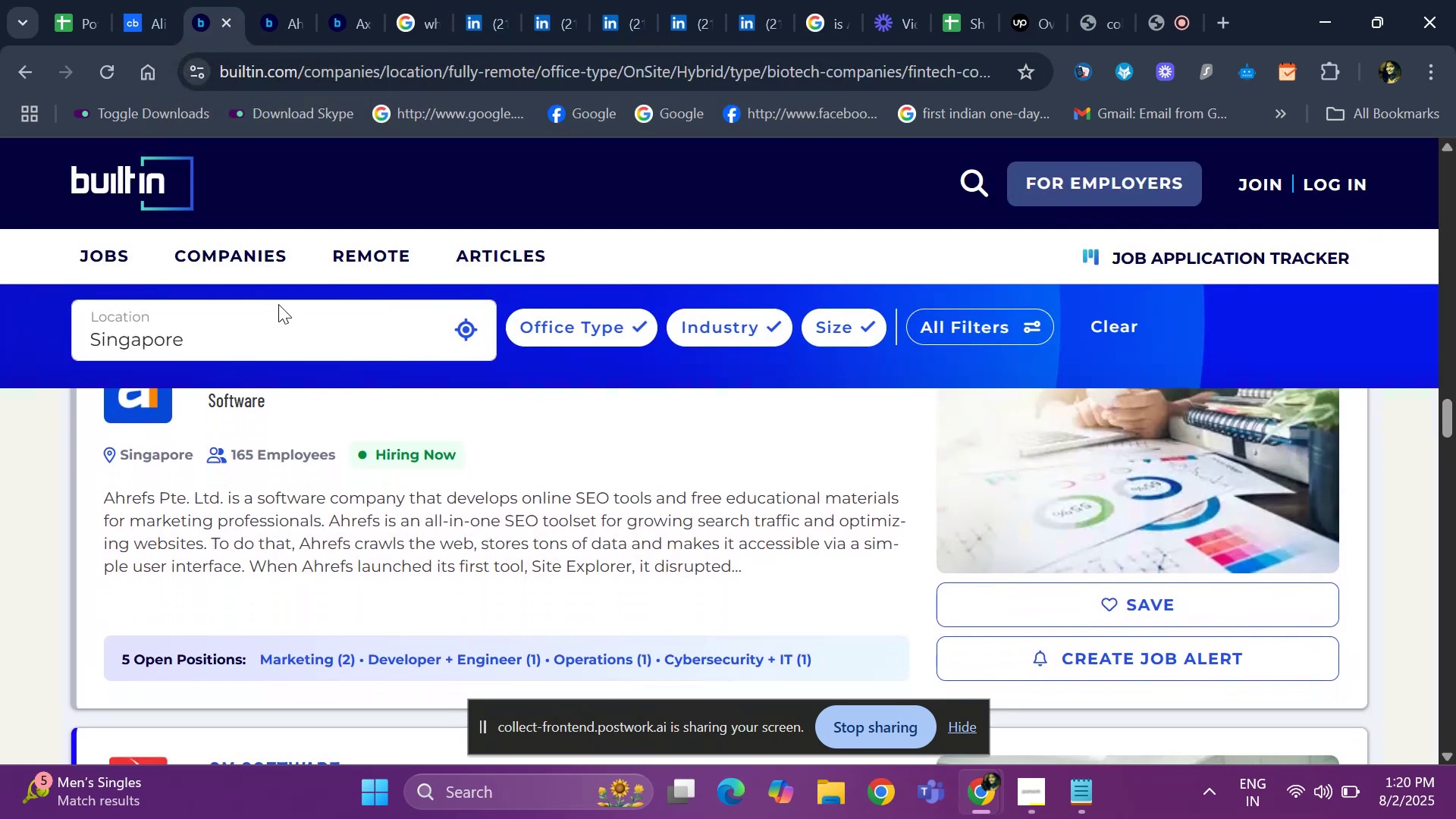 
hold_key(key=ArrowDown, duration=0.68)
 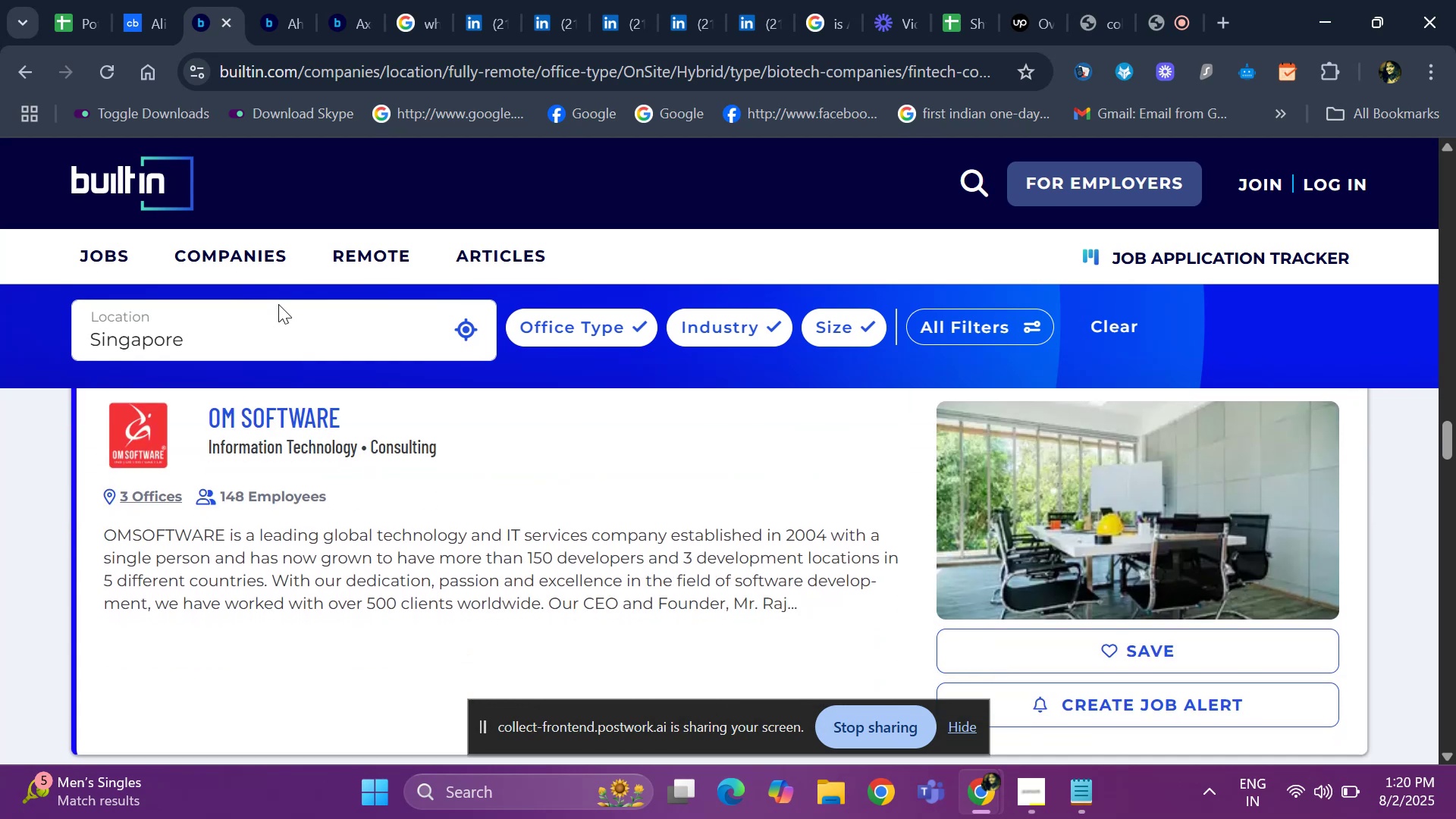 
key(ArrowUp)
 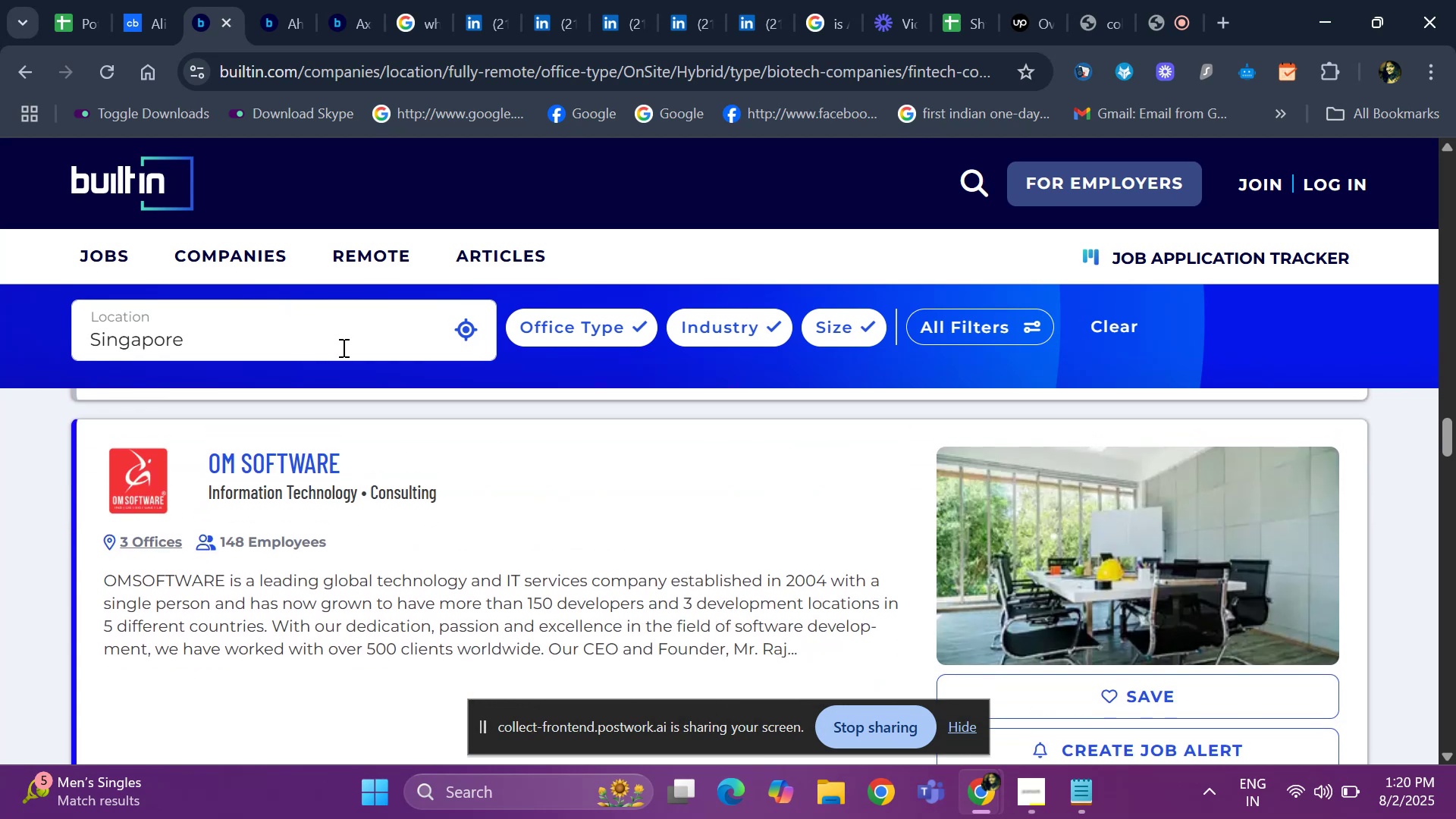 
key(ArrowUp)
 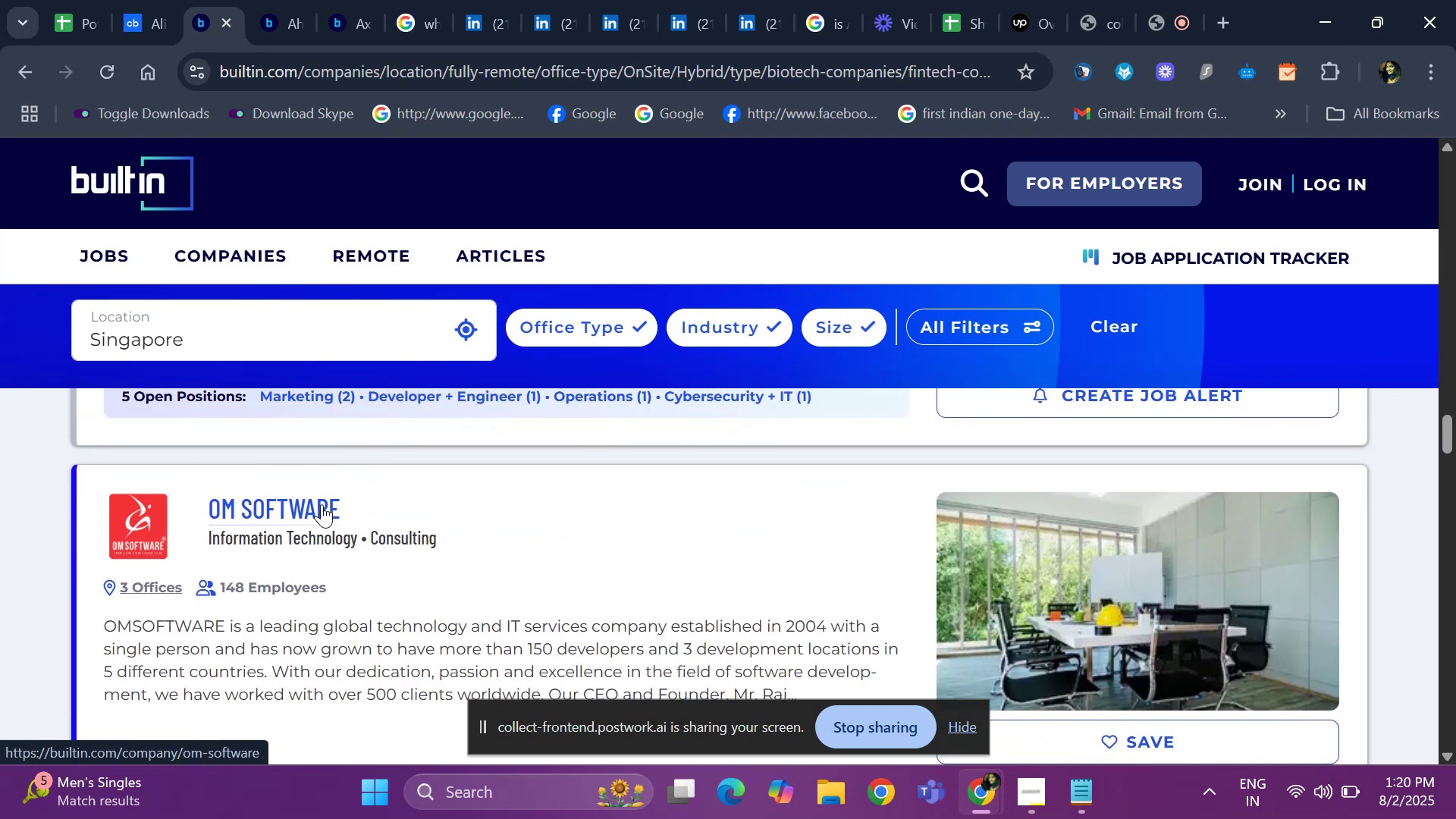 
right_click([322, 504])
 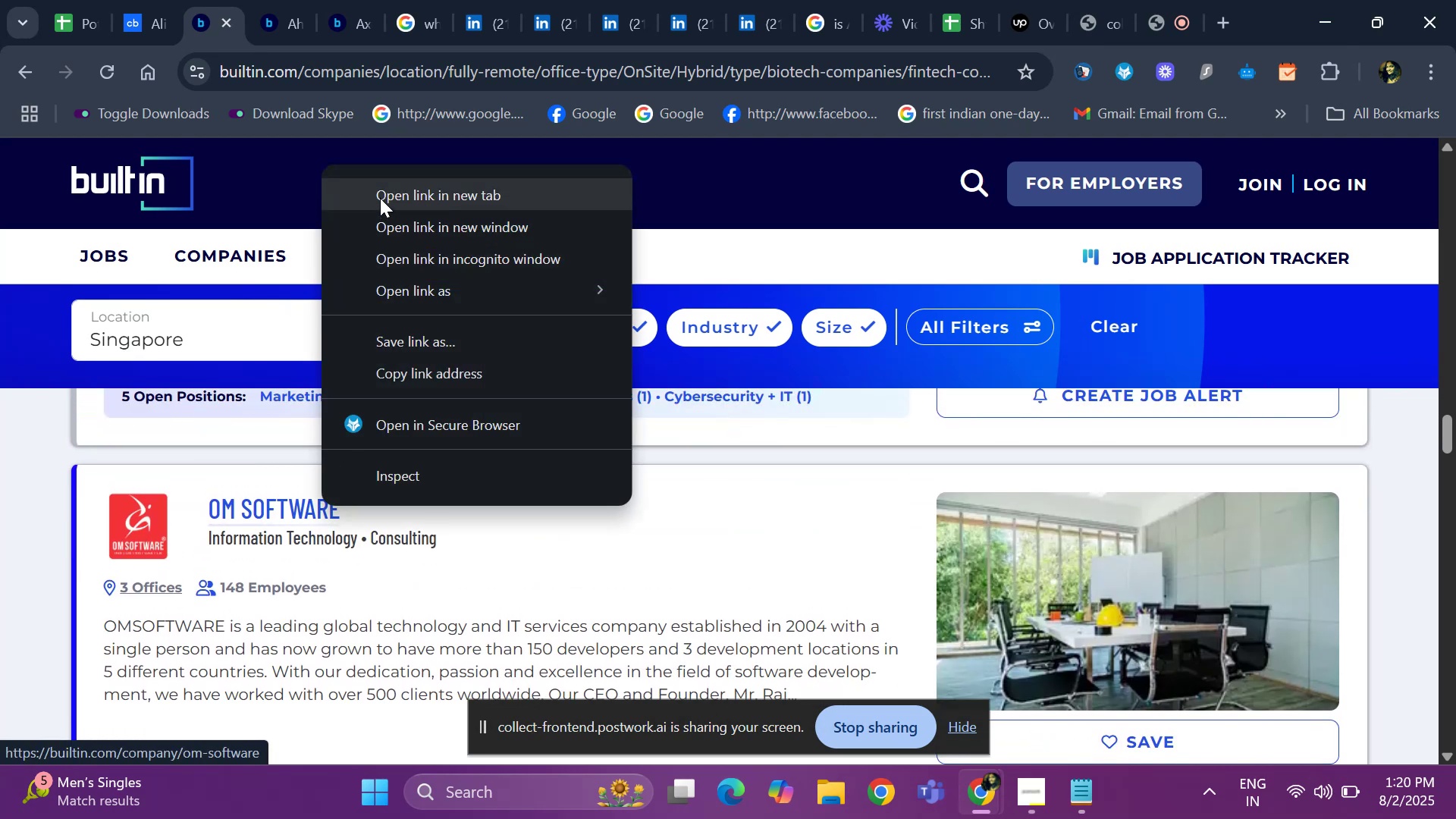 
left_click([380, 198])
 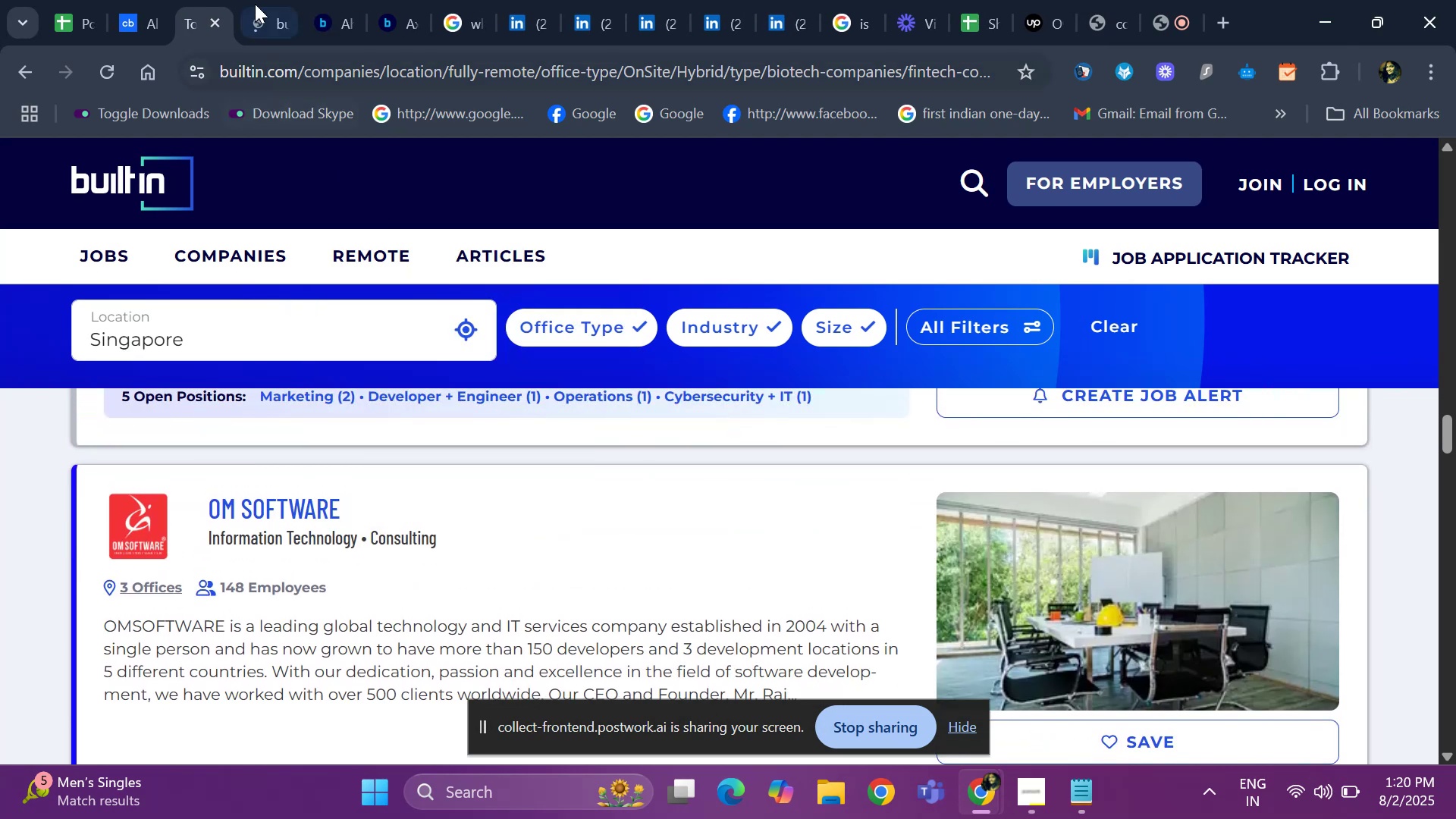 
left_click([253, 0])
 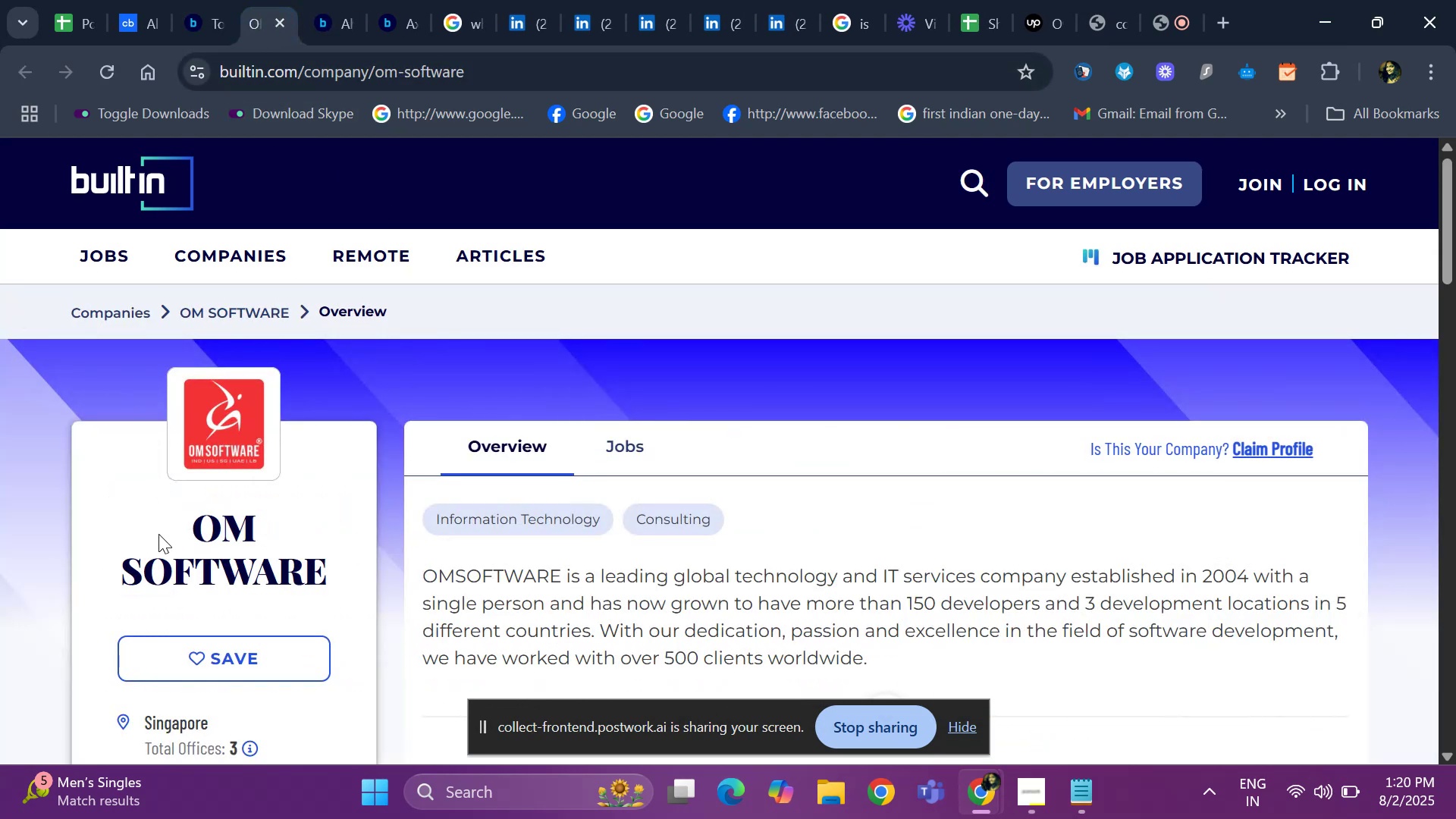 
left_click_drag(start_coordinate=[158, 534], to_coordinate=[358, 567])
 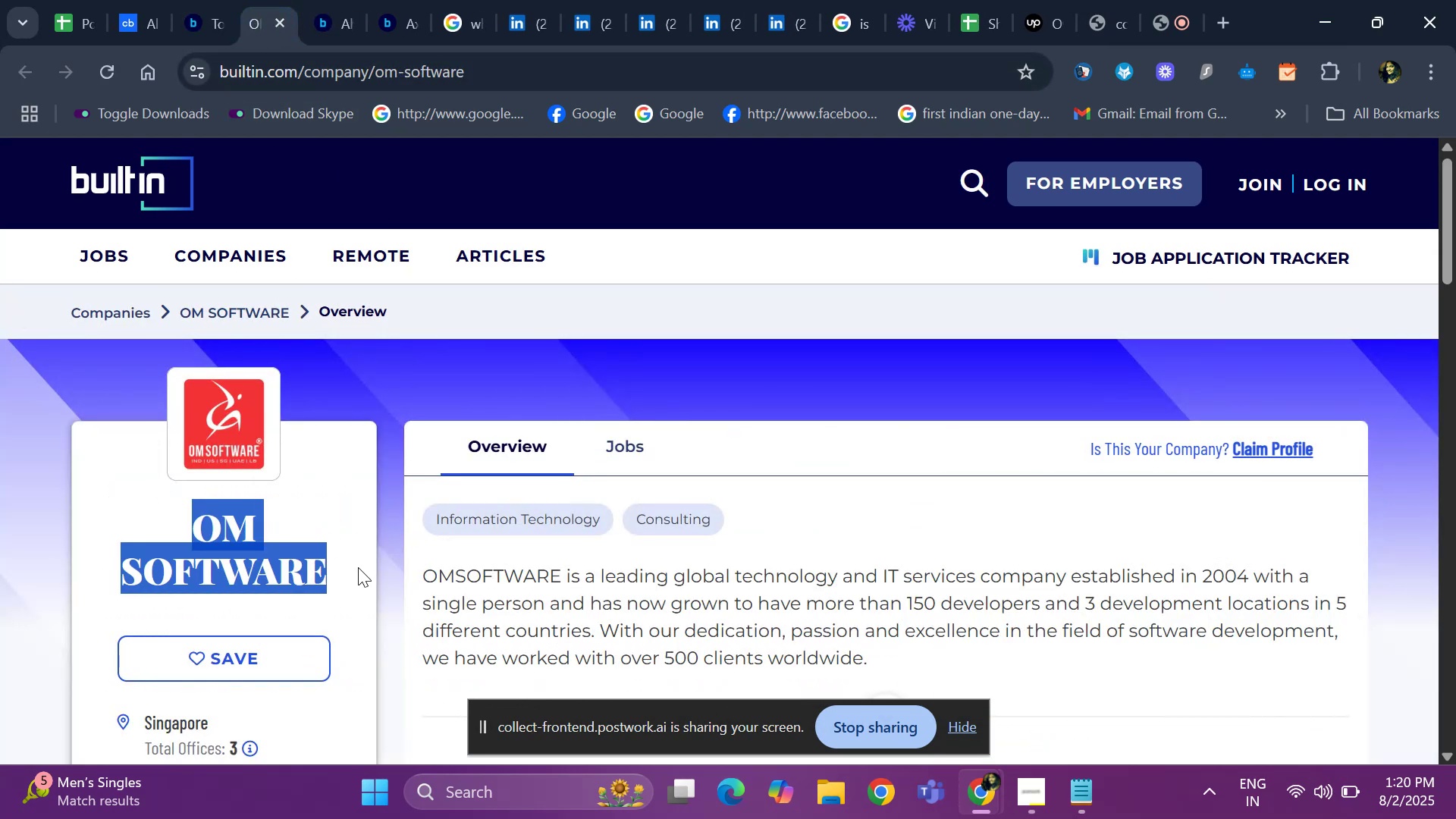 
key(Control+ControlLeft)
 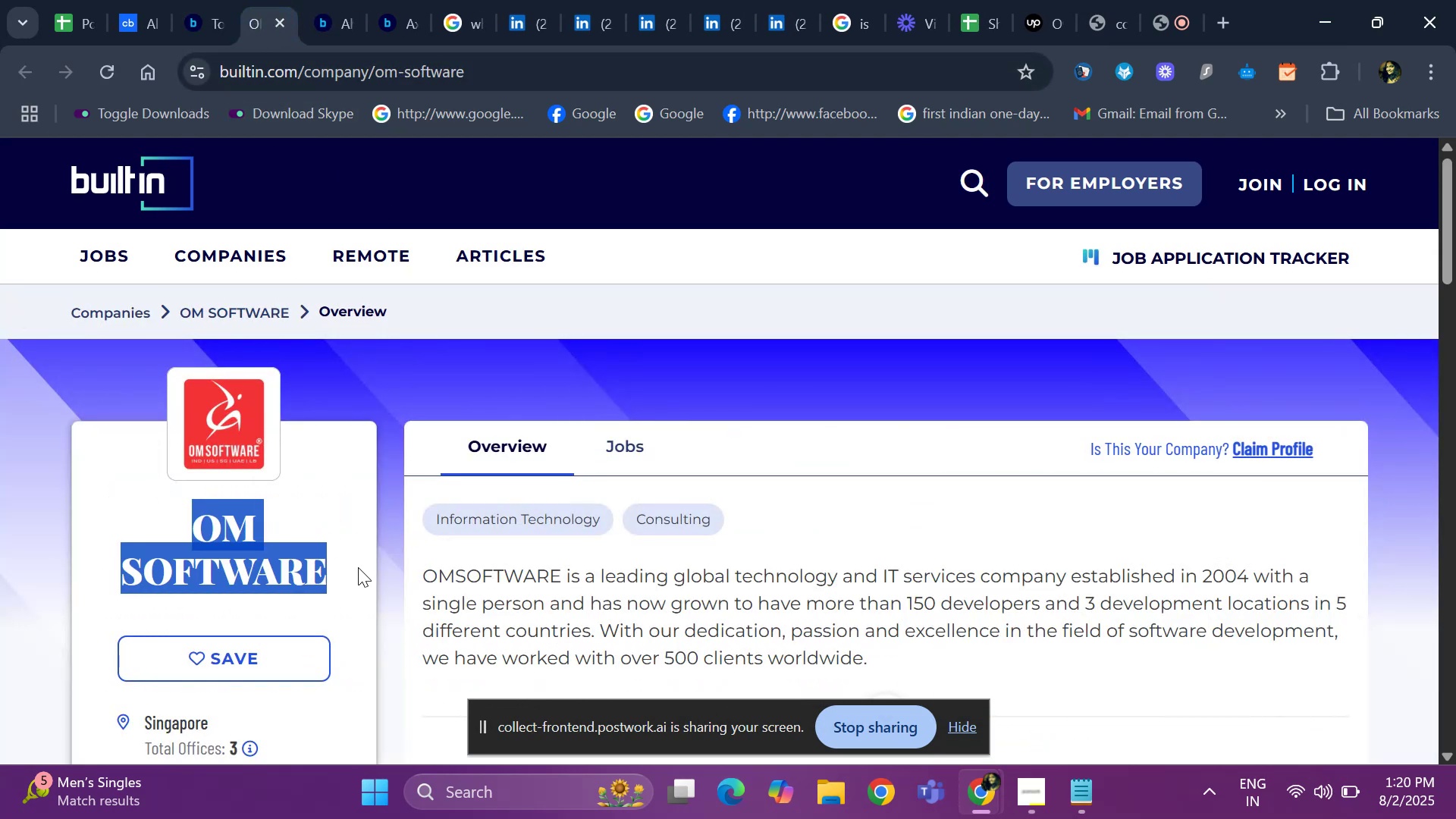 
key(Control+C)
 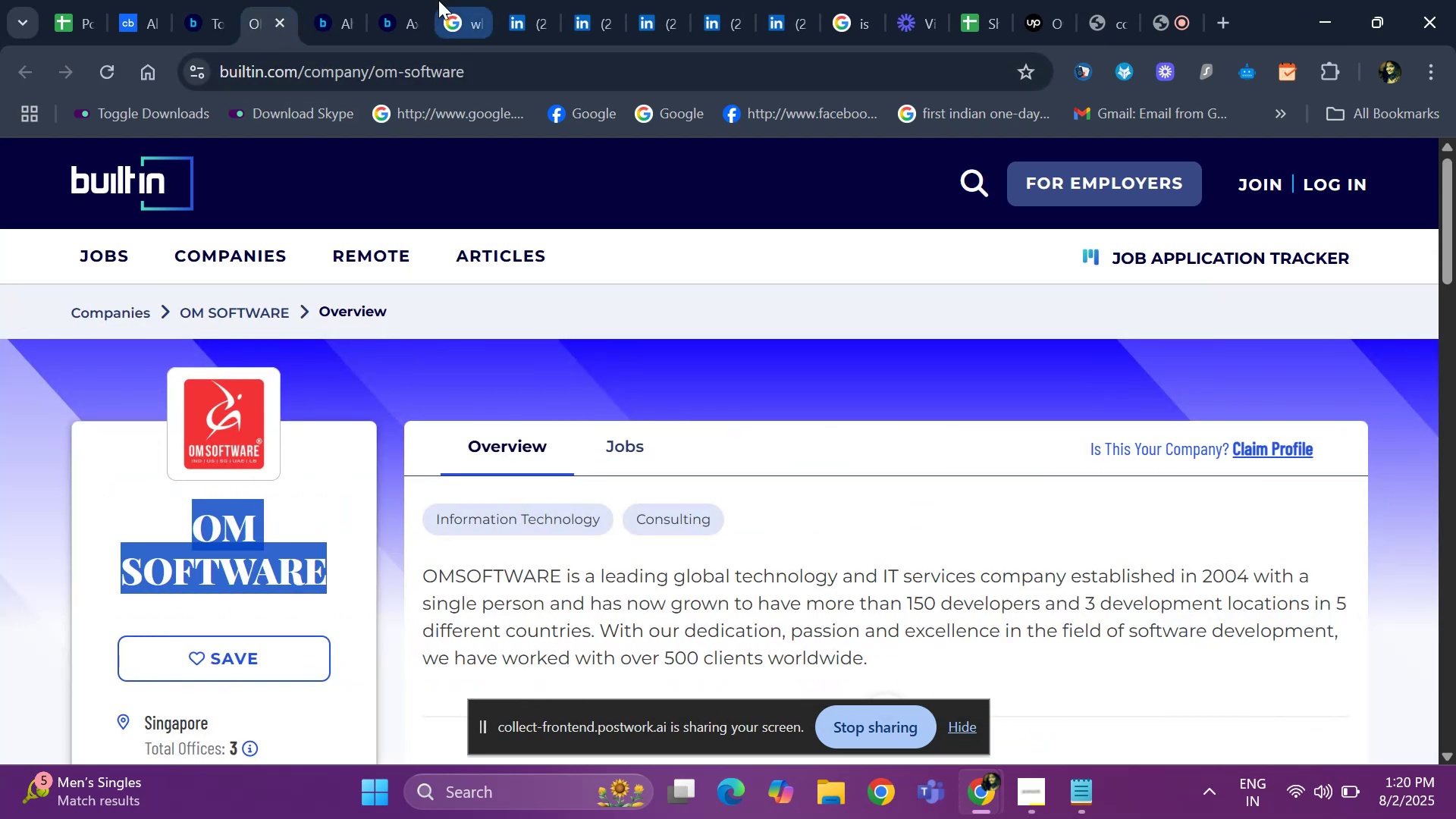 
left_click([438, 0])
 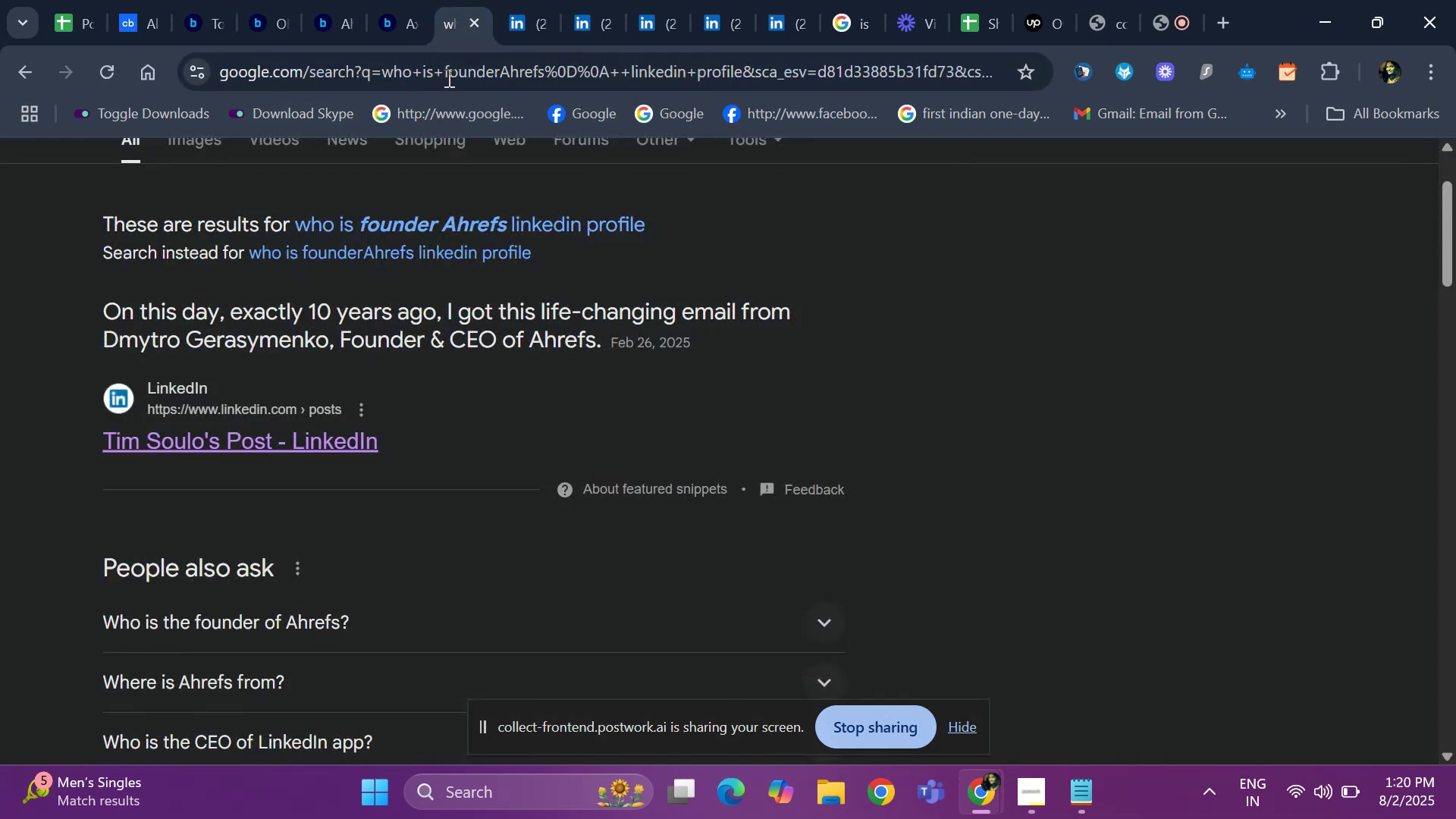 
hold_key(key=ArrowUp, duration=0.85)
 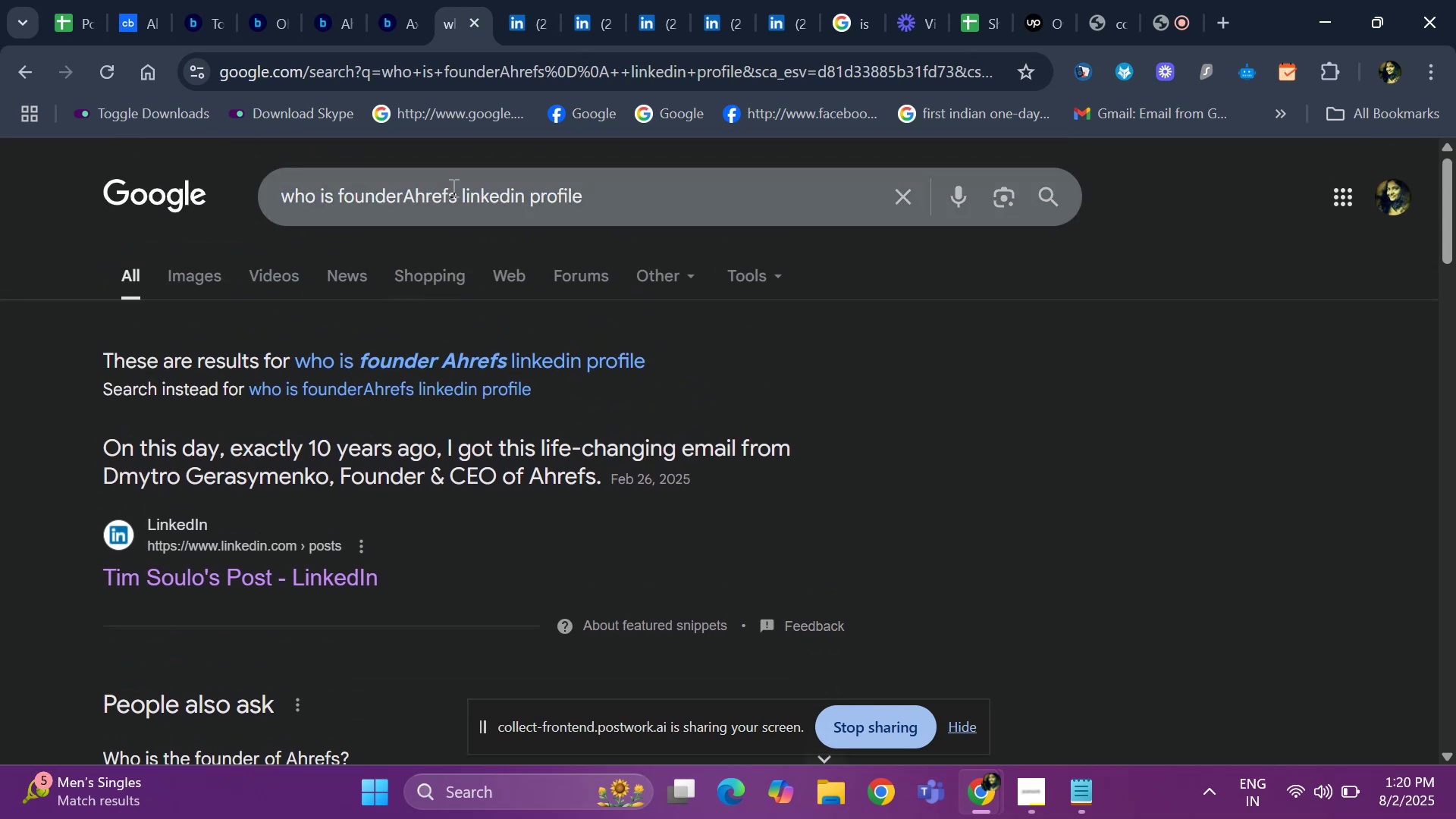 
left_click([452, 187])
 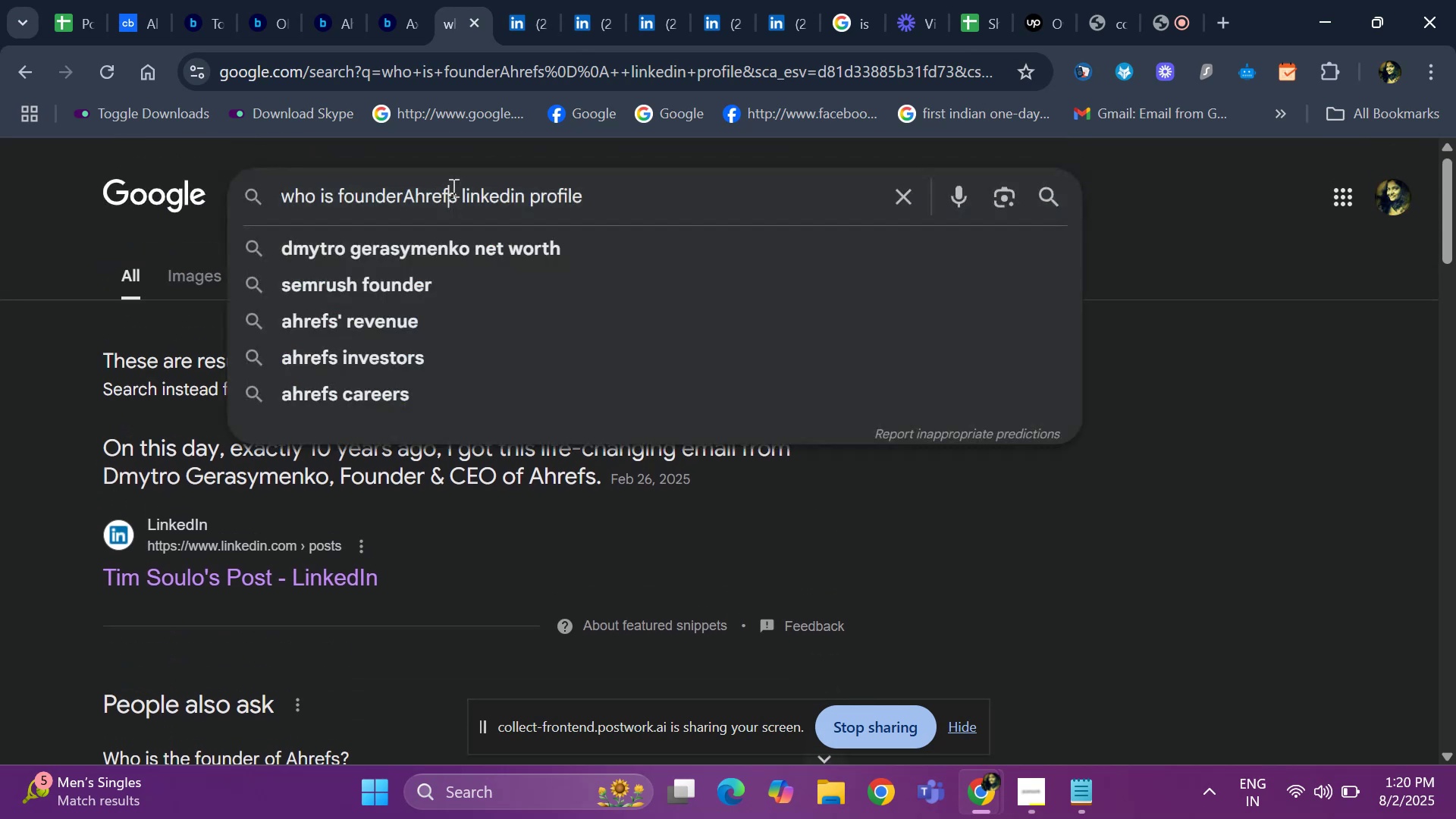 
key(ArrowRight)
 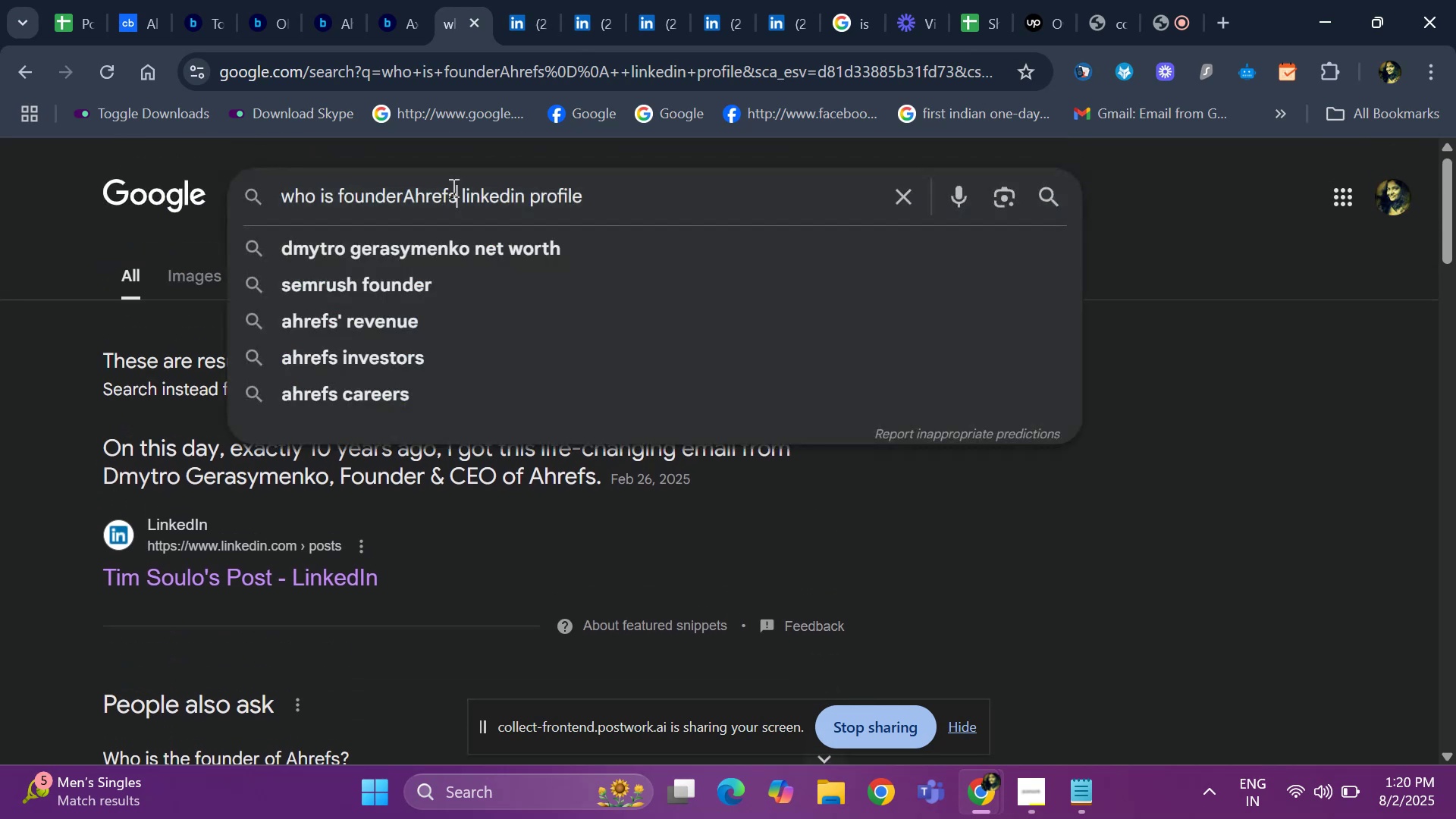 
hold_key(key=Backspace, duration=0.65)
 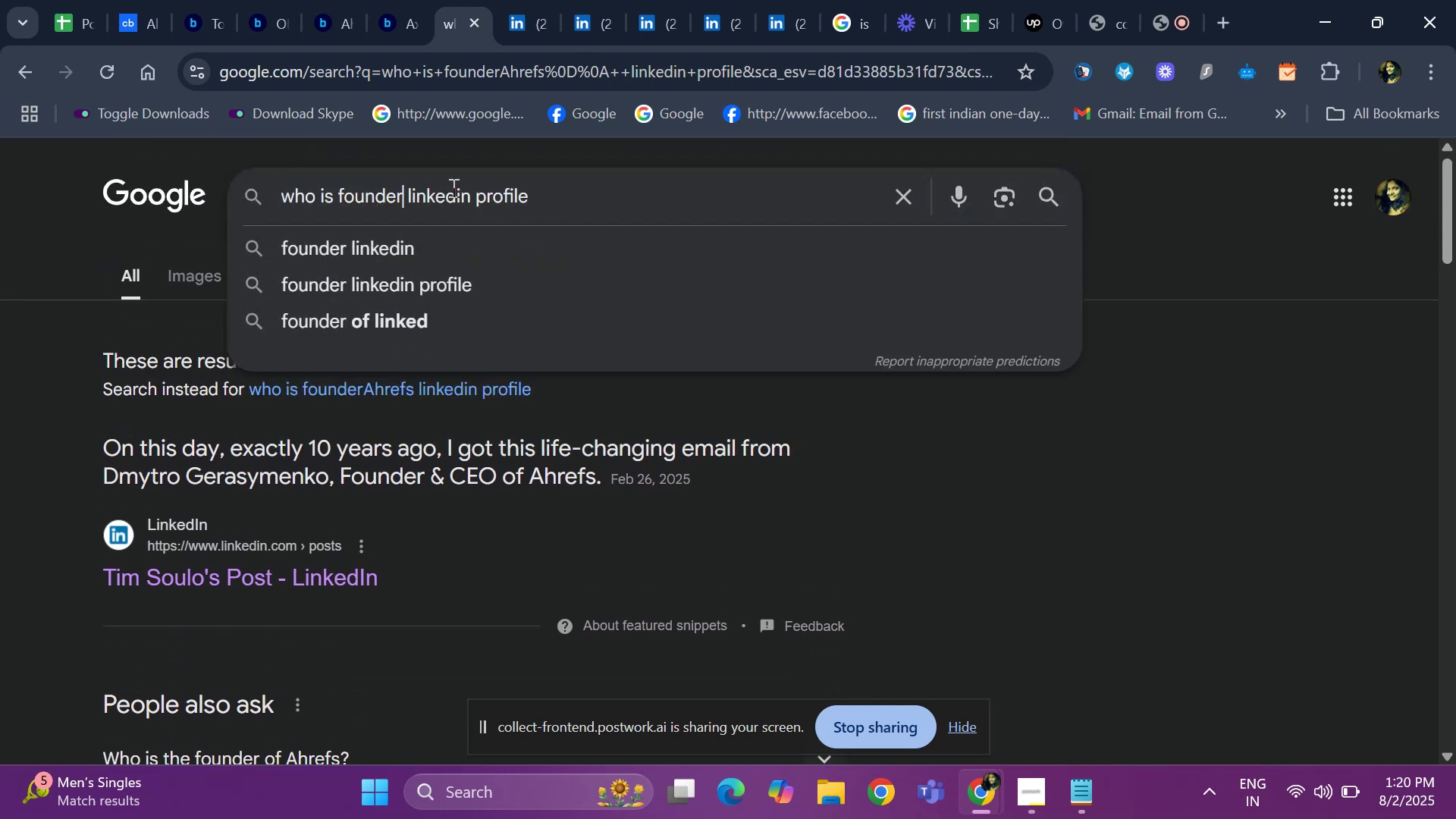 
key(Backspace)
key(Backspace)
type(er )
 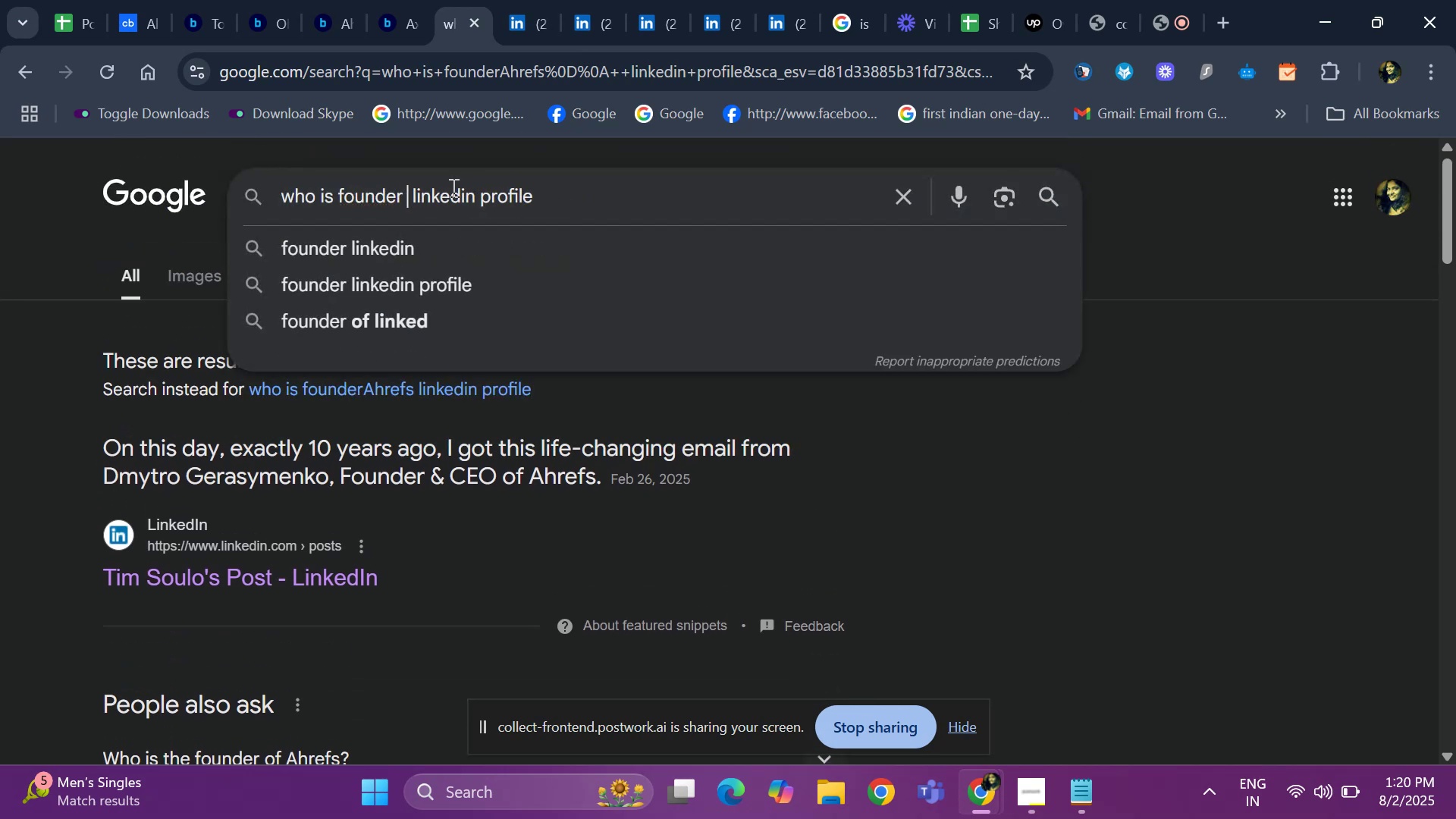 
key(Control+ControlLeft)
 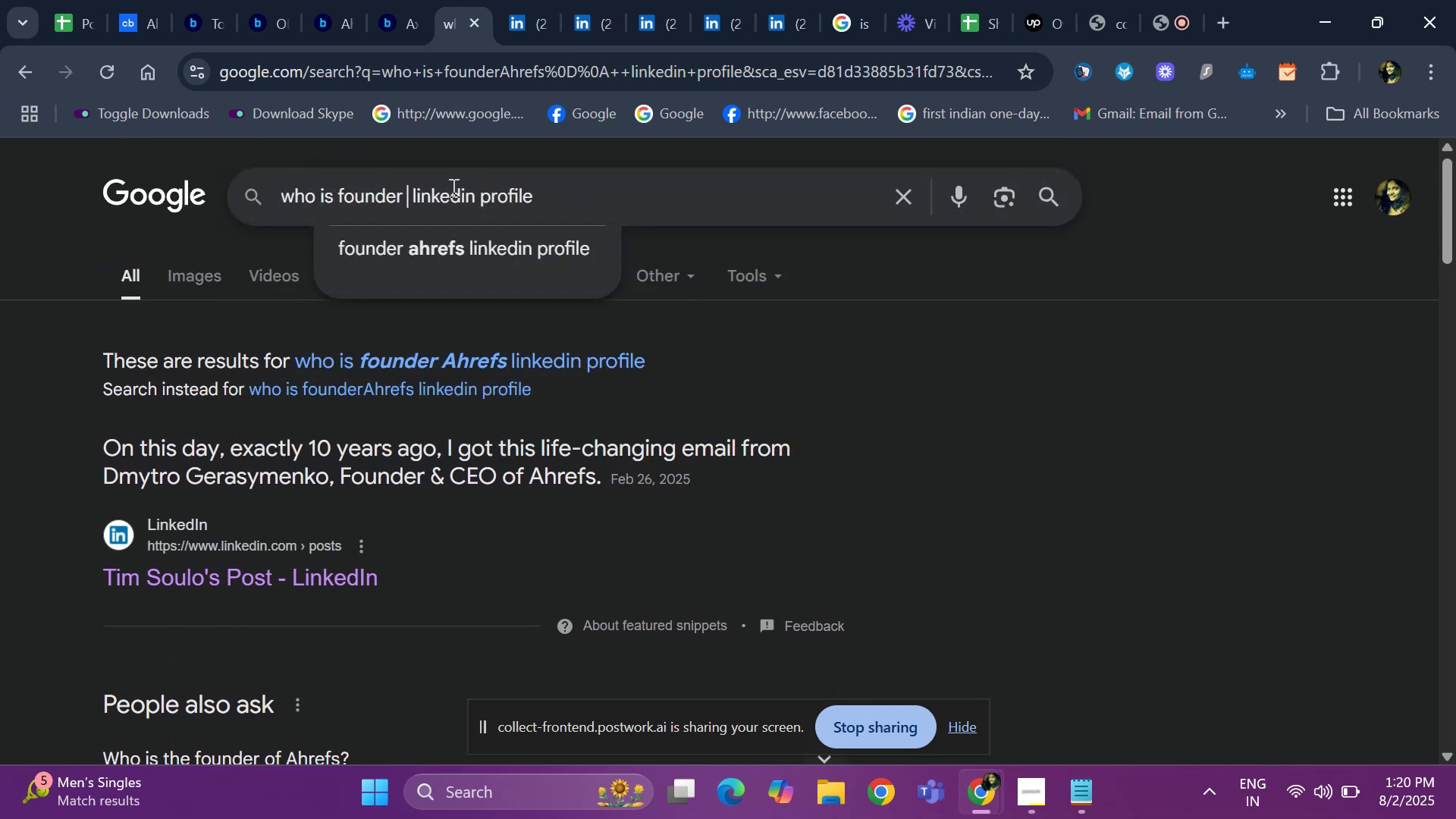 
key(Control+V)
 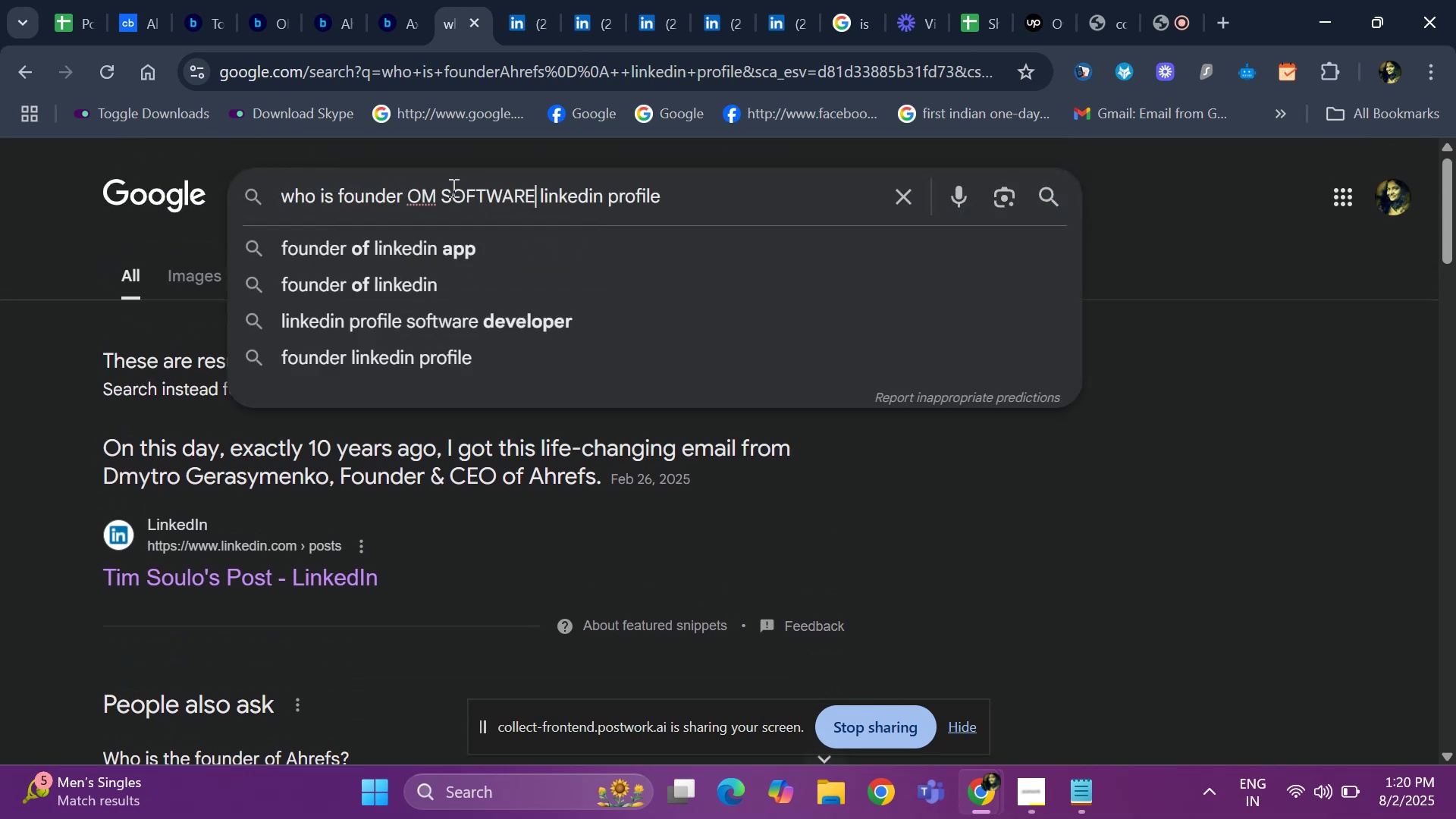 
key(Enter)
 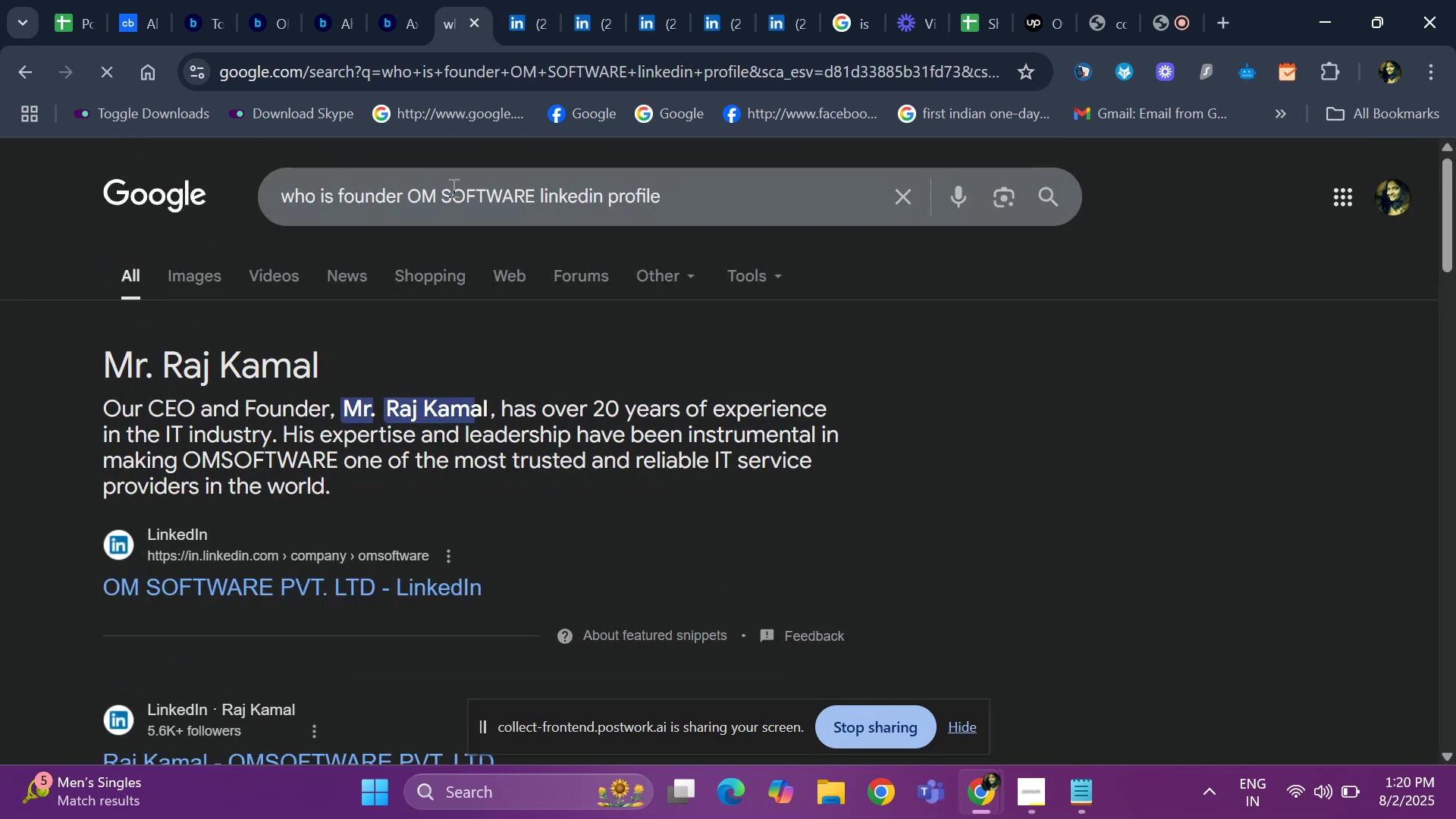 
key(ArrowDown)
 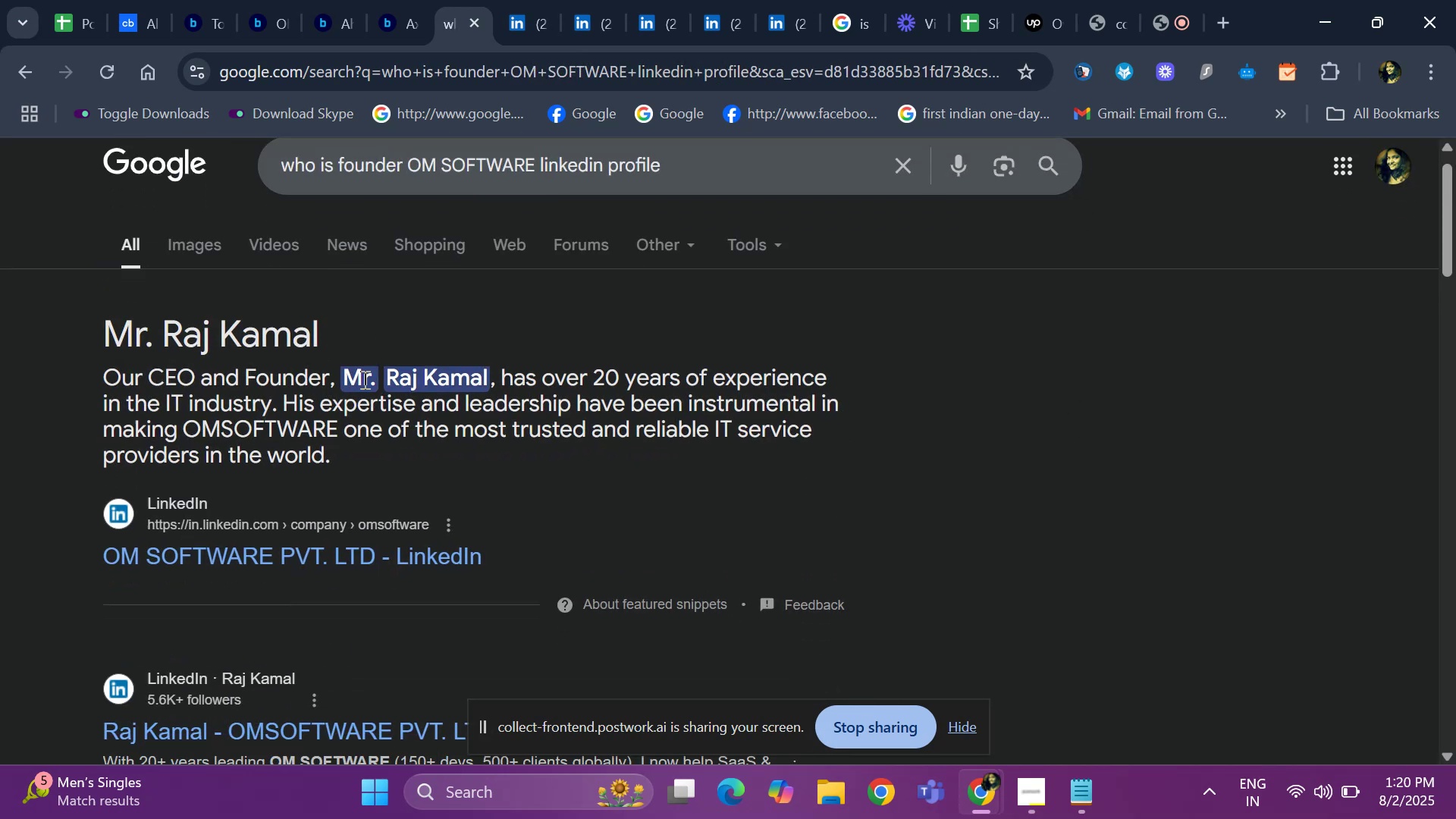 
key(ArrowDown)
 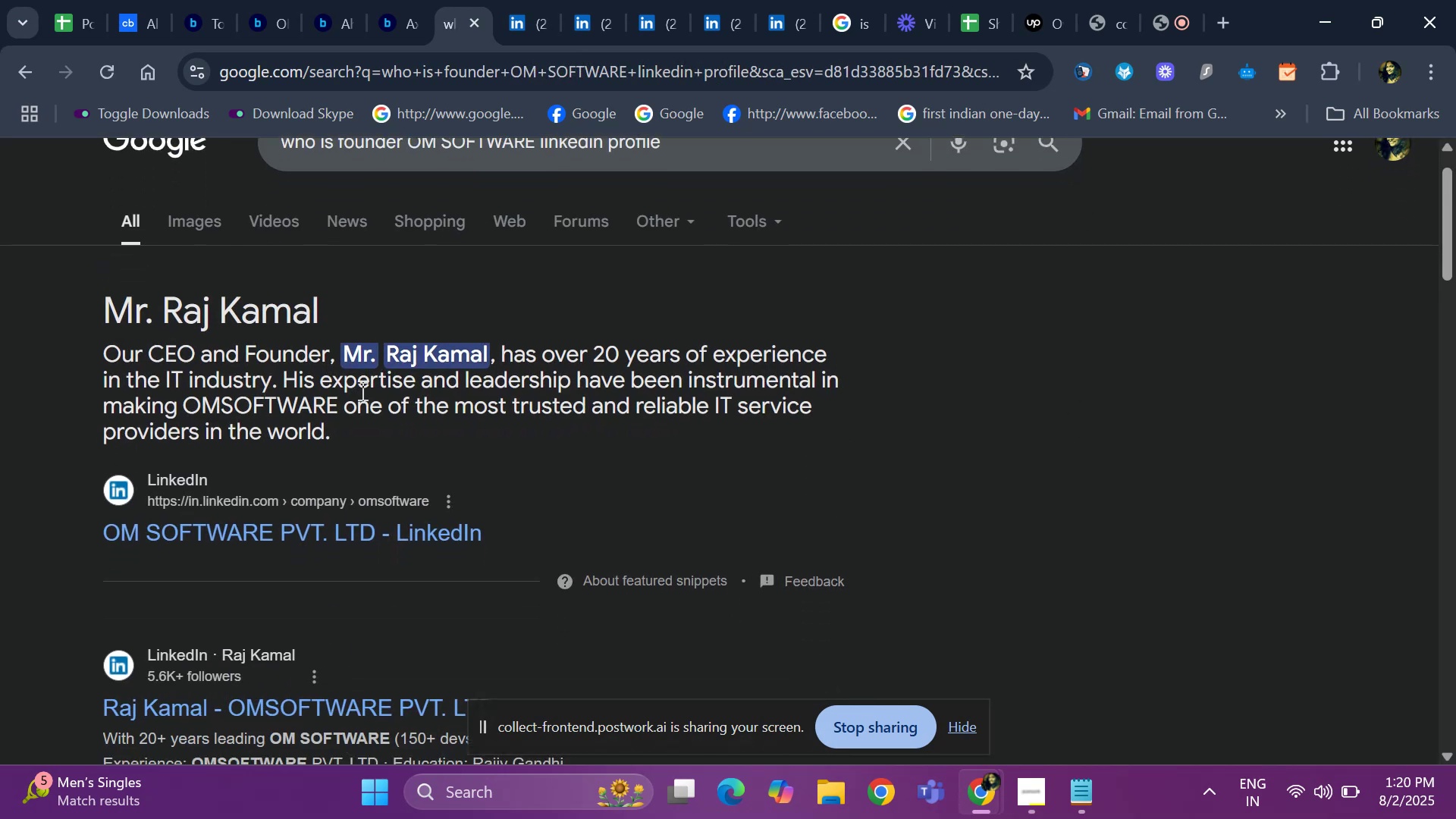 
key(ArrowDown)
 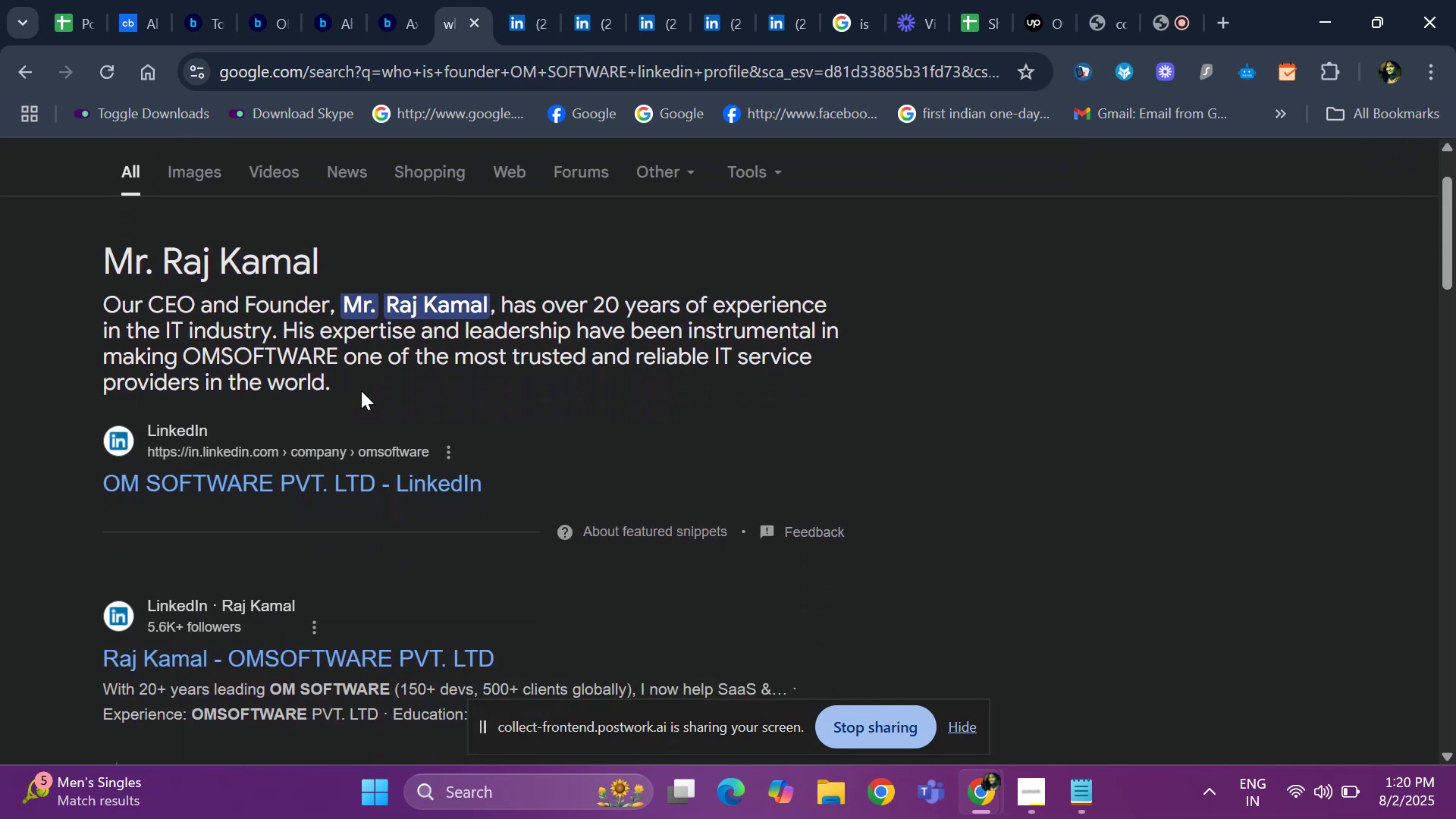 
key(ArrowDown)
 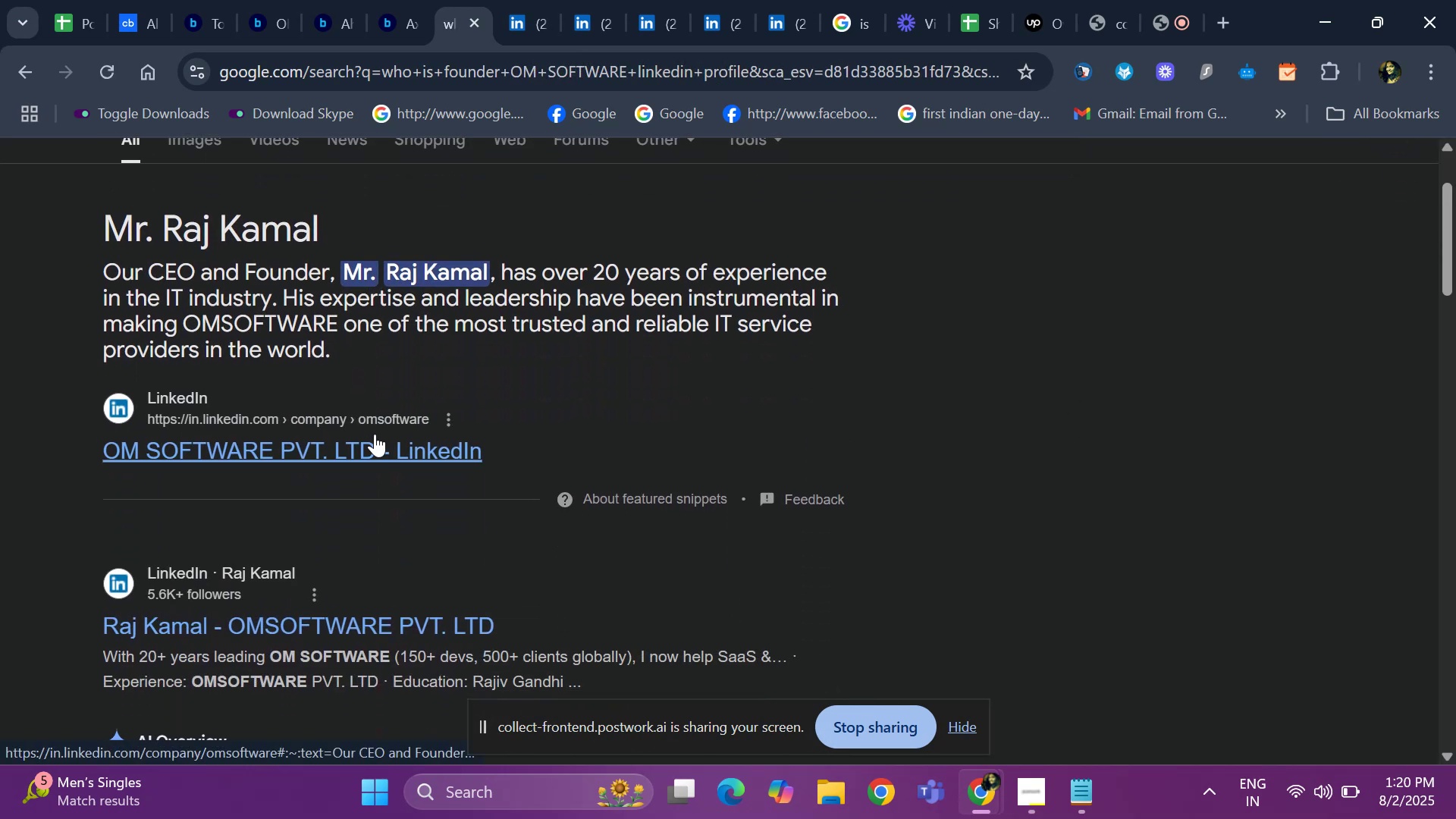 
key(ArrowDown)
 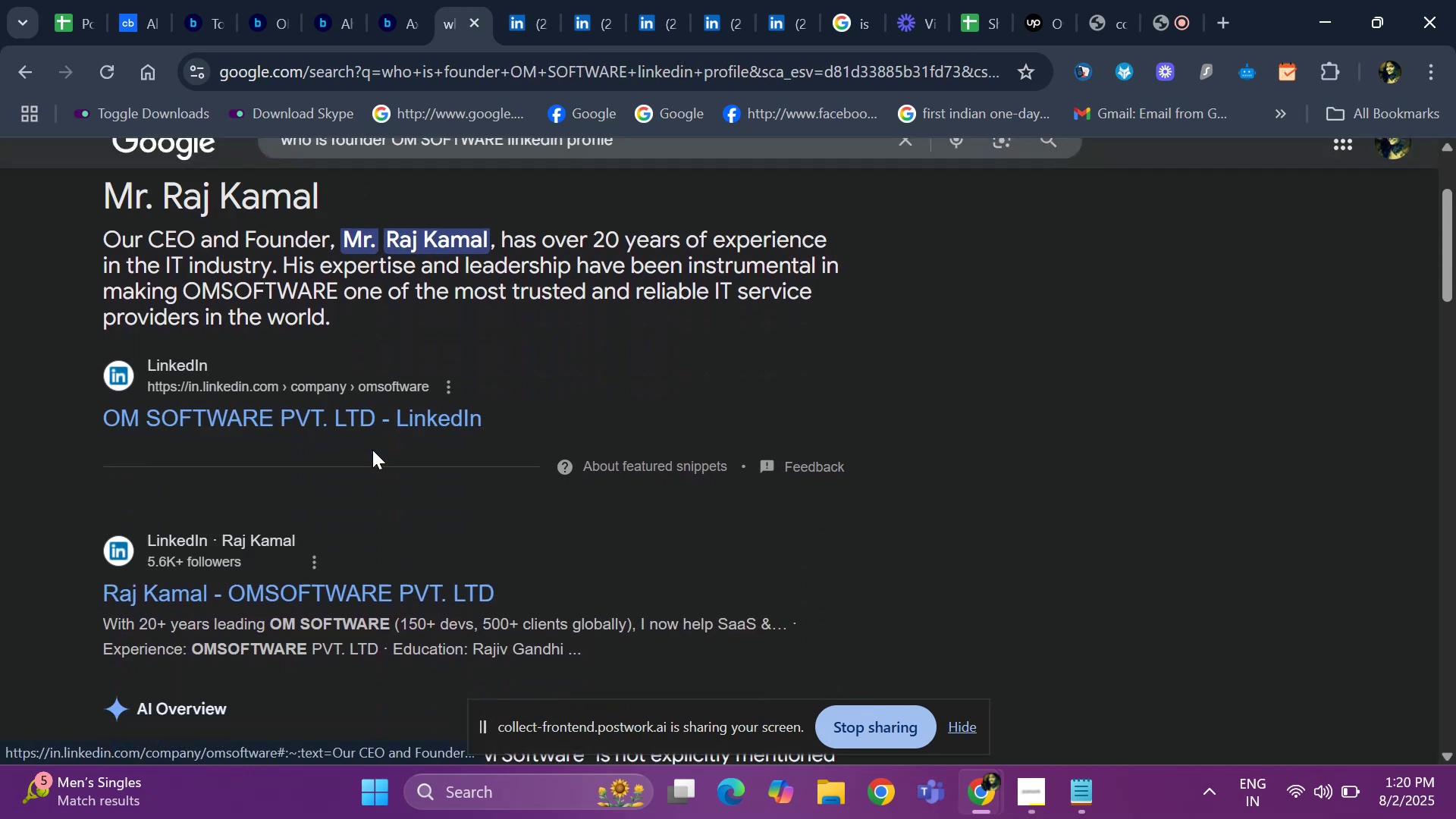 
key(ArrowDown)
 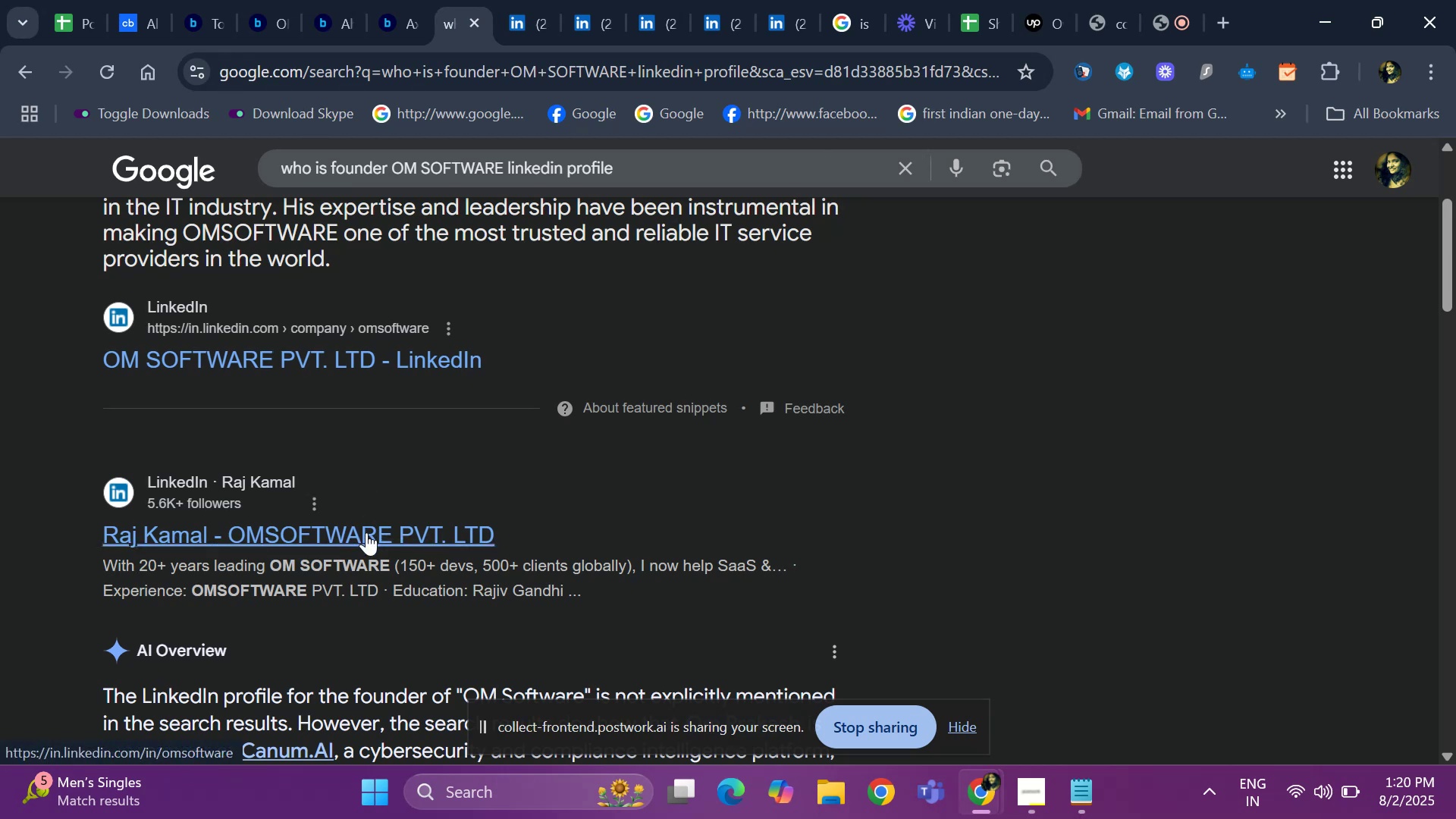 
right_click([366, 532])
 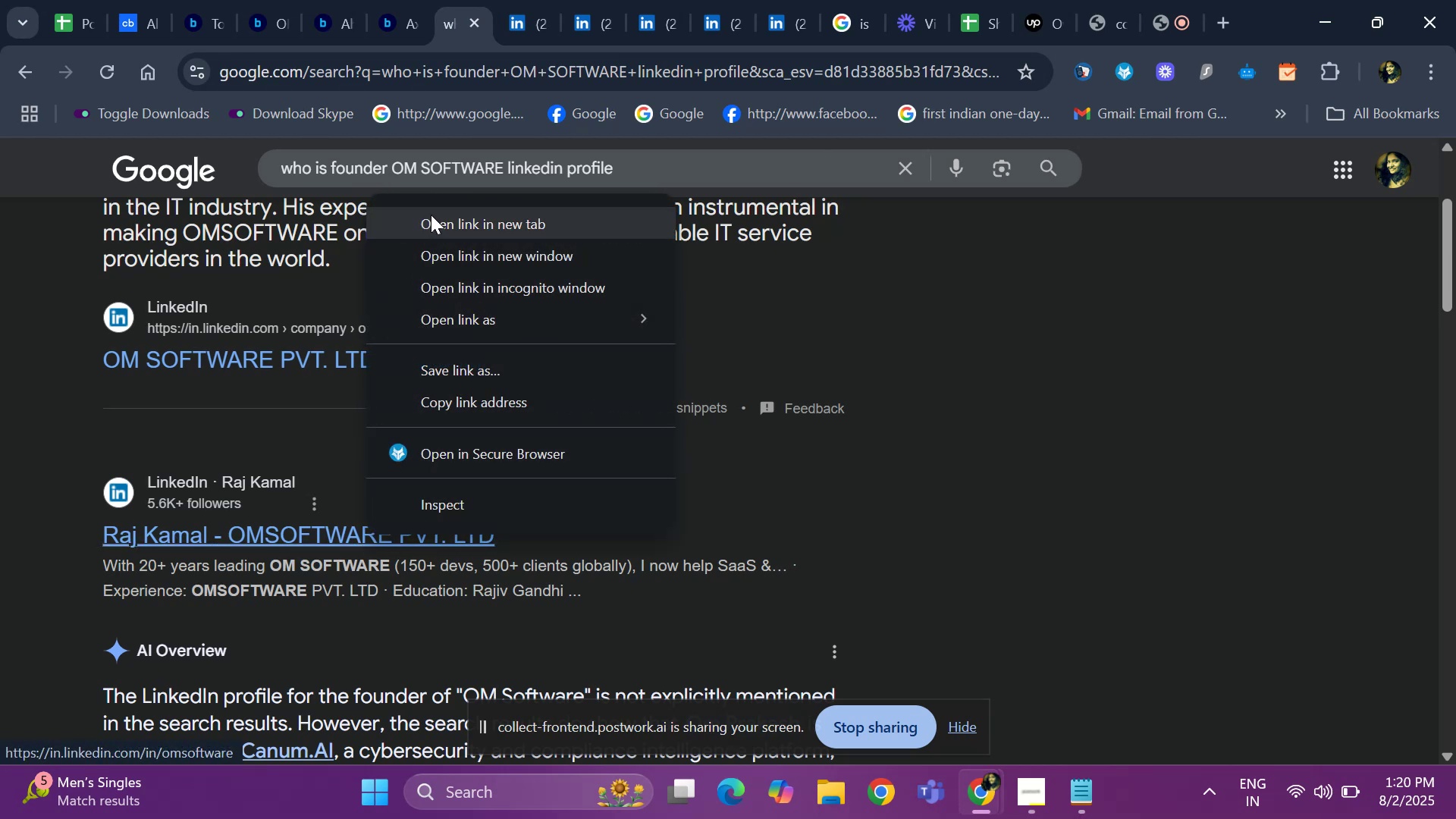 
left_click([431, 215])
 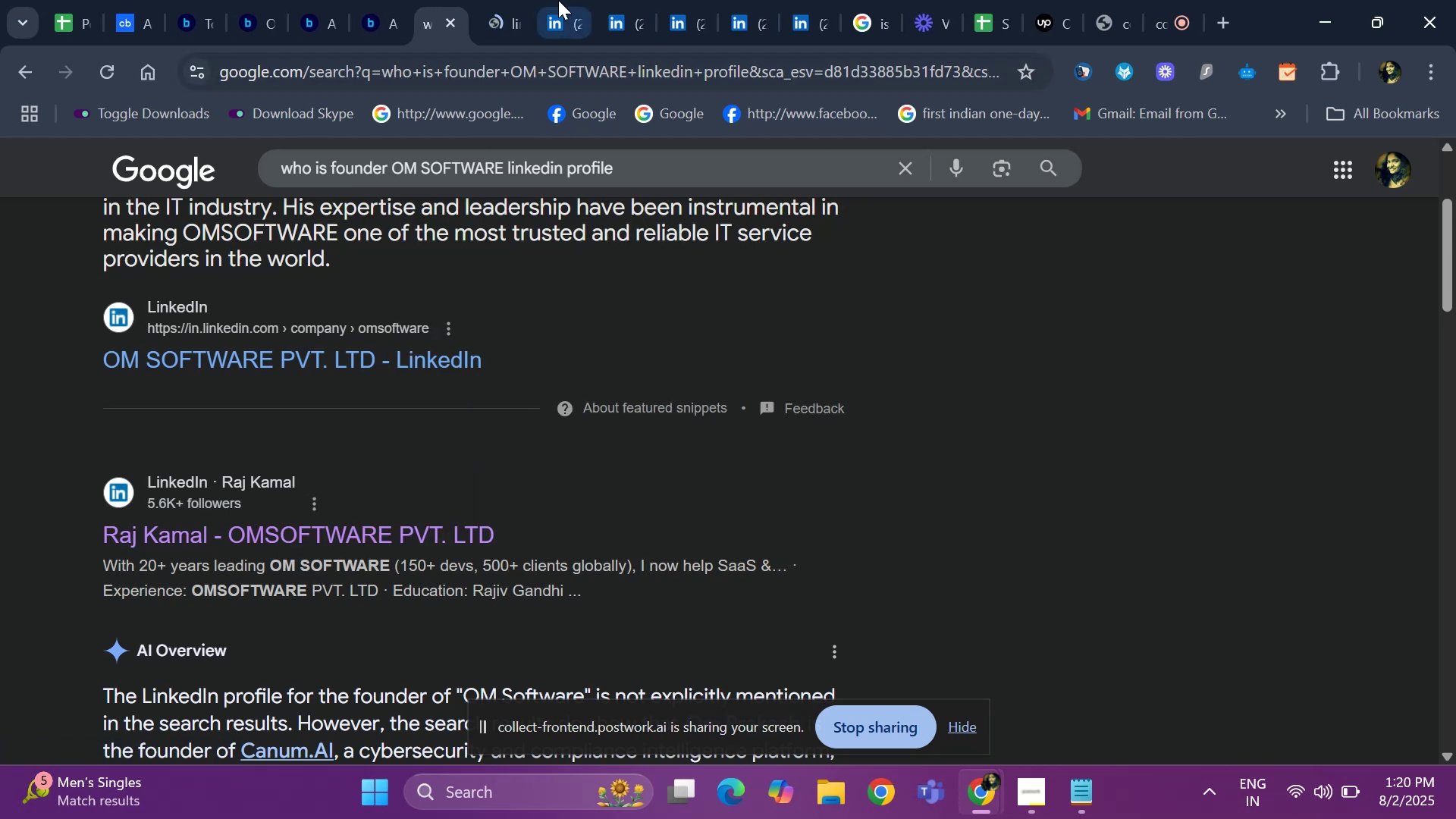 
left_click([558, 0])
 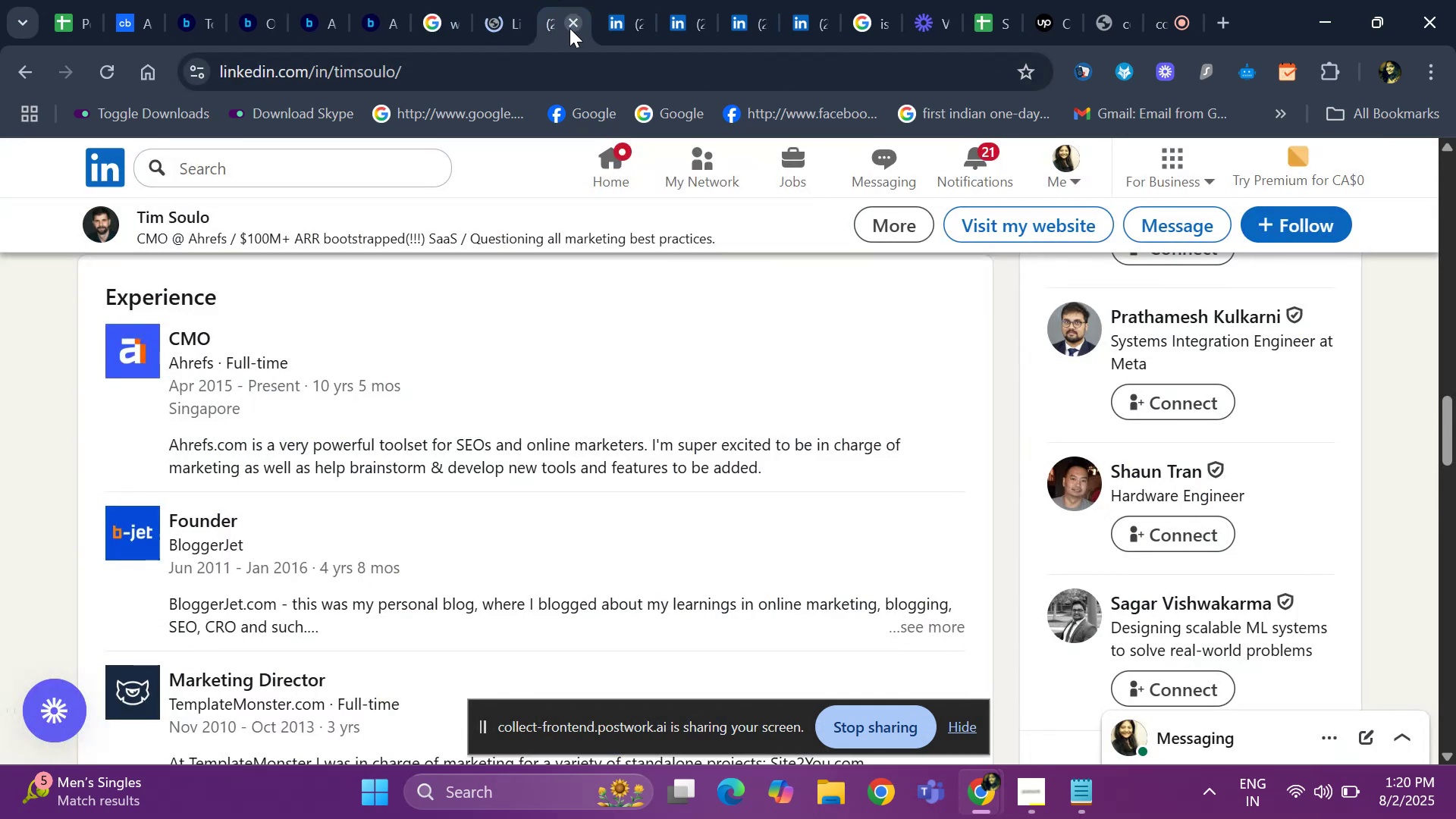 
left_click([570, 28])
 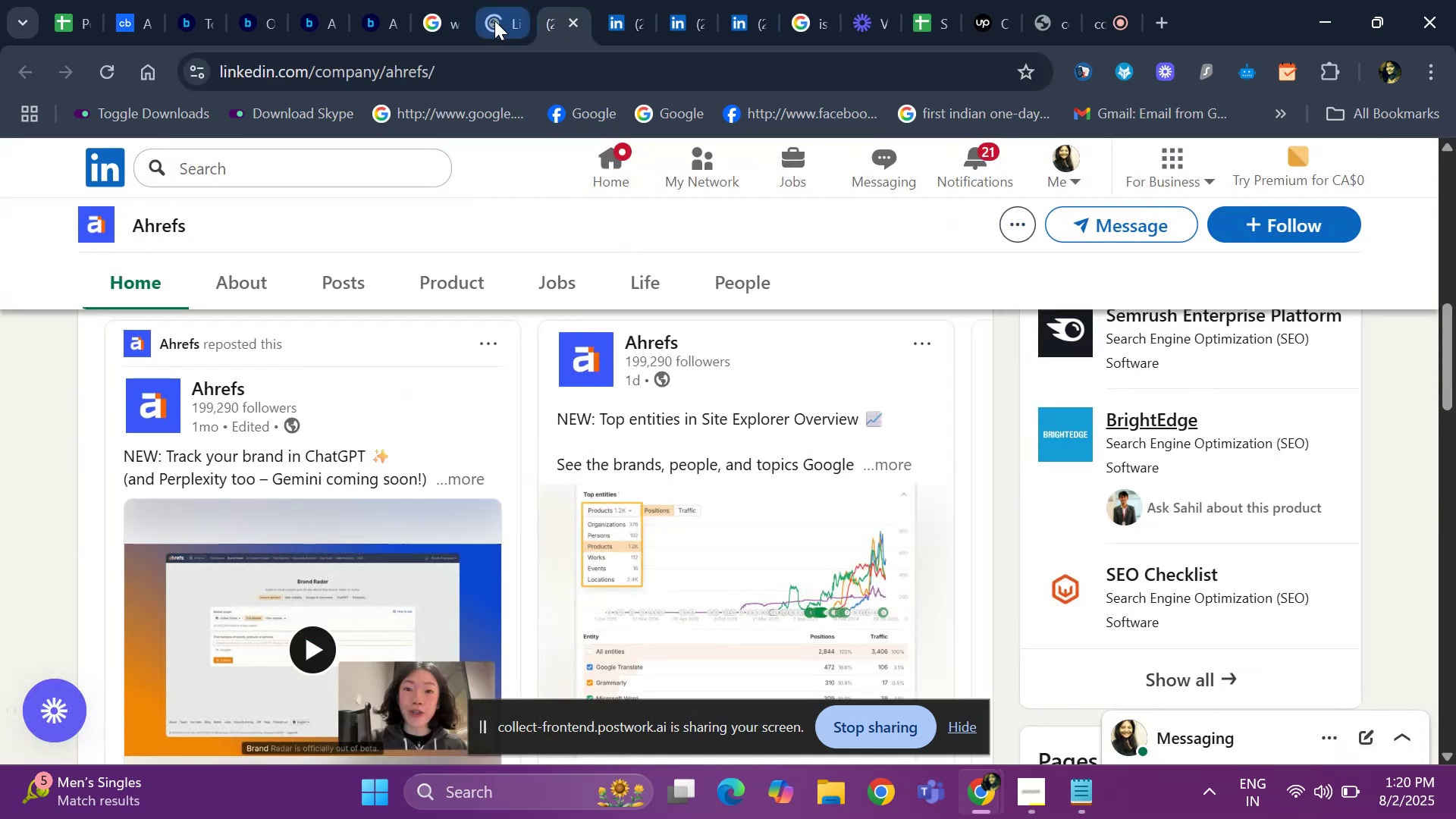 
left_click([494, 20])
 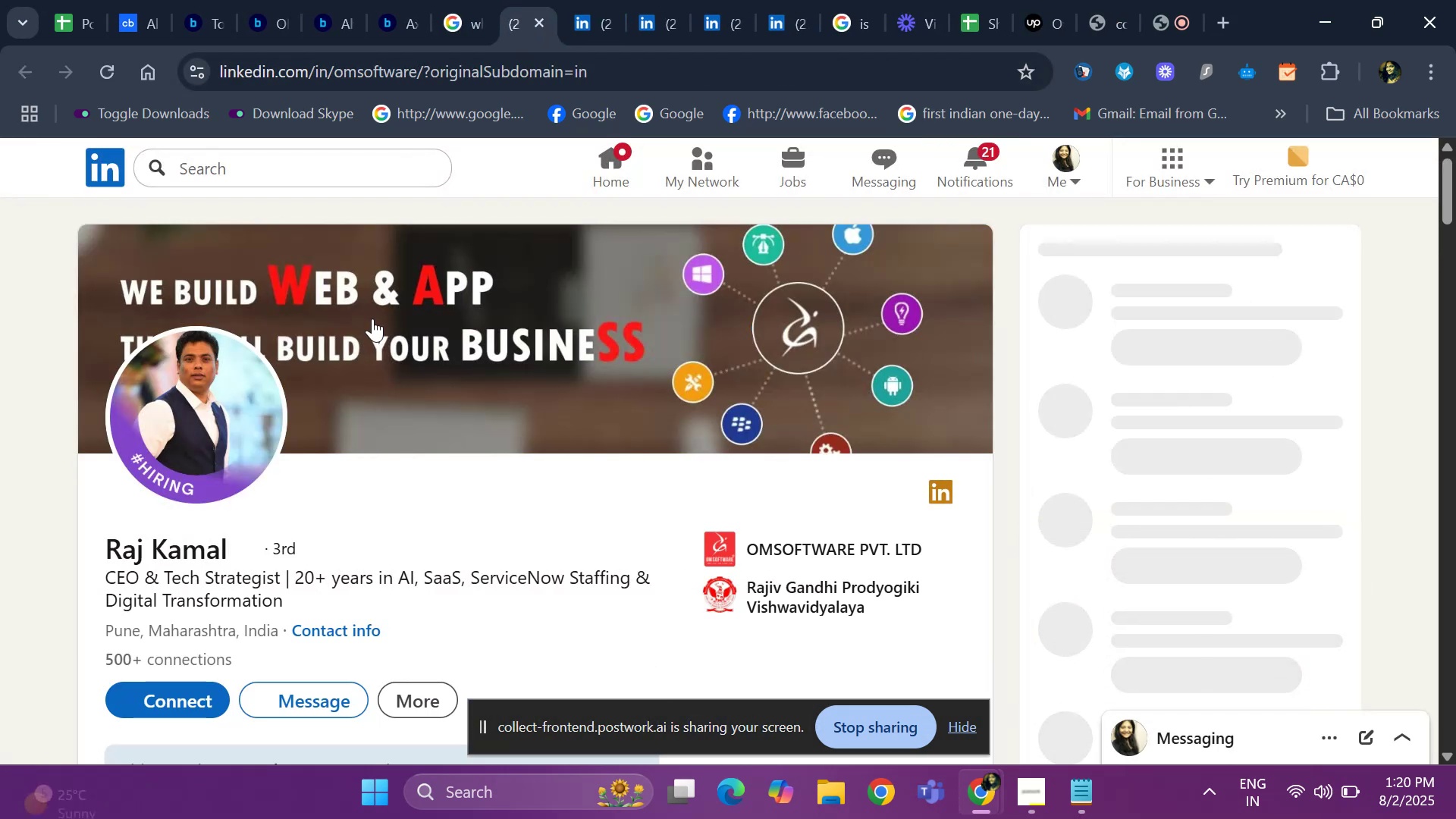 
key(ArrowDown)
 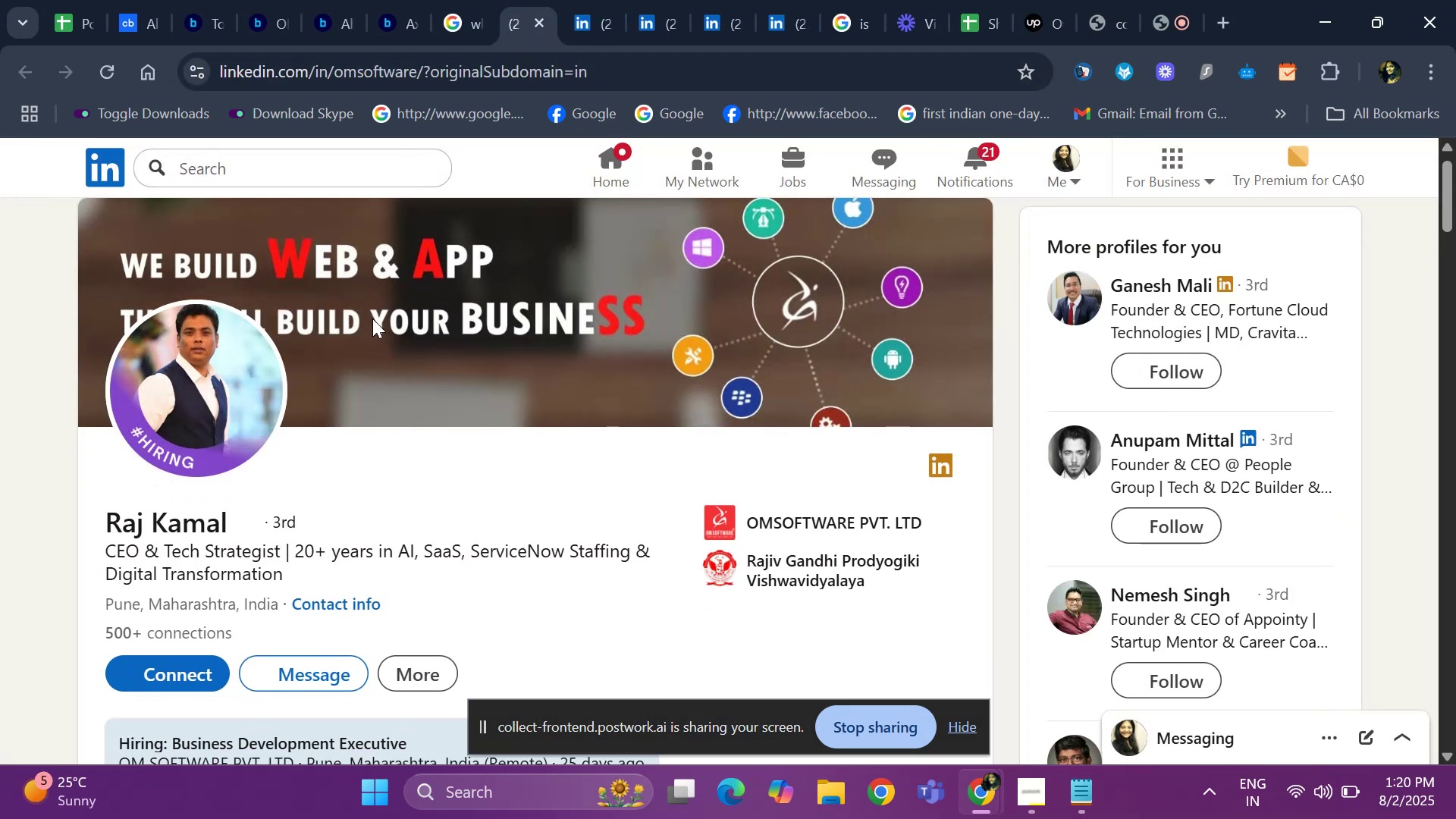 
key(ArrowDown)
 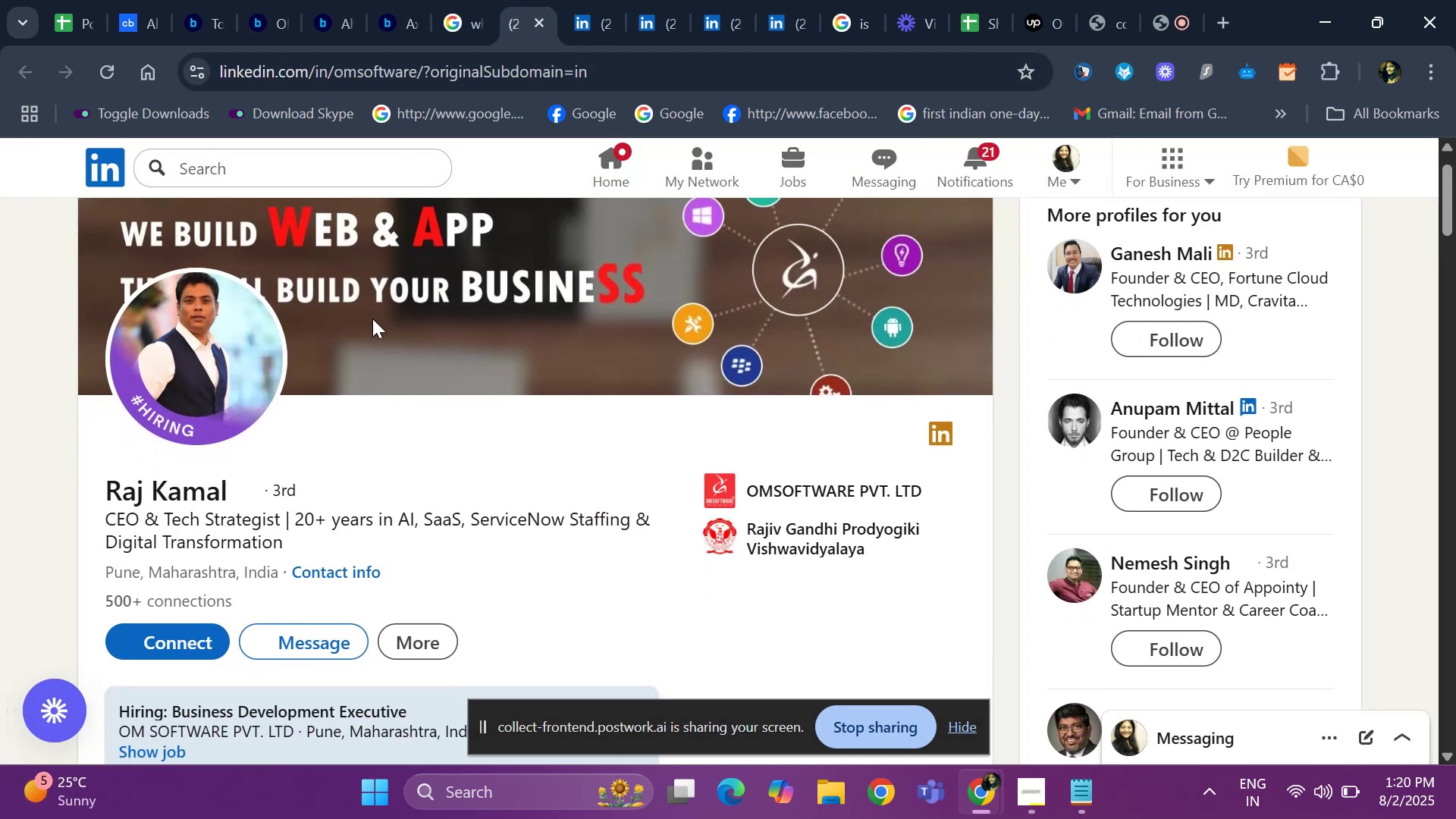 
key(ArrowDown)
 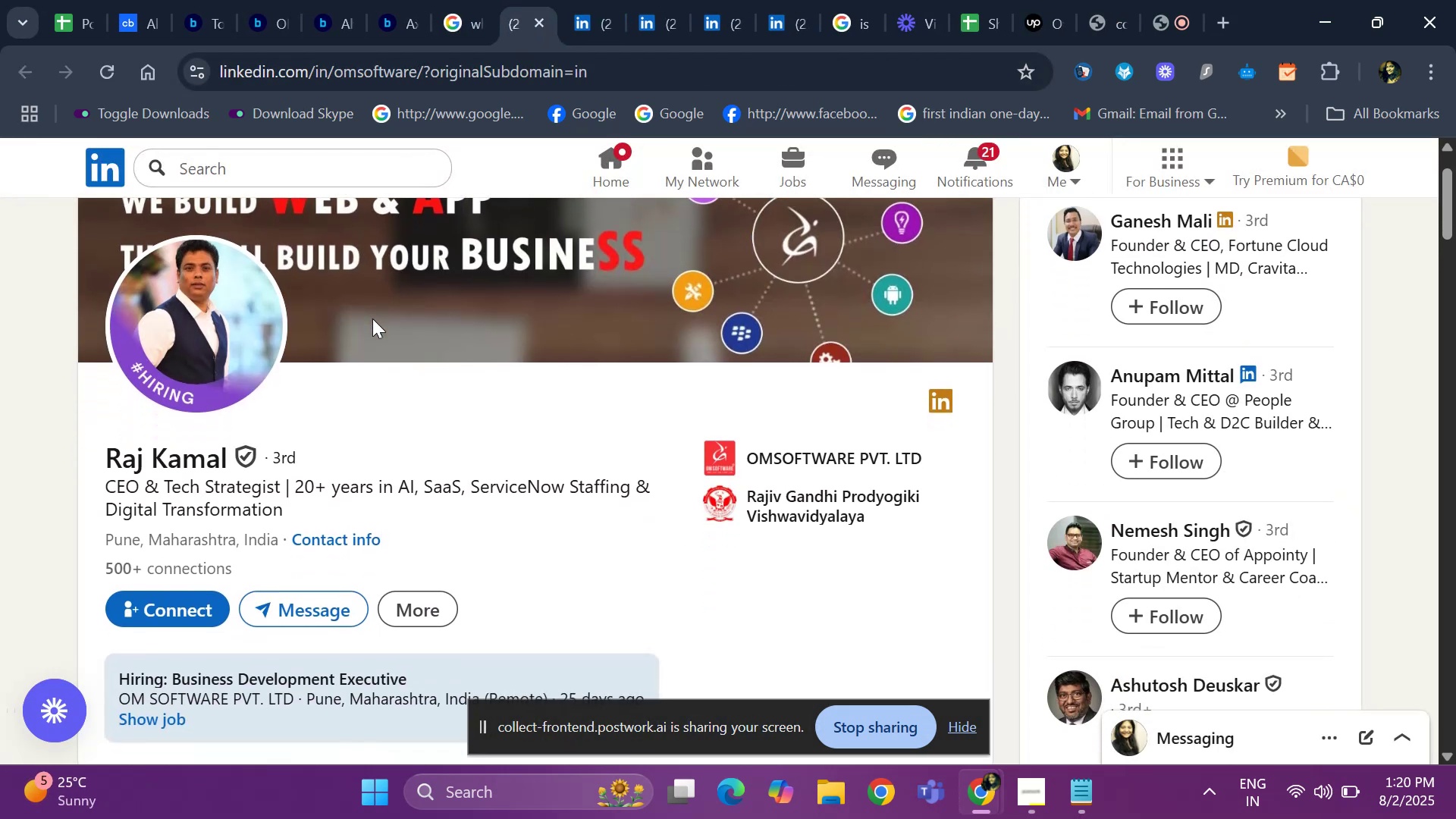 
key(ArrowDown)
 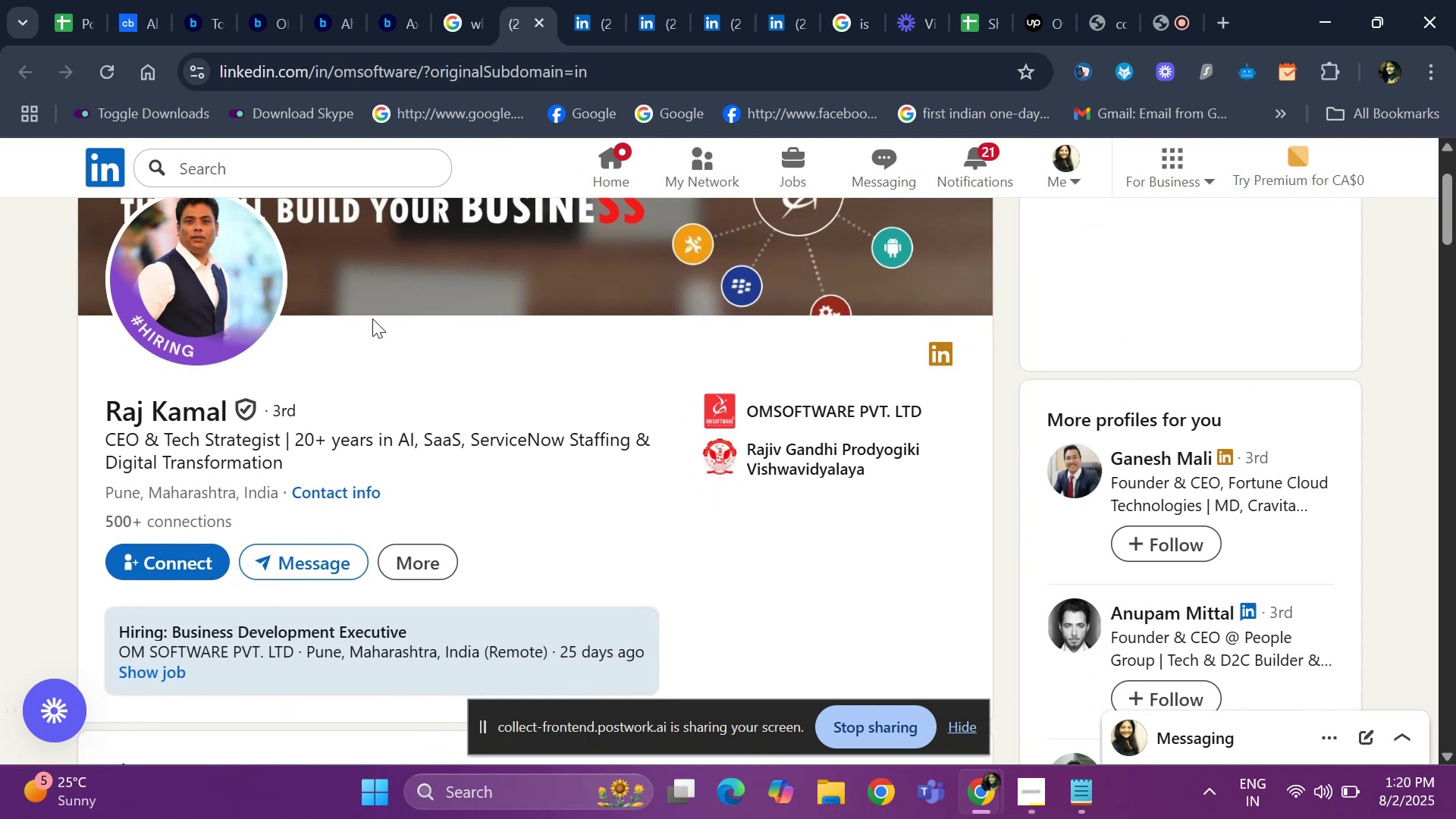 
hold_key(key=ArrowDown, duration=1.1)
 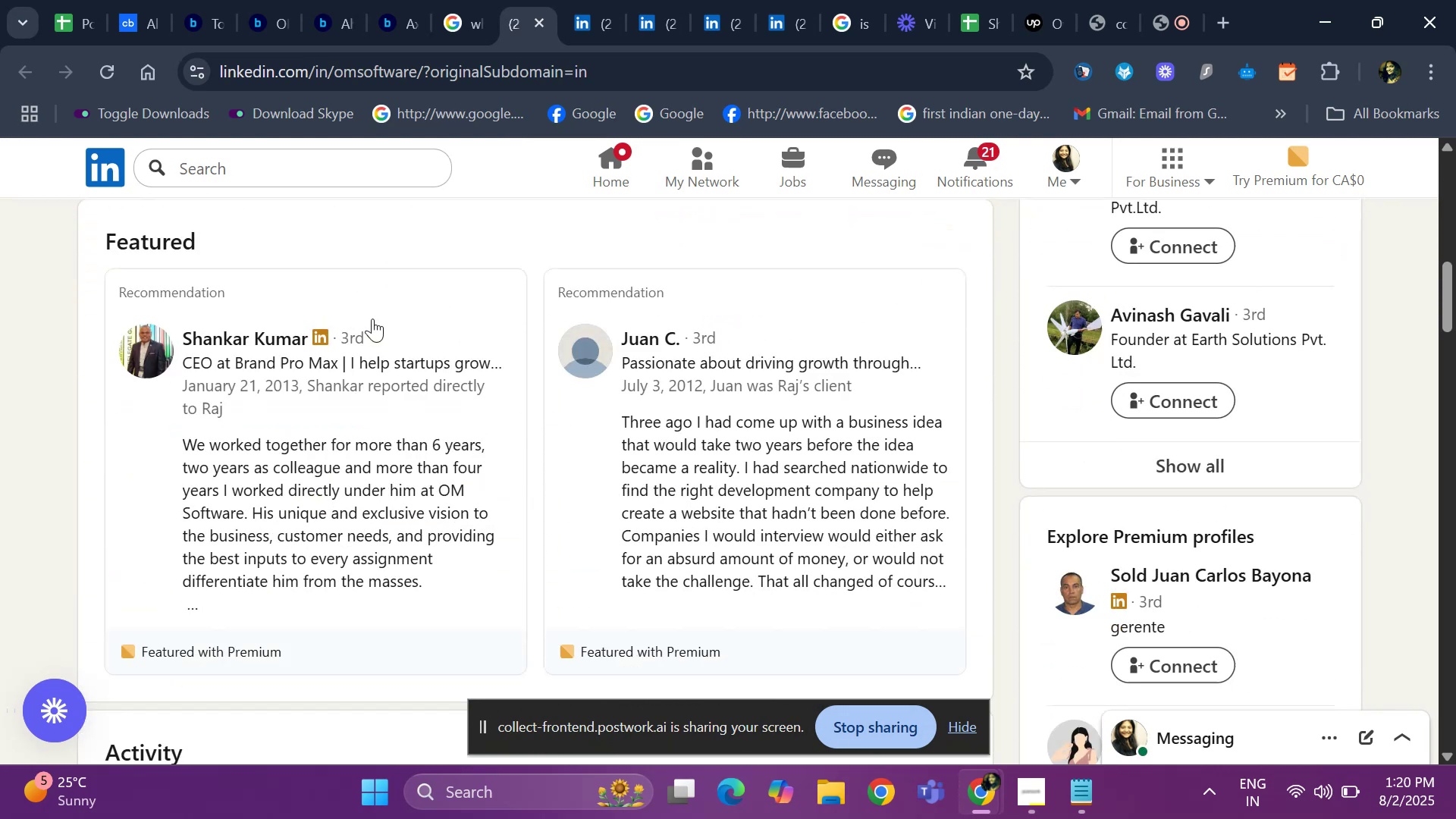 
hold_key(key=ArrowDown, duration=0.93)
 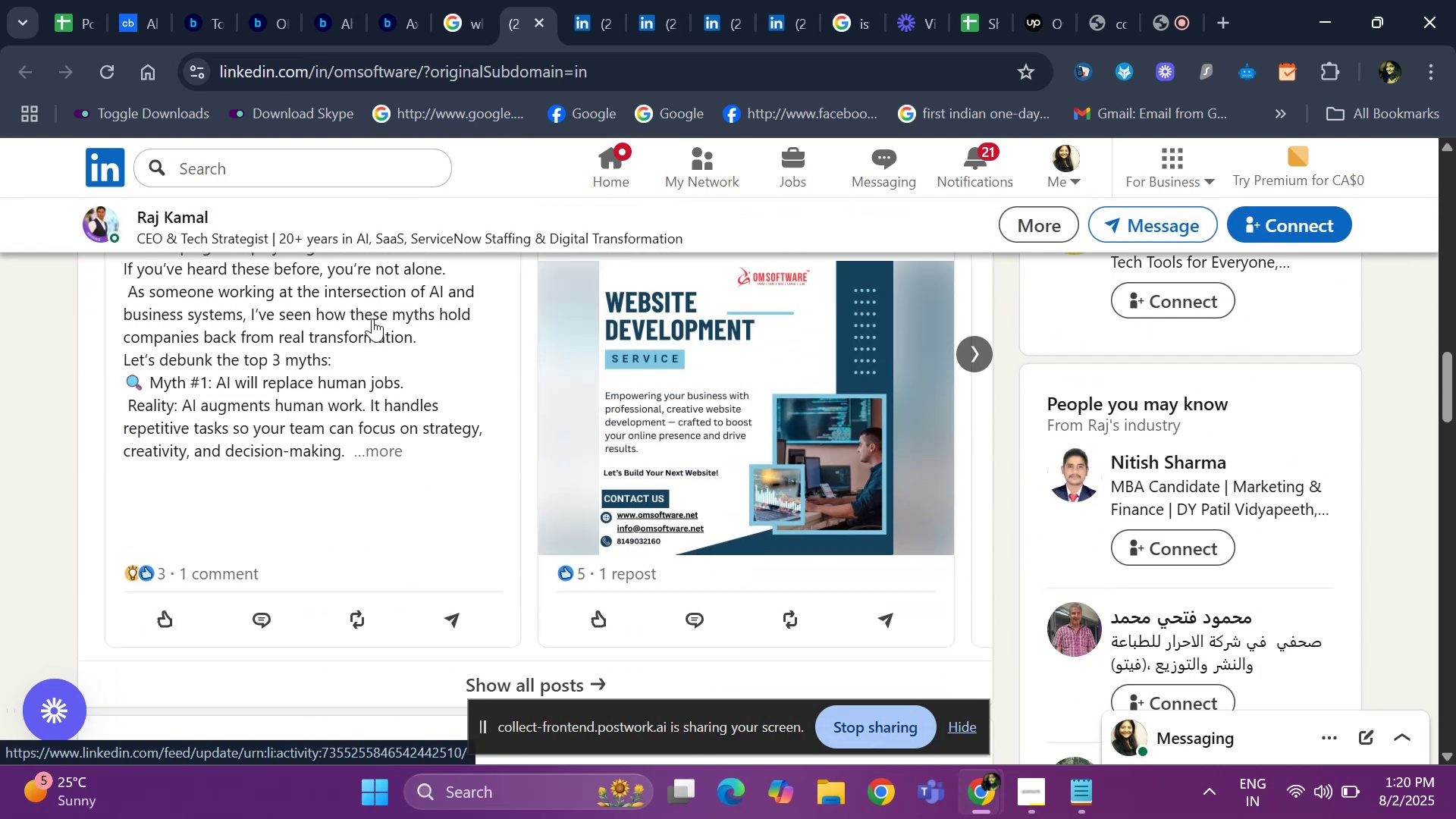 
hold_key(key=ArrowDown, duration=0.75)
 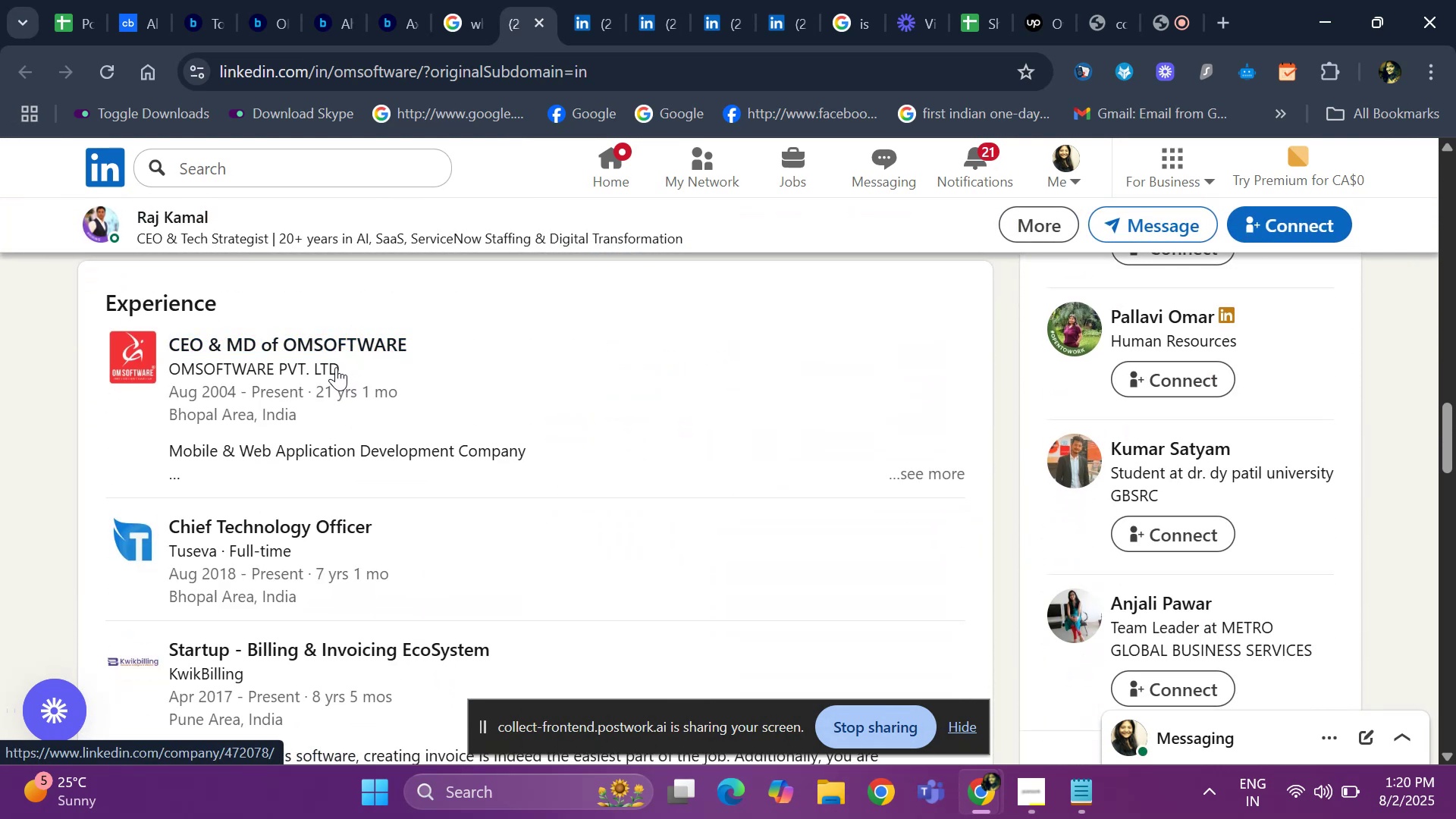 
right_click([334, 331])
 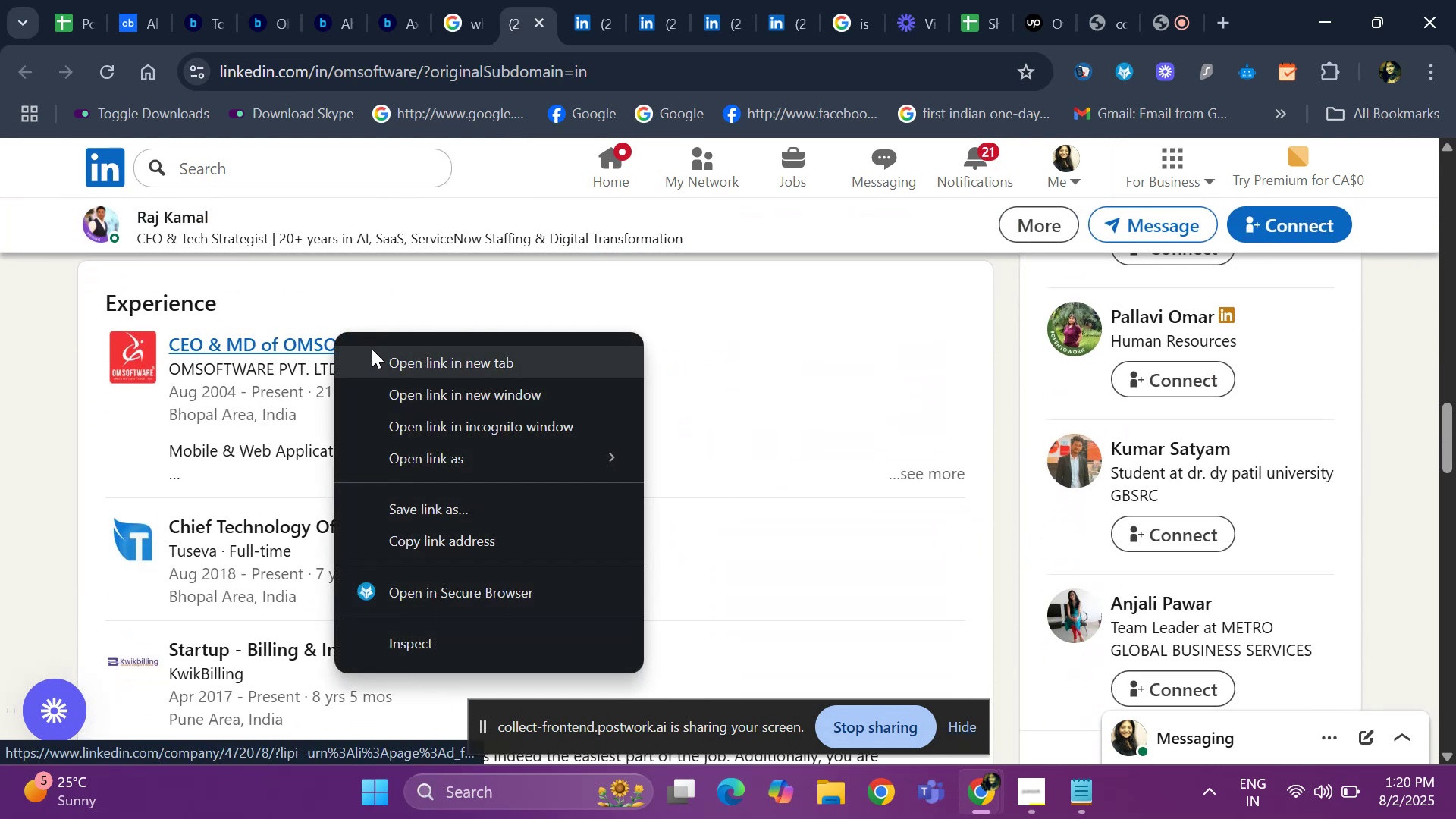 
left_click([372, 349])
 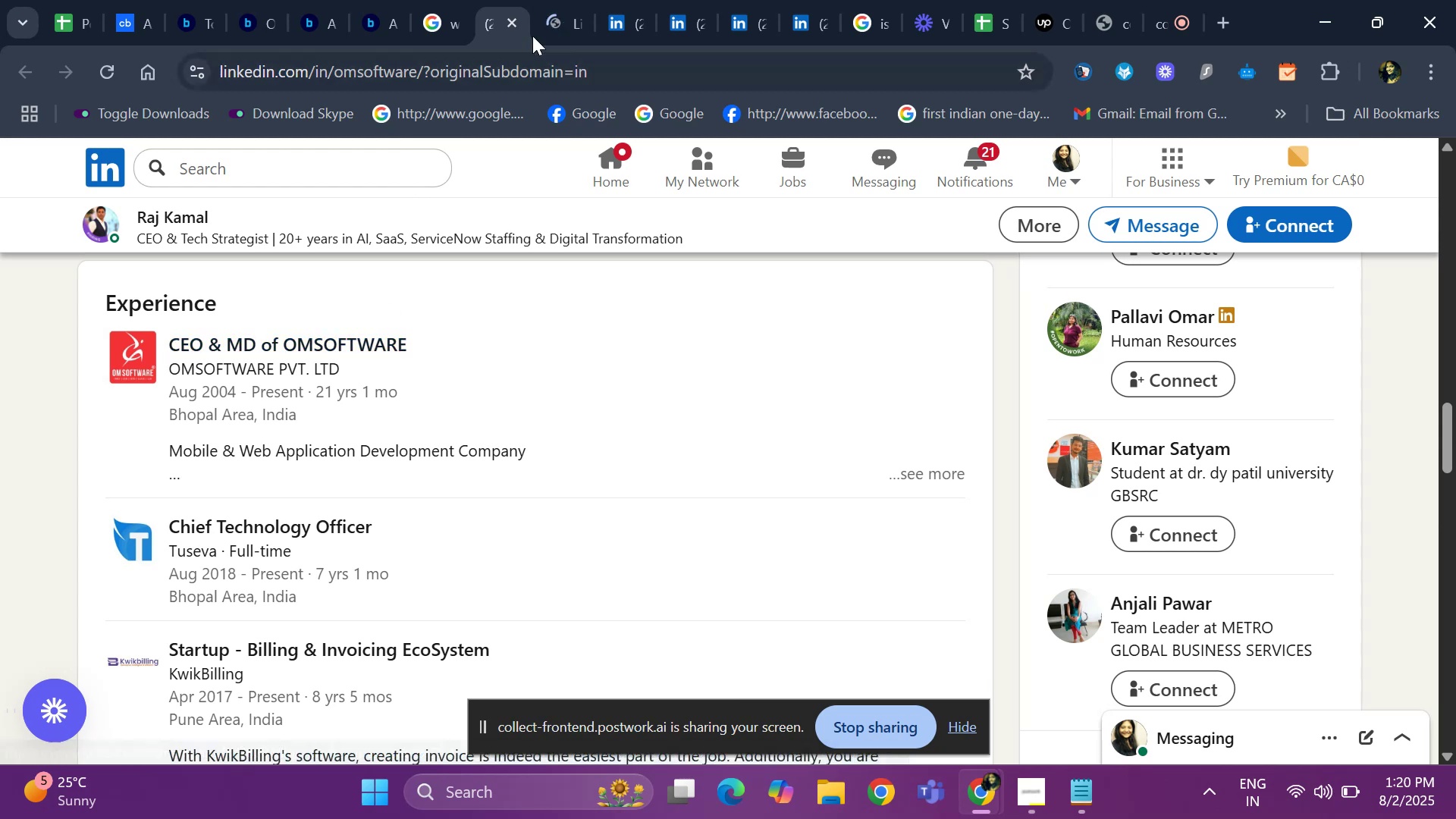 
left_click([554, 27])
 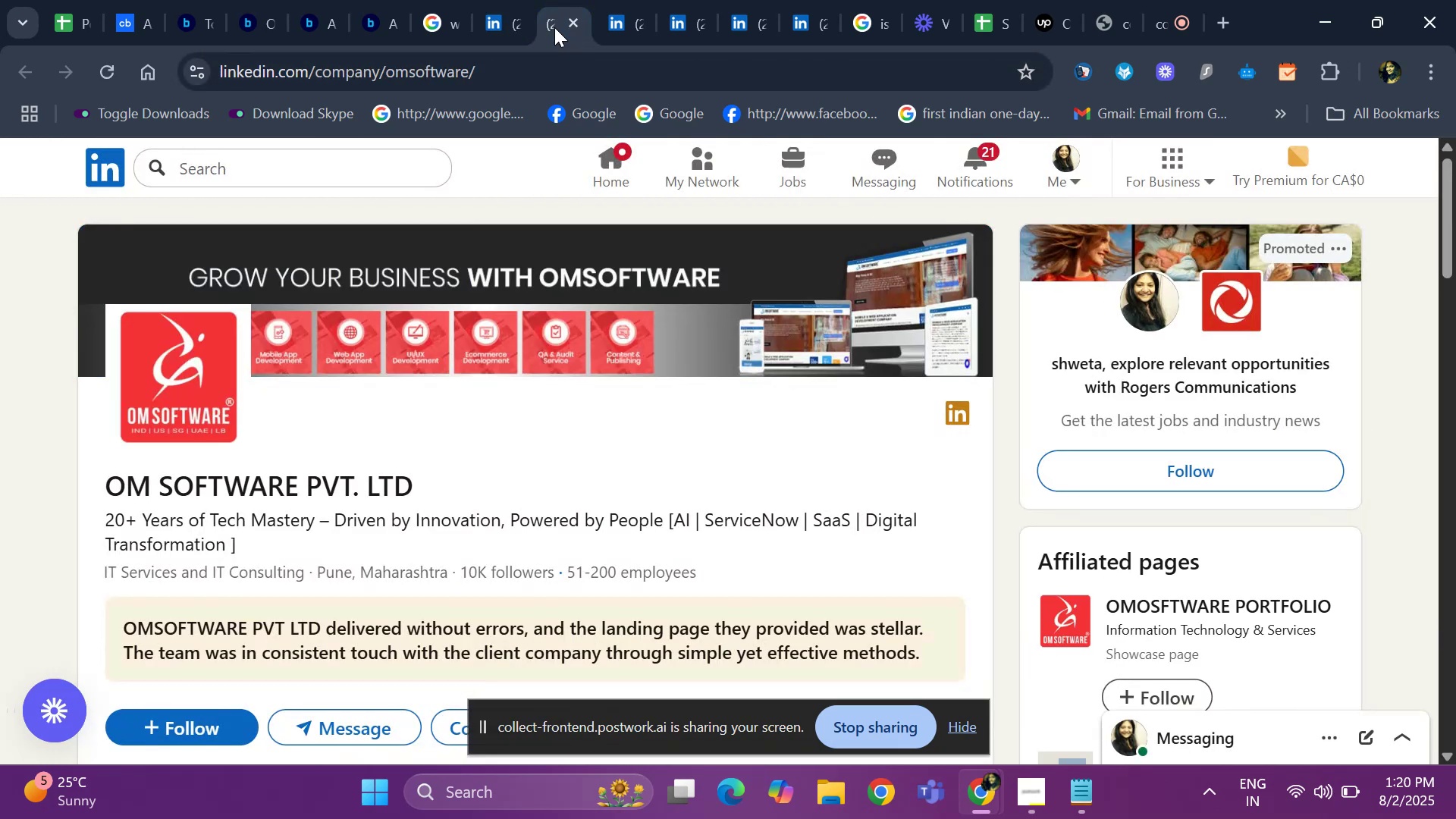 
wait(11.47)
 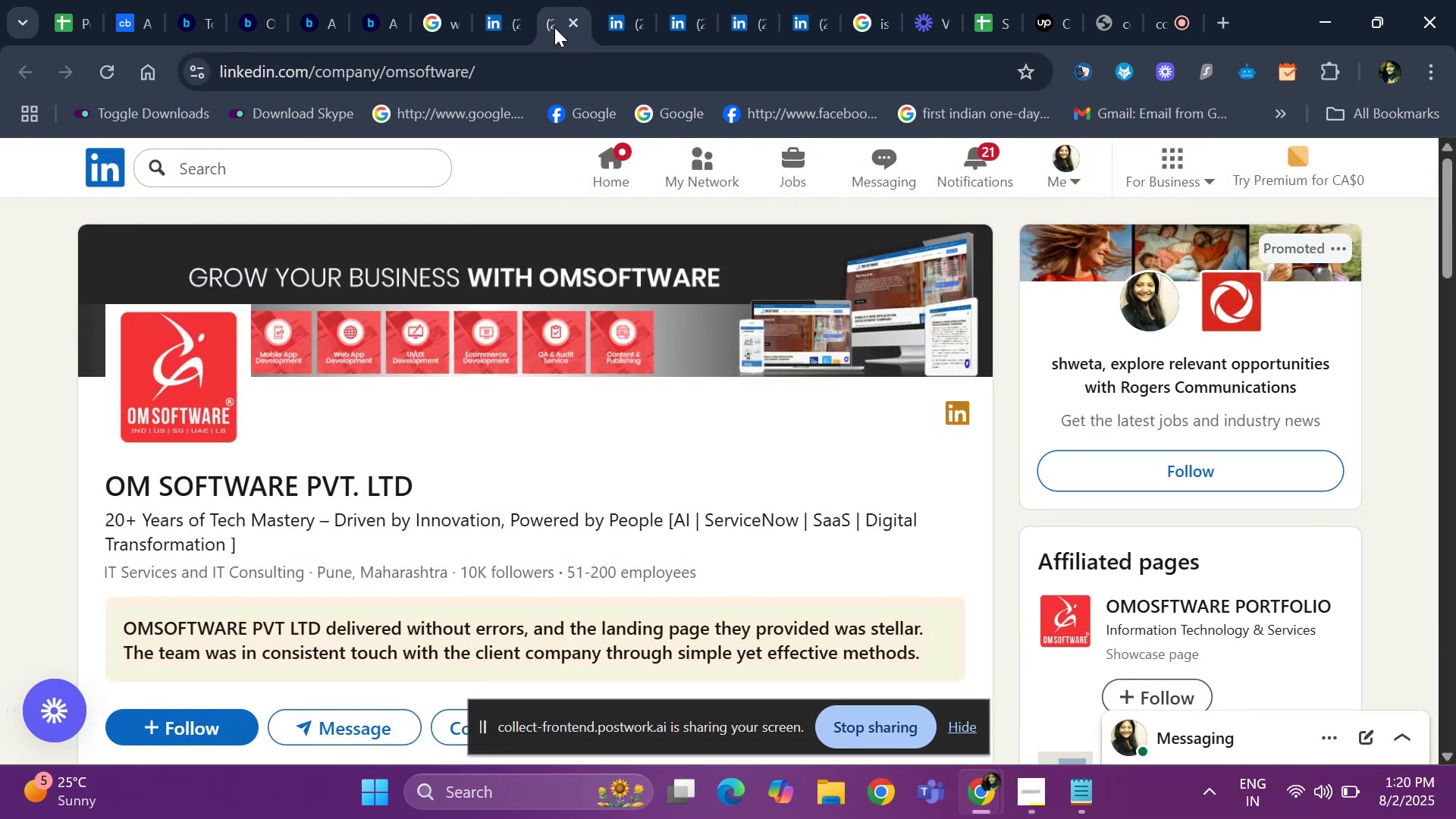 
left_click([503, 11])
 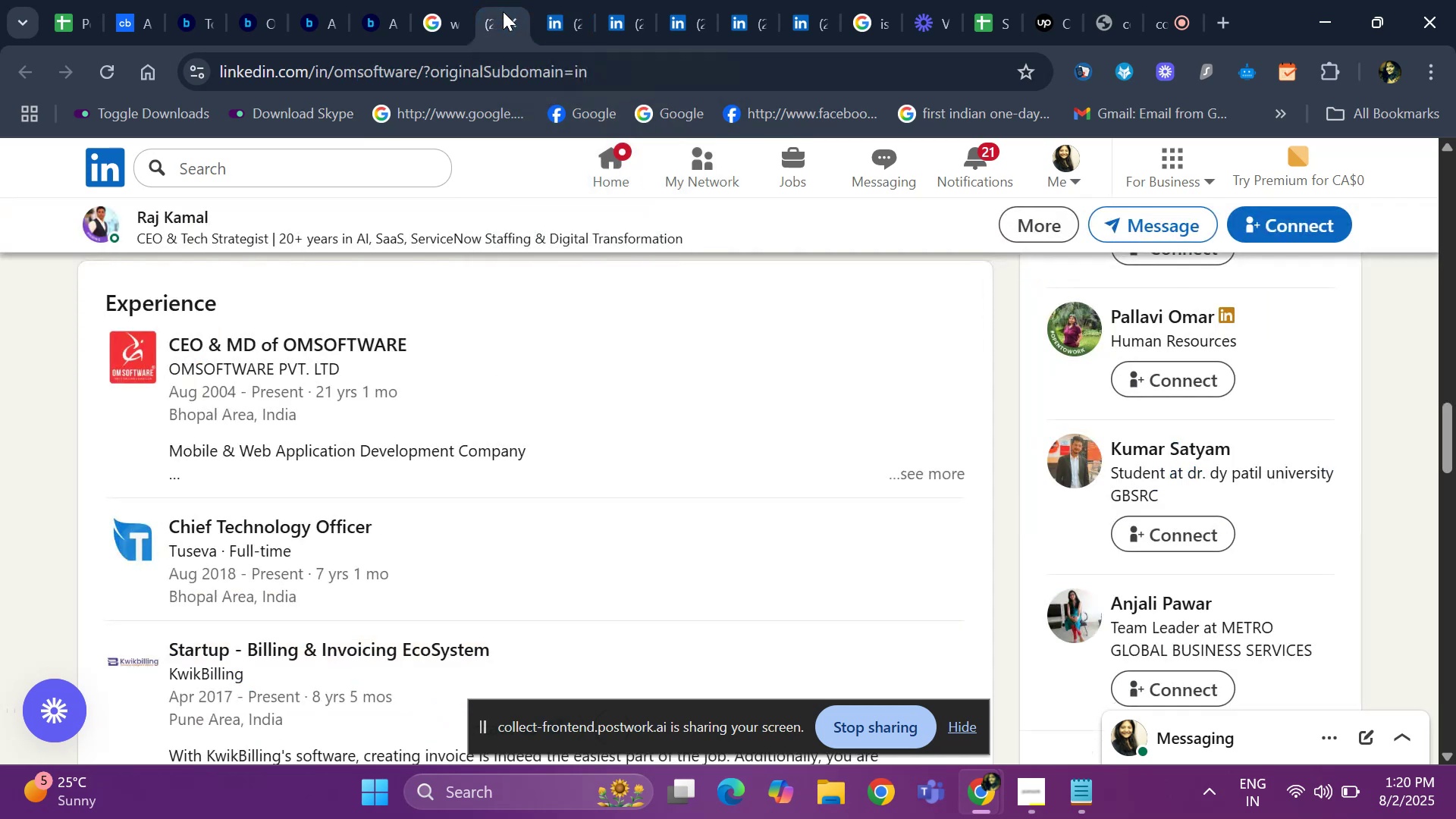 
hold_key(key=ArrowUp, duration=1.32)
 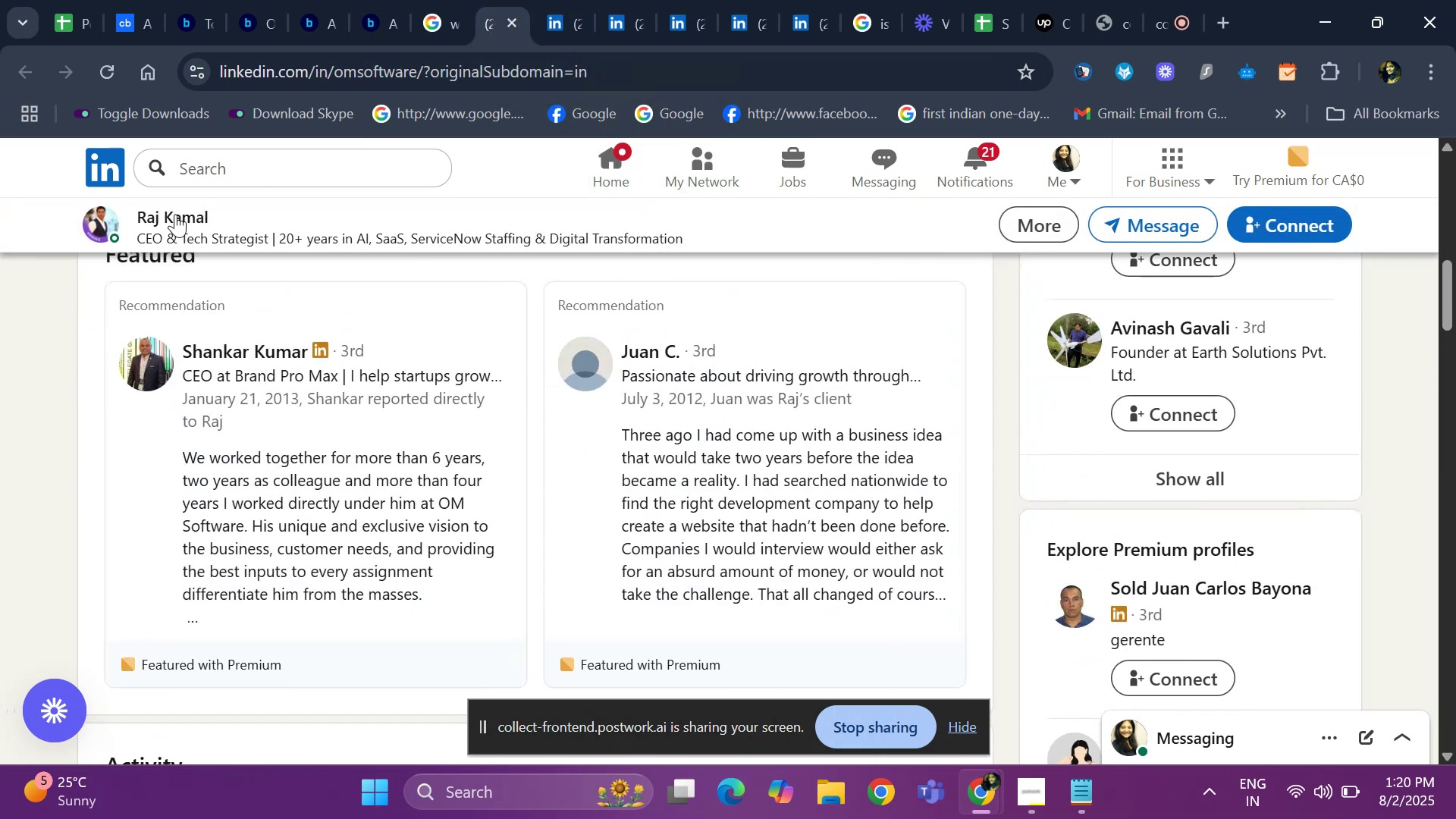 
hold_key(key=ArrowUp, duration=0.78)
 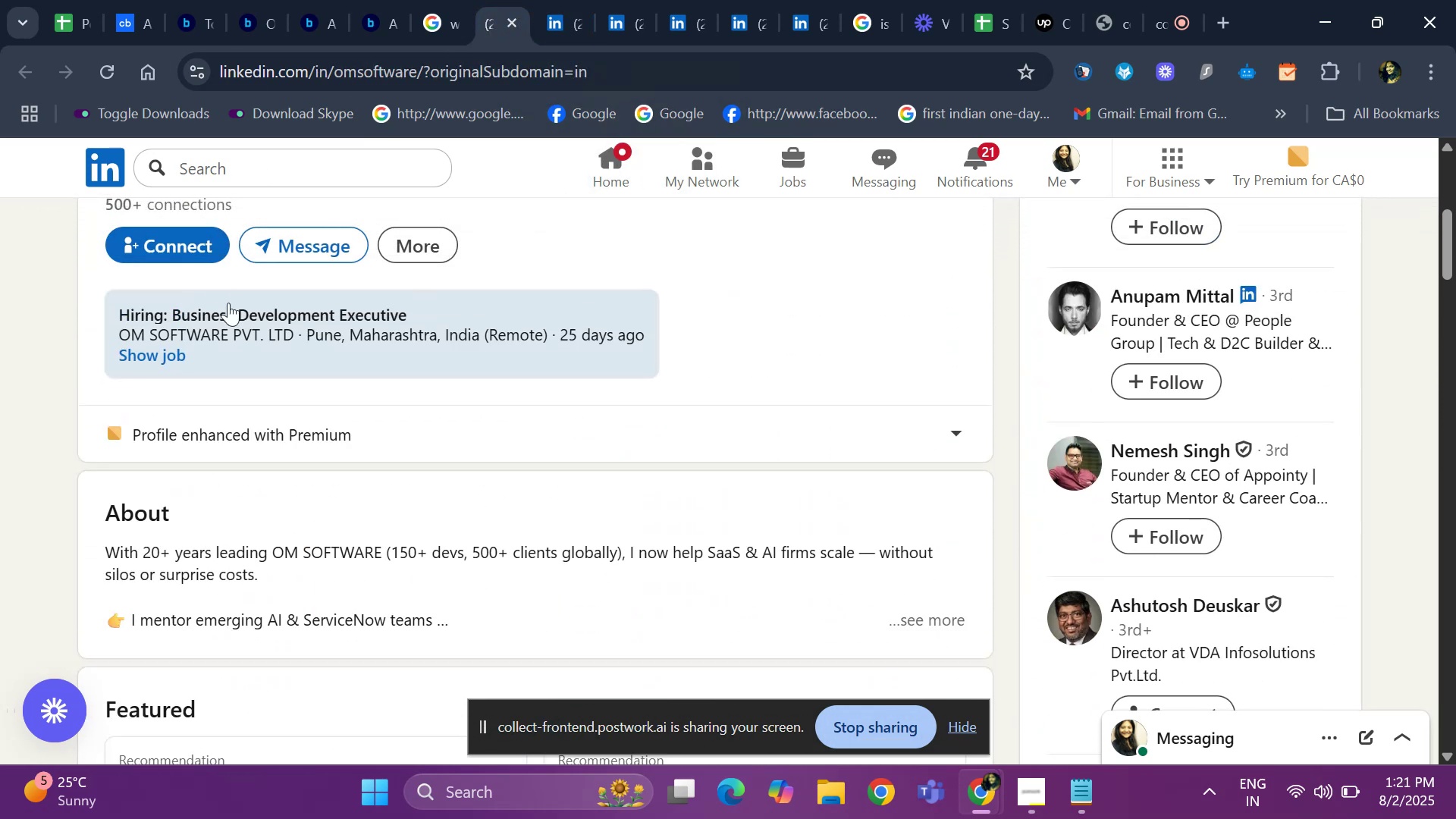 
hold_key(key=ArrowUp, duration=0.76)
 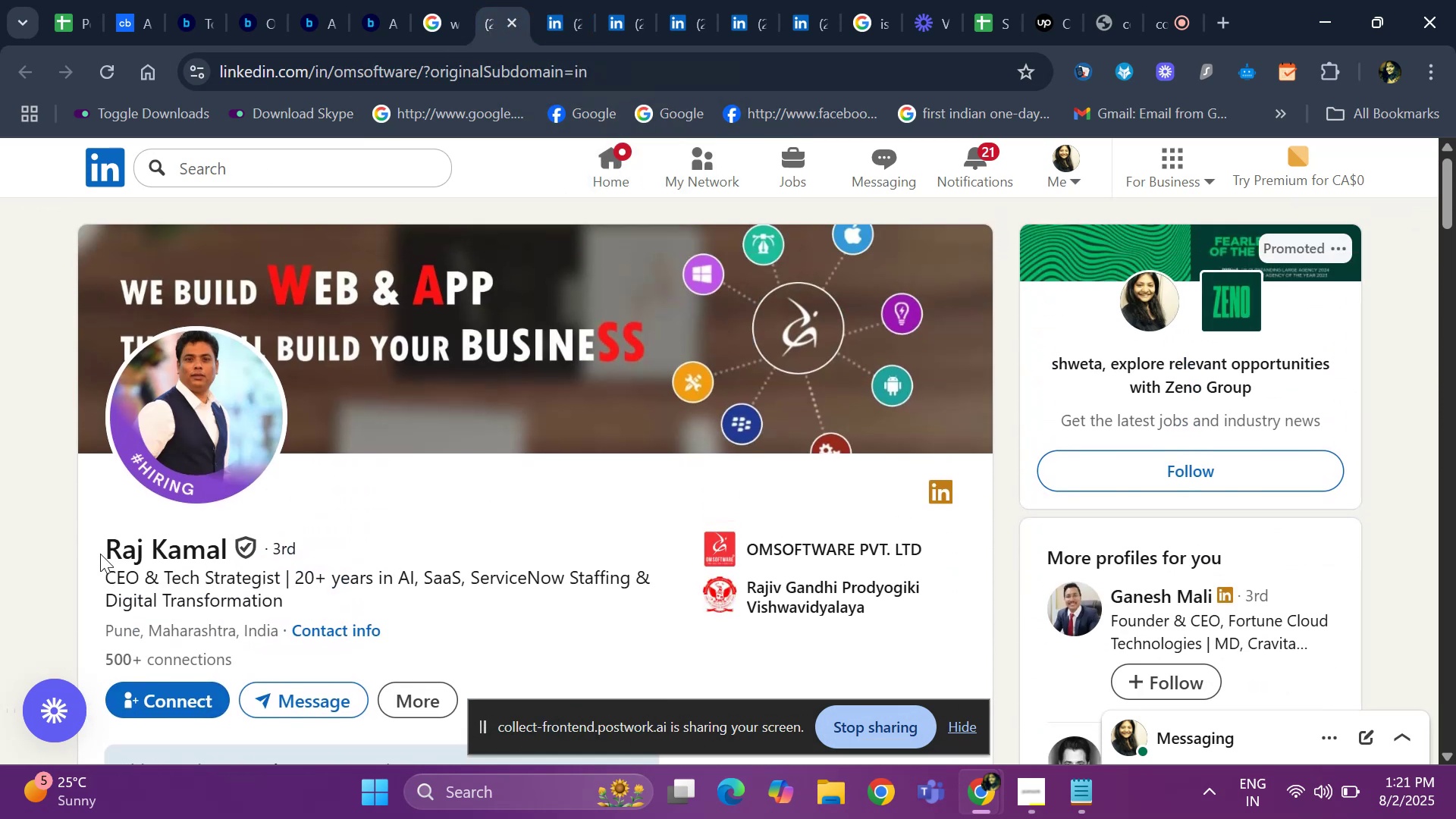 
left_click_drag(start_coordinate=[100, 554], to_coordinate=[225, 553])
 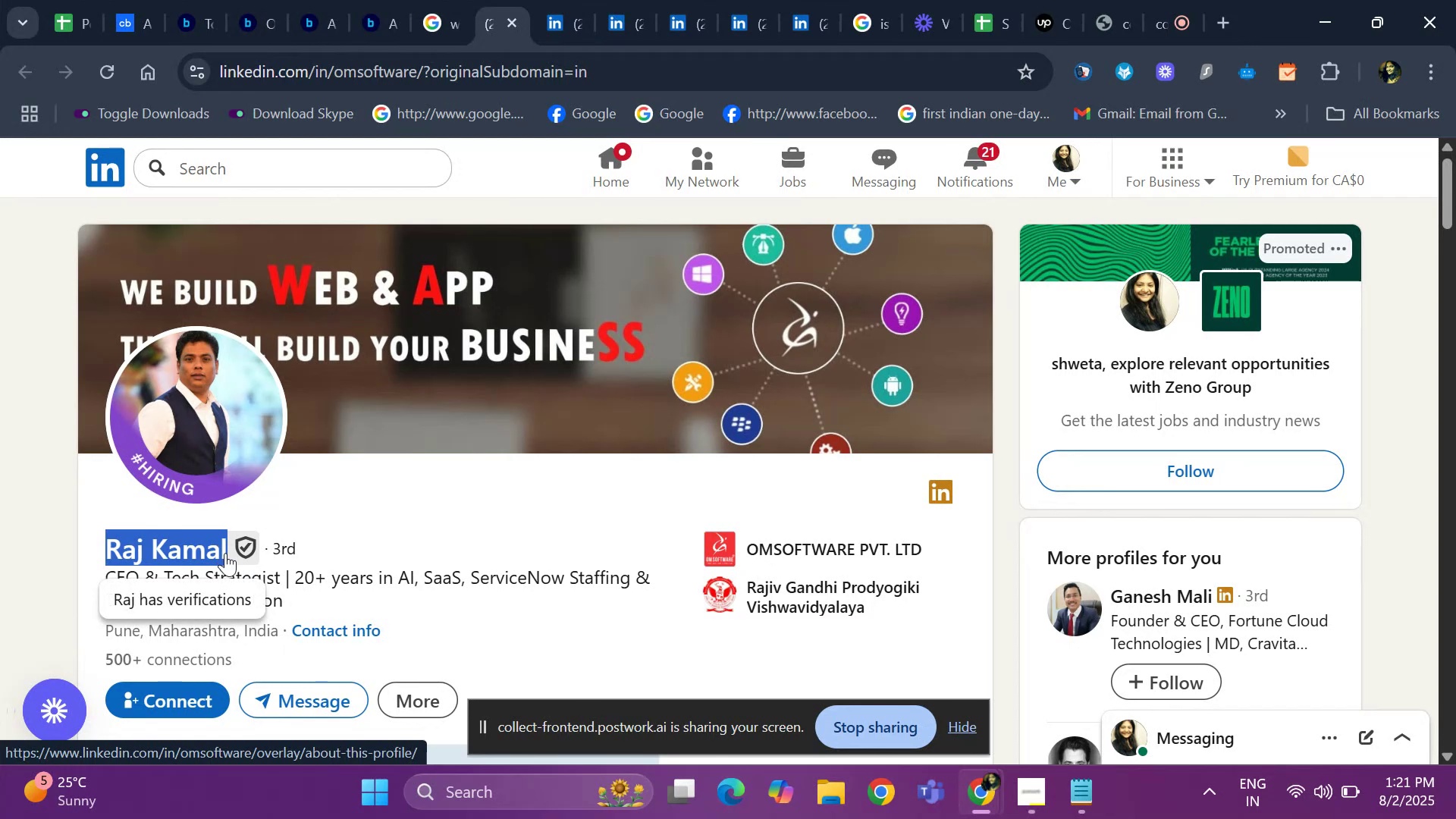 
key(Control+ControlLeft)
 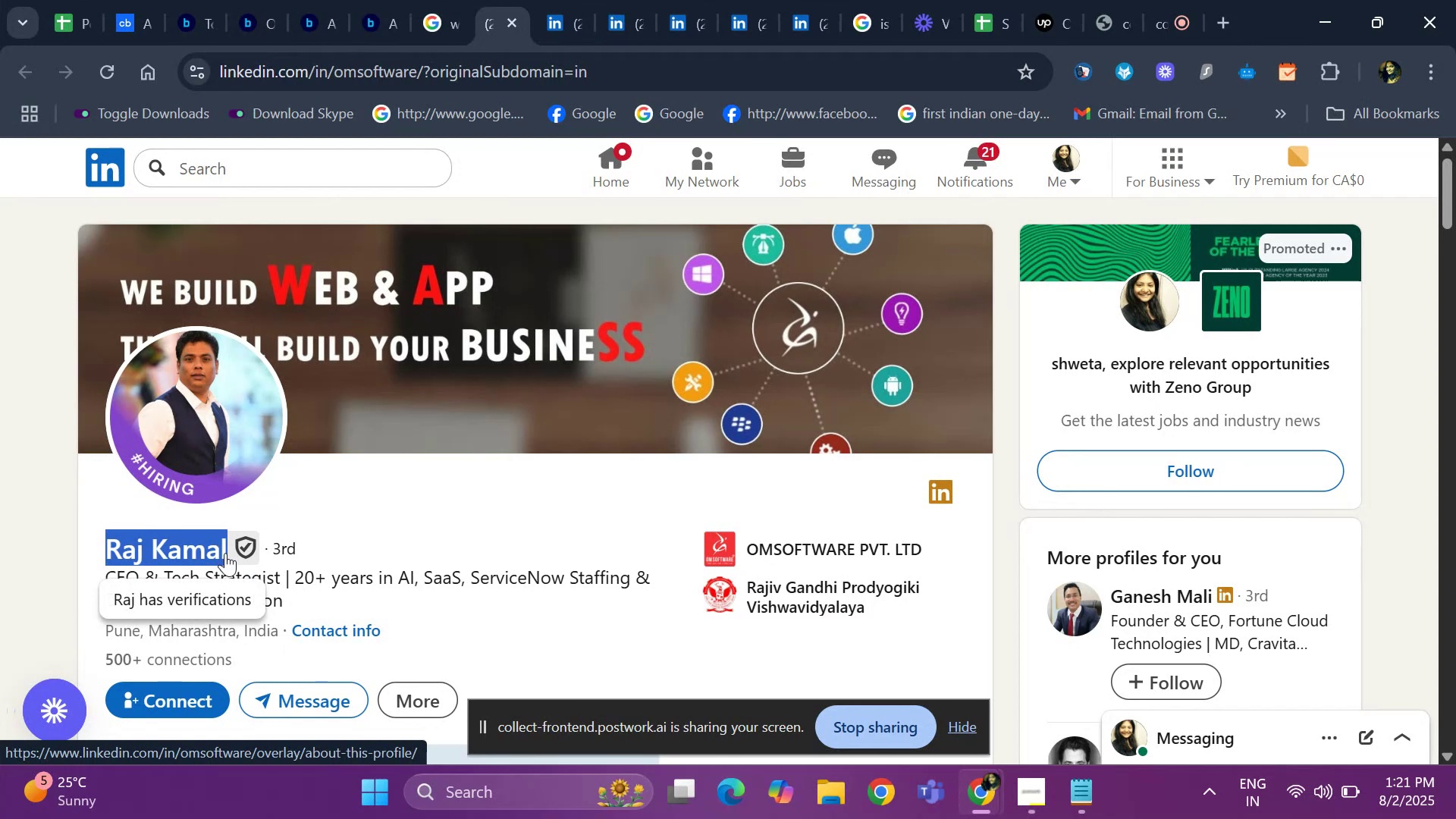 
key(Control+C)
 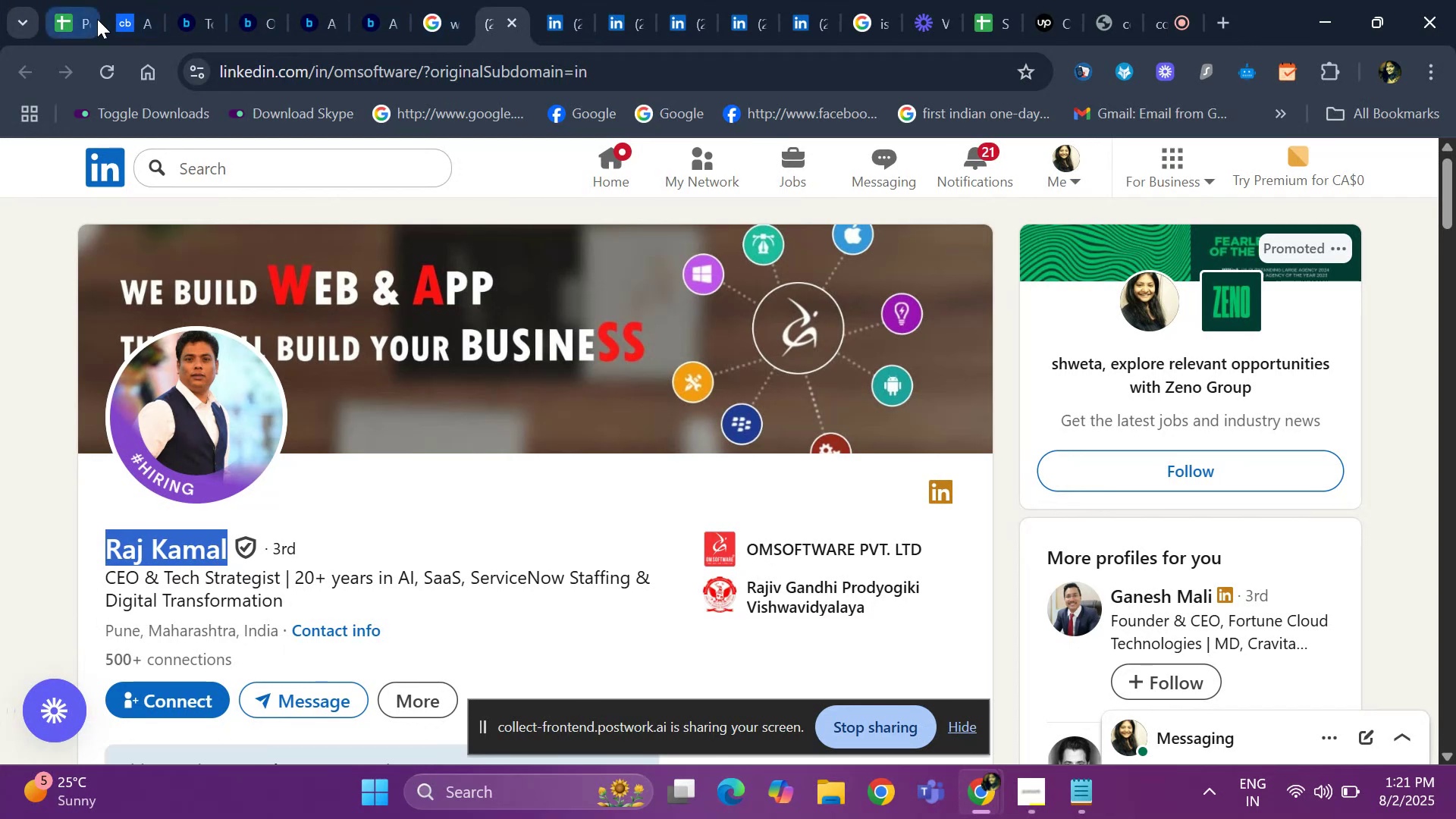 
left_click([46, 14])
 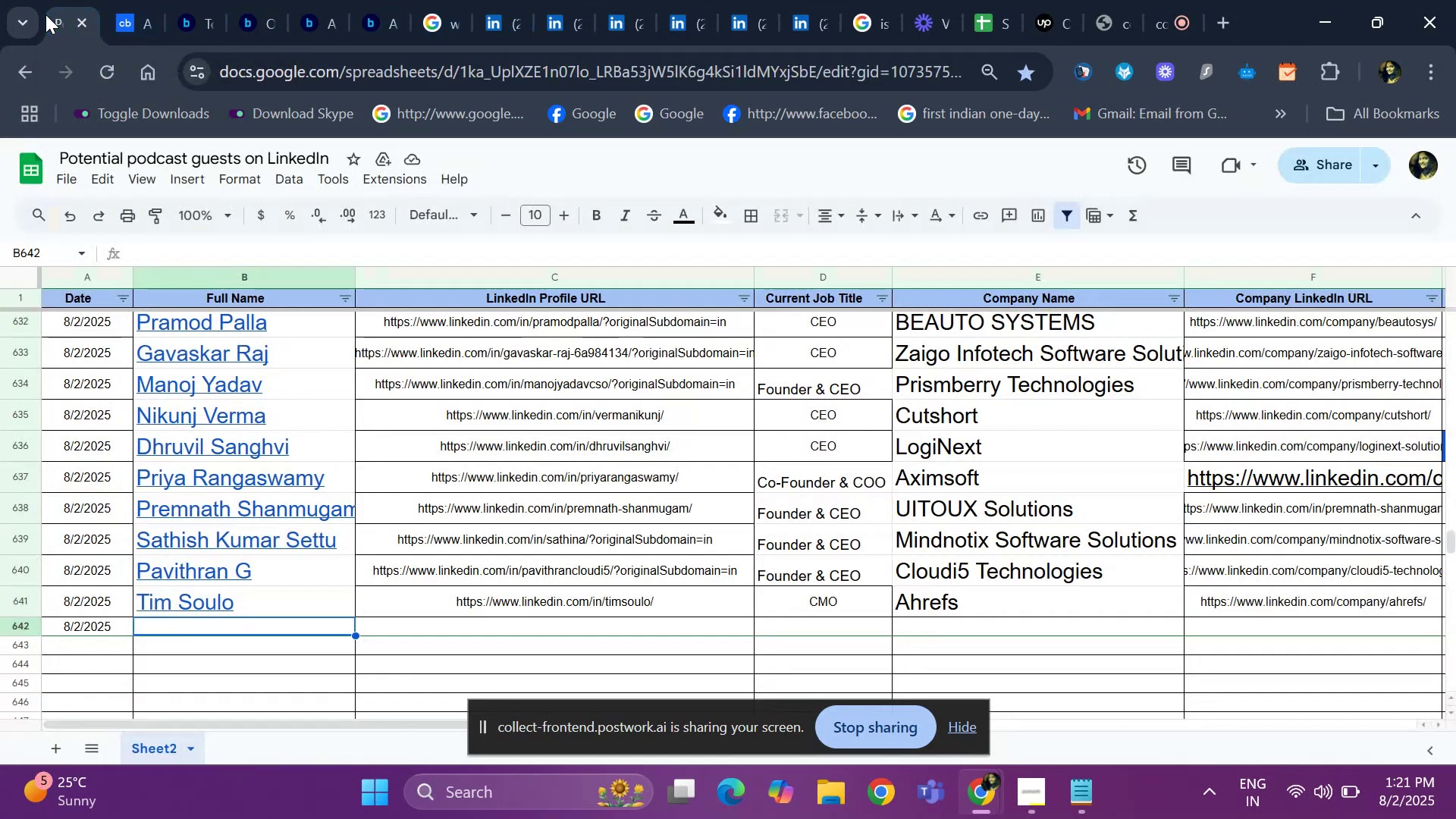 
key(Control+ControlLeft)
 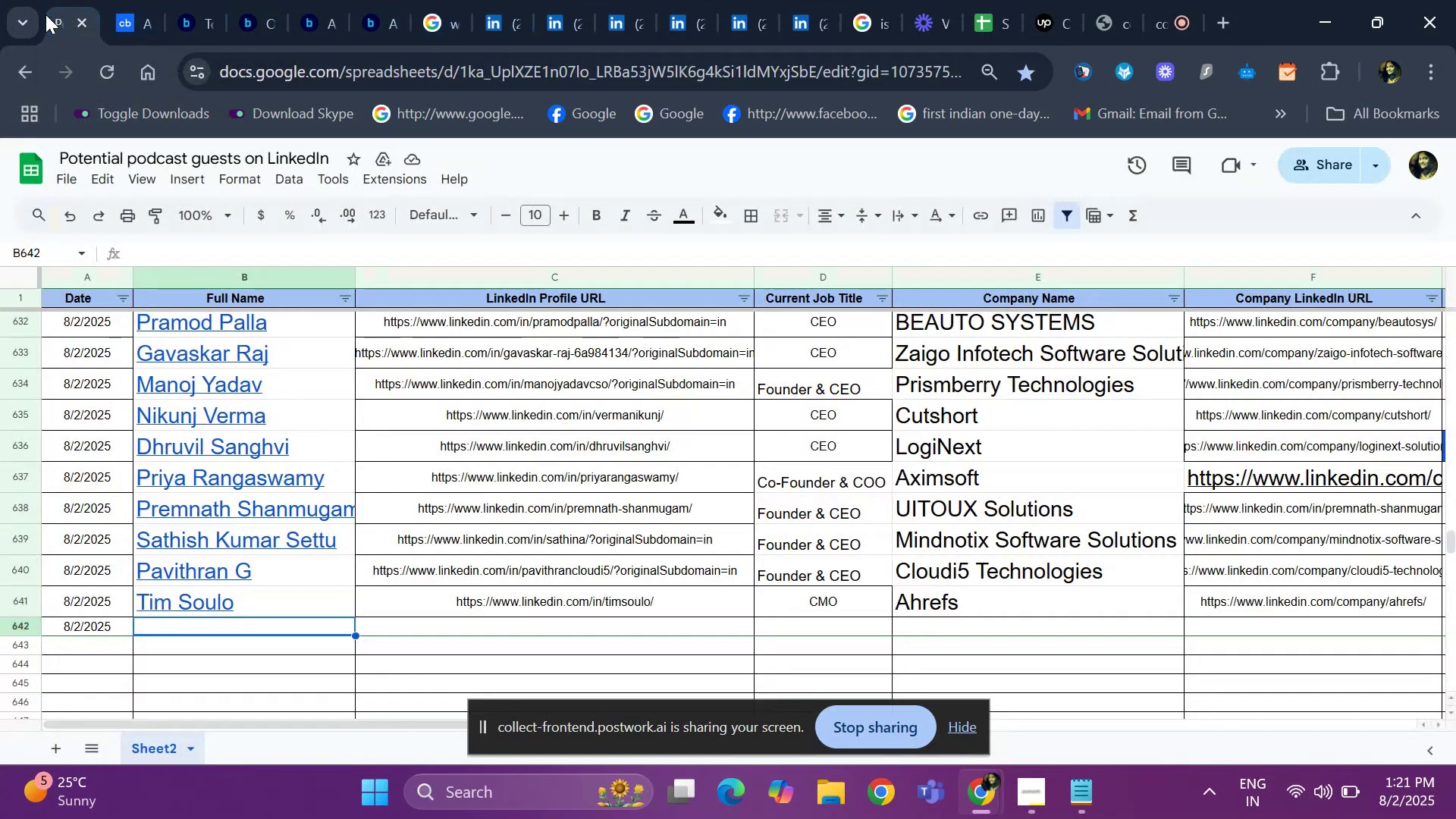 
key(Control+V)
 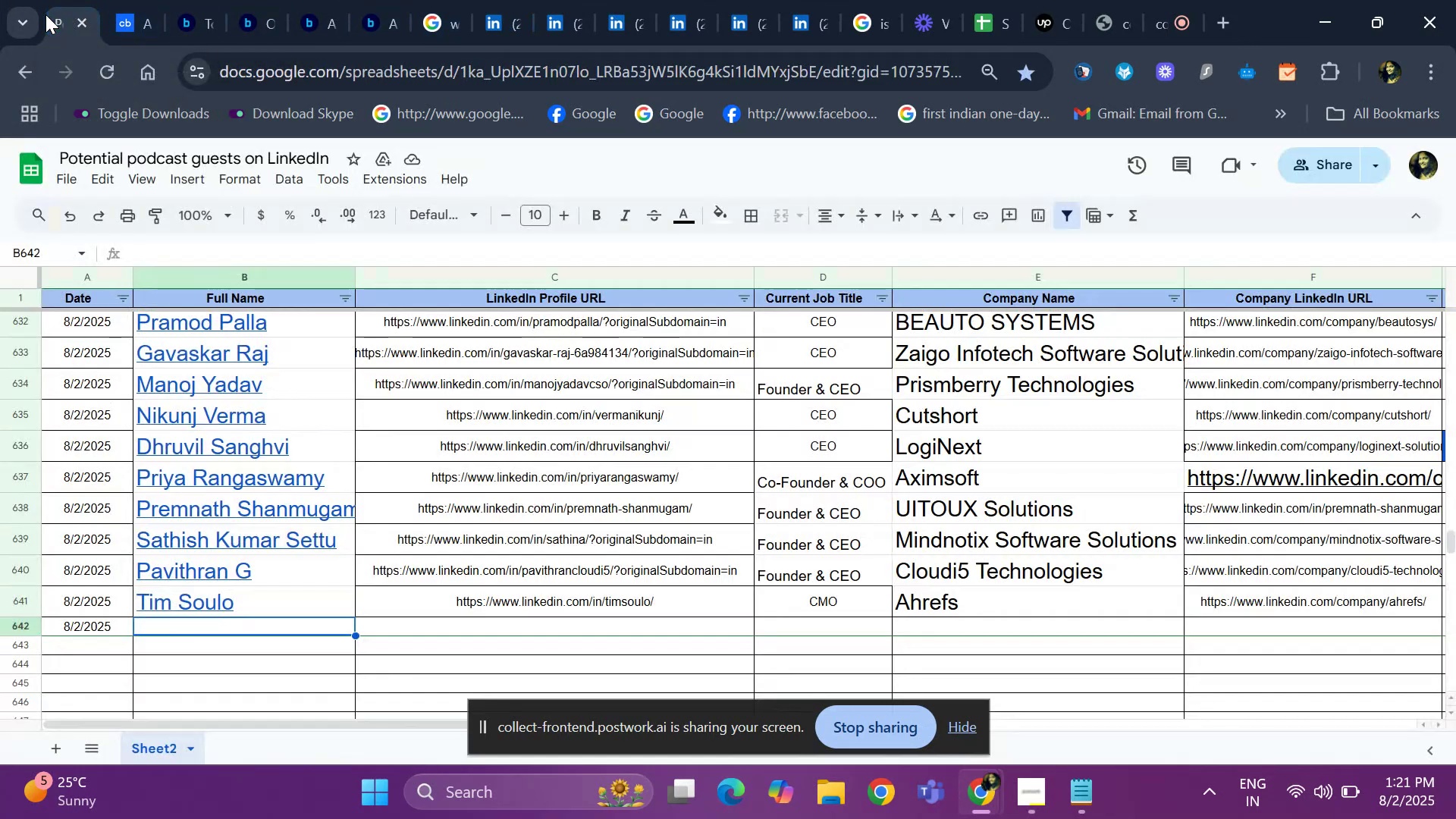 
key(ArrowRight)
 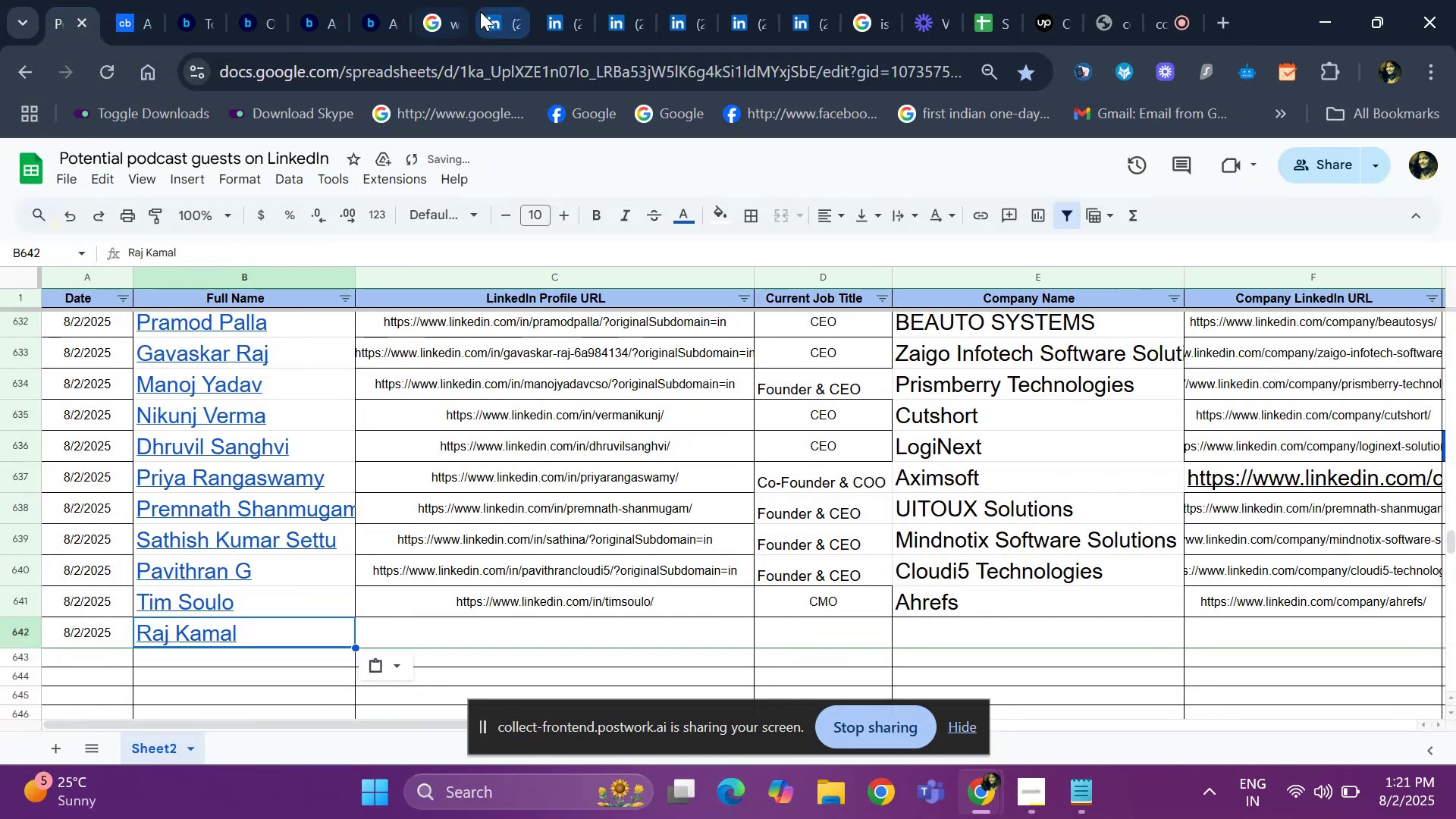 
left_click([481, 11])
 